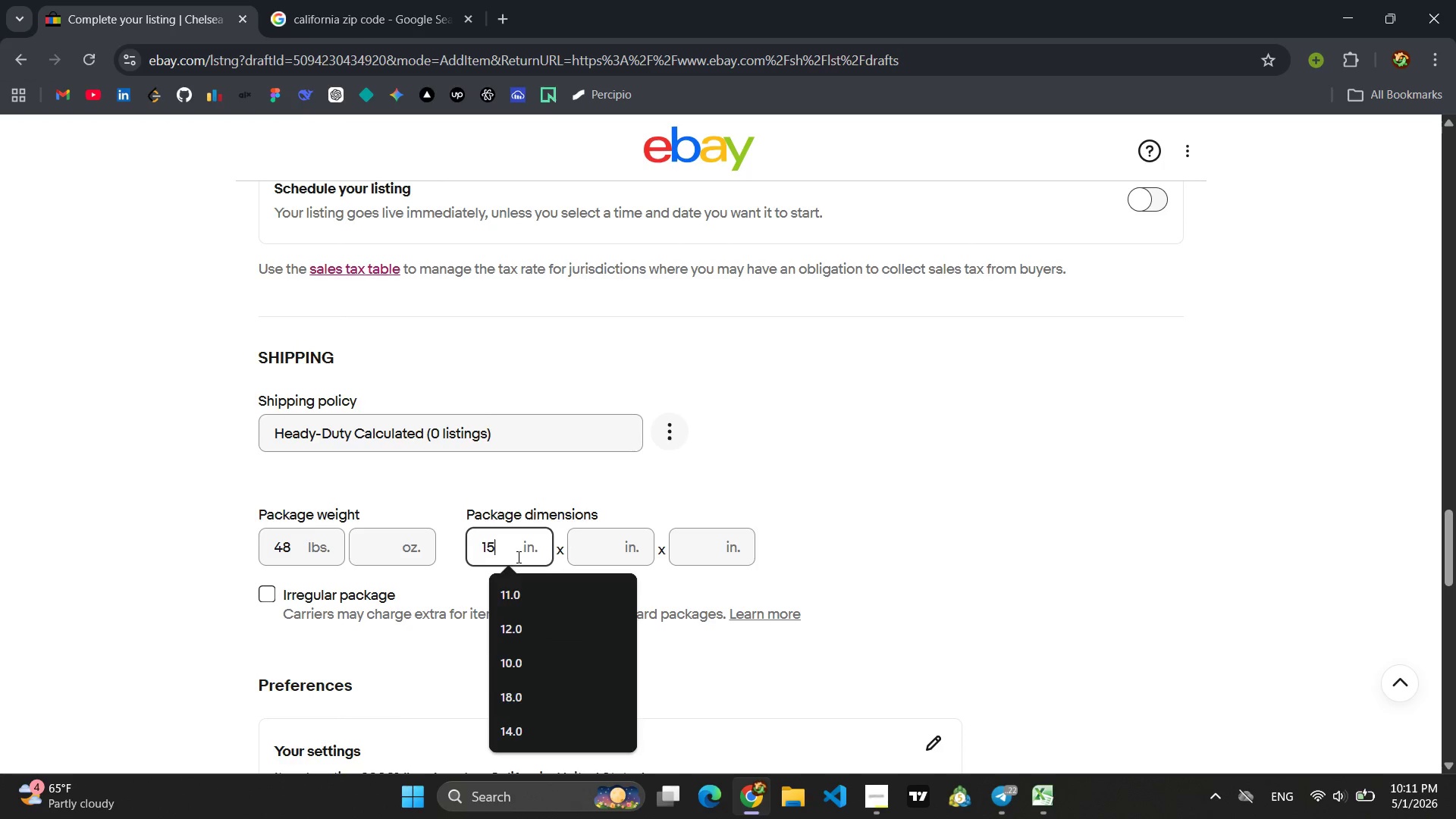 
key(5)
 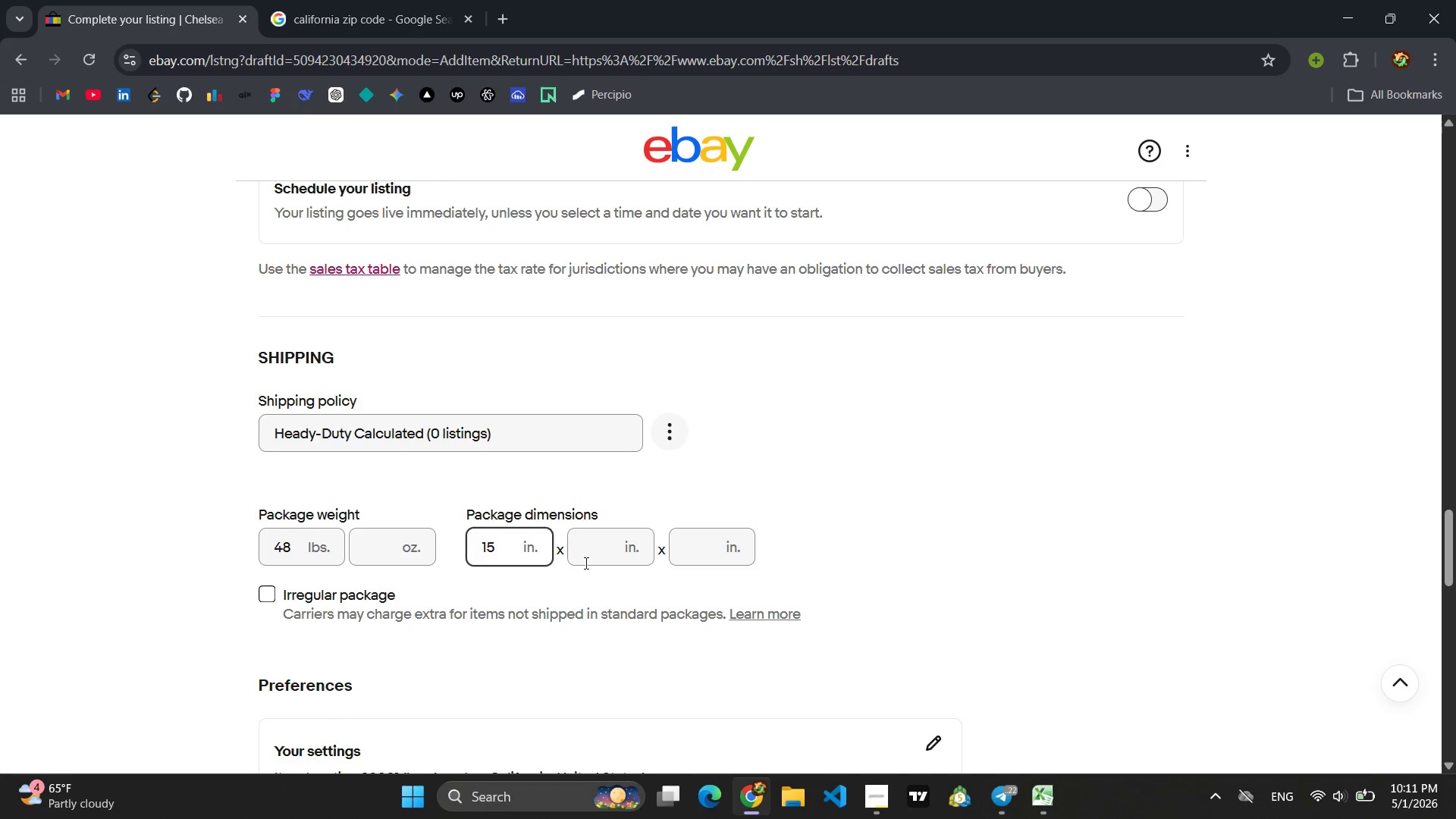 
left_click([598, 558])
 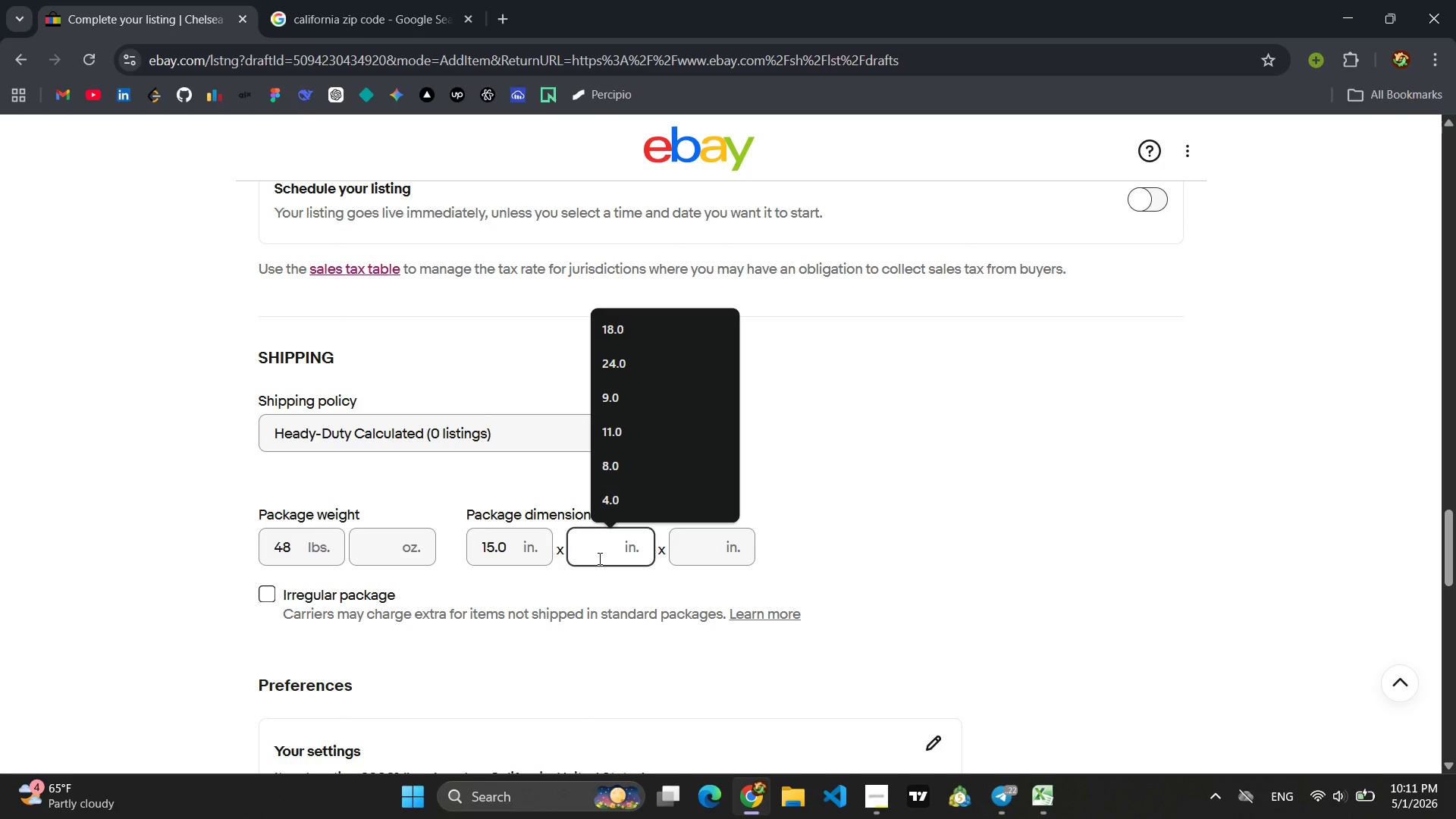 
type(12)
 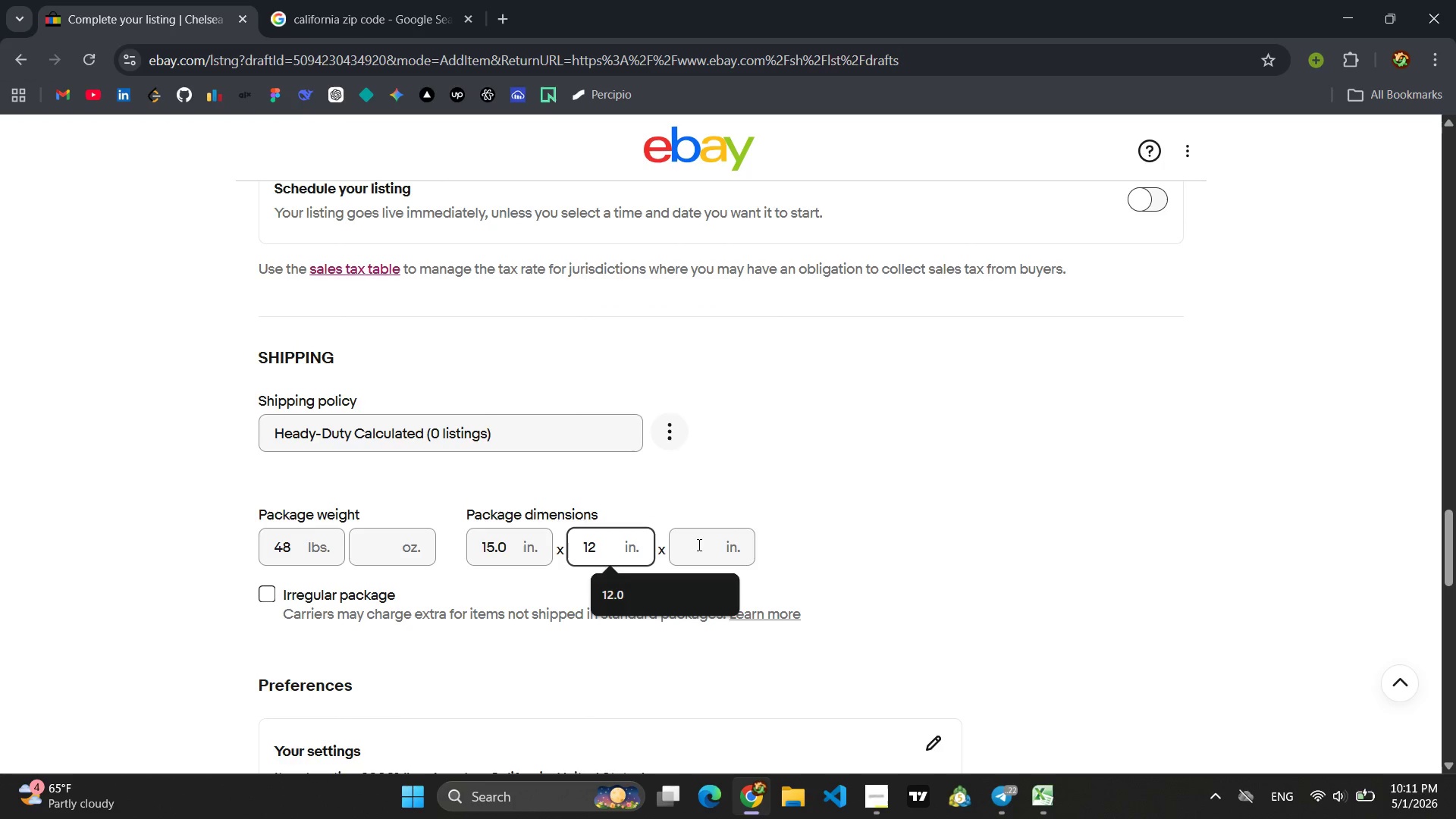 
left_click([704, 548])
 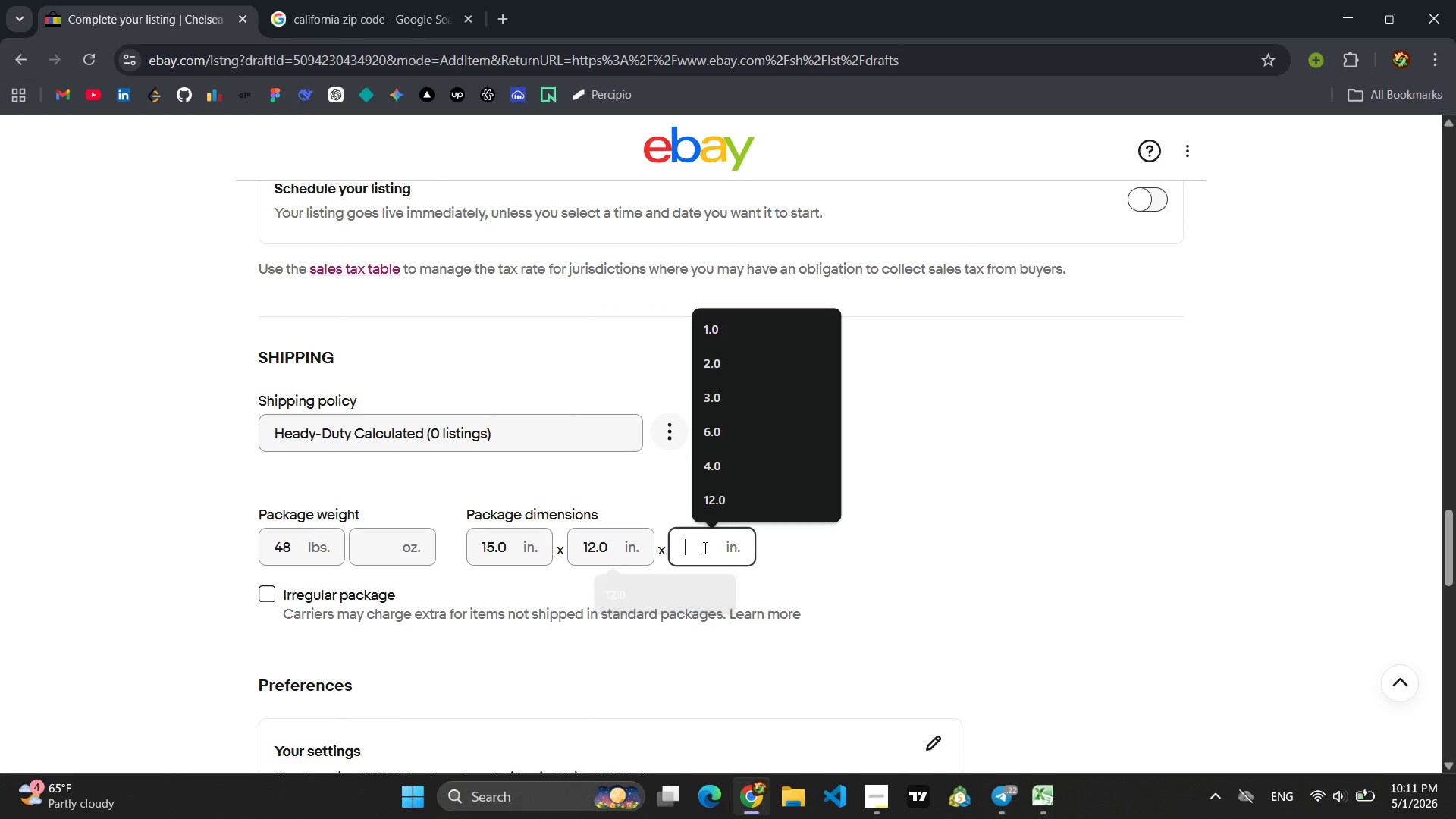 
type(10)
 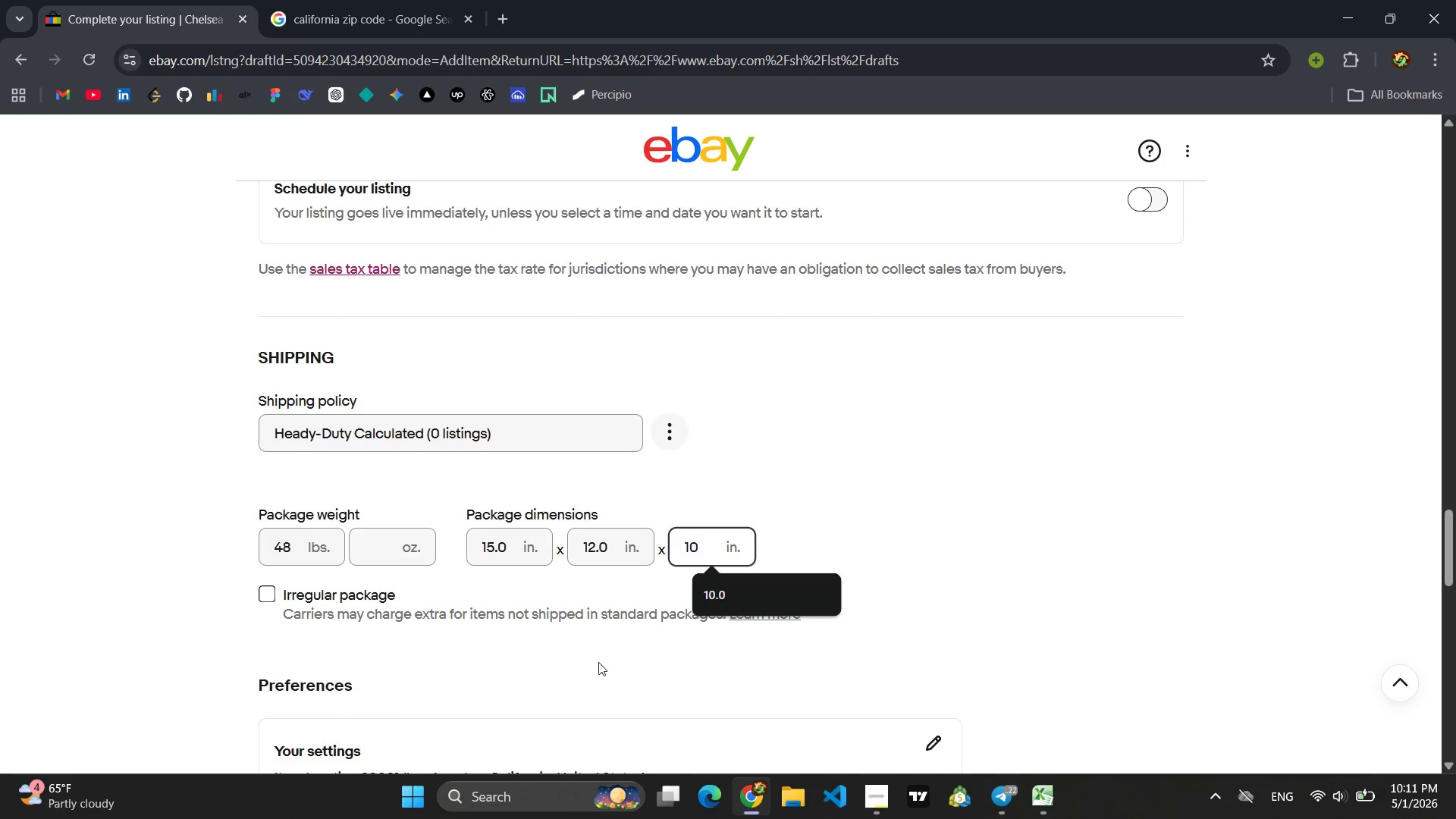 
left_click([597, 663])
 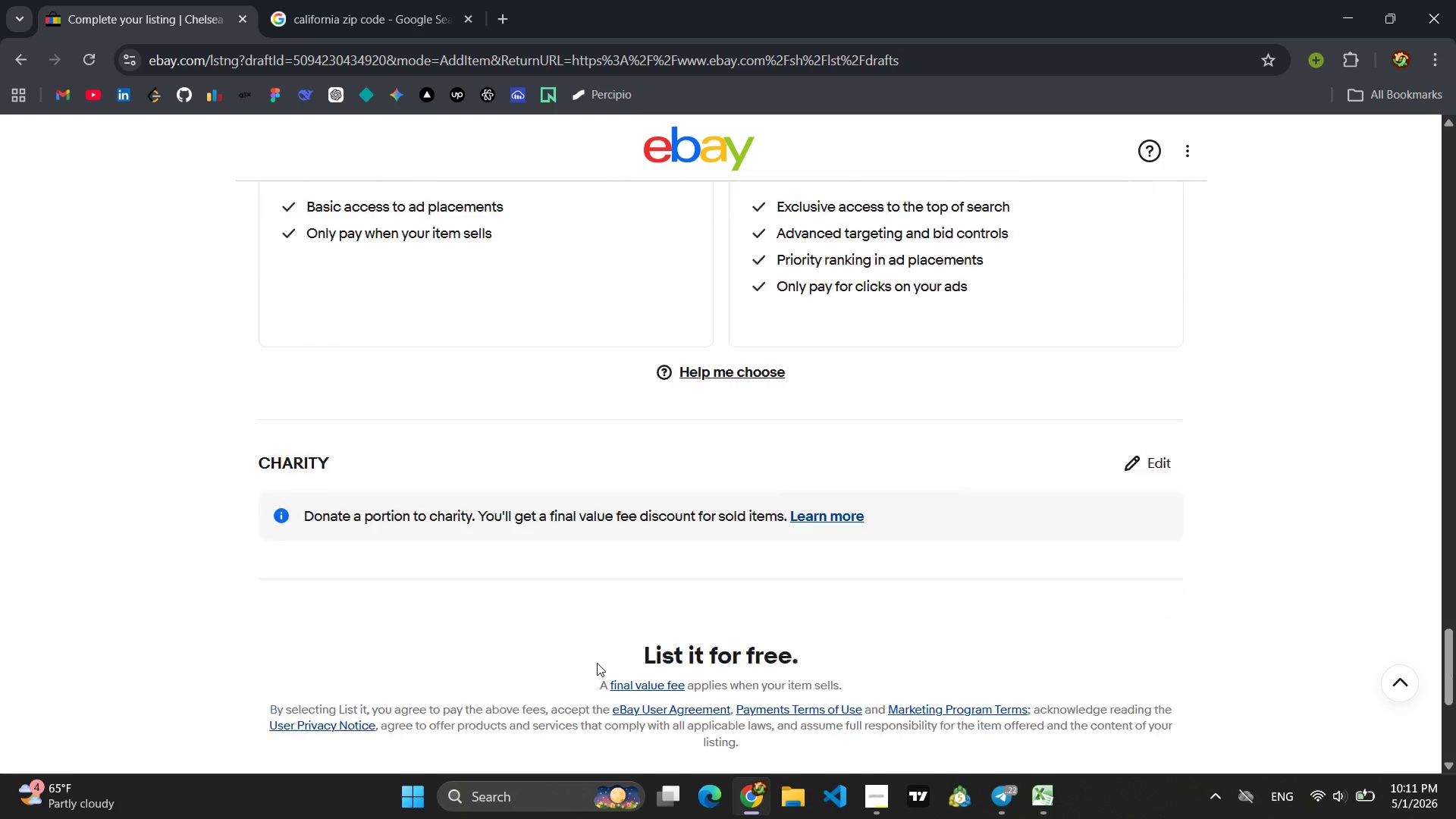 
wait(5.16)
 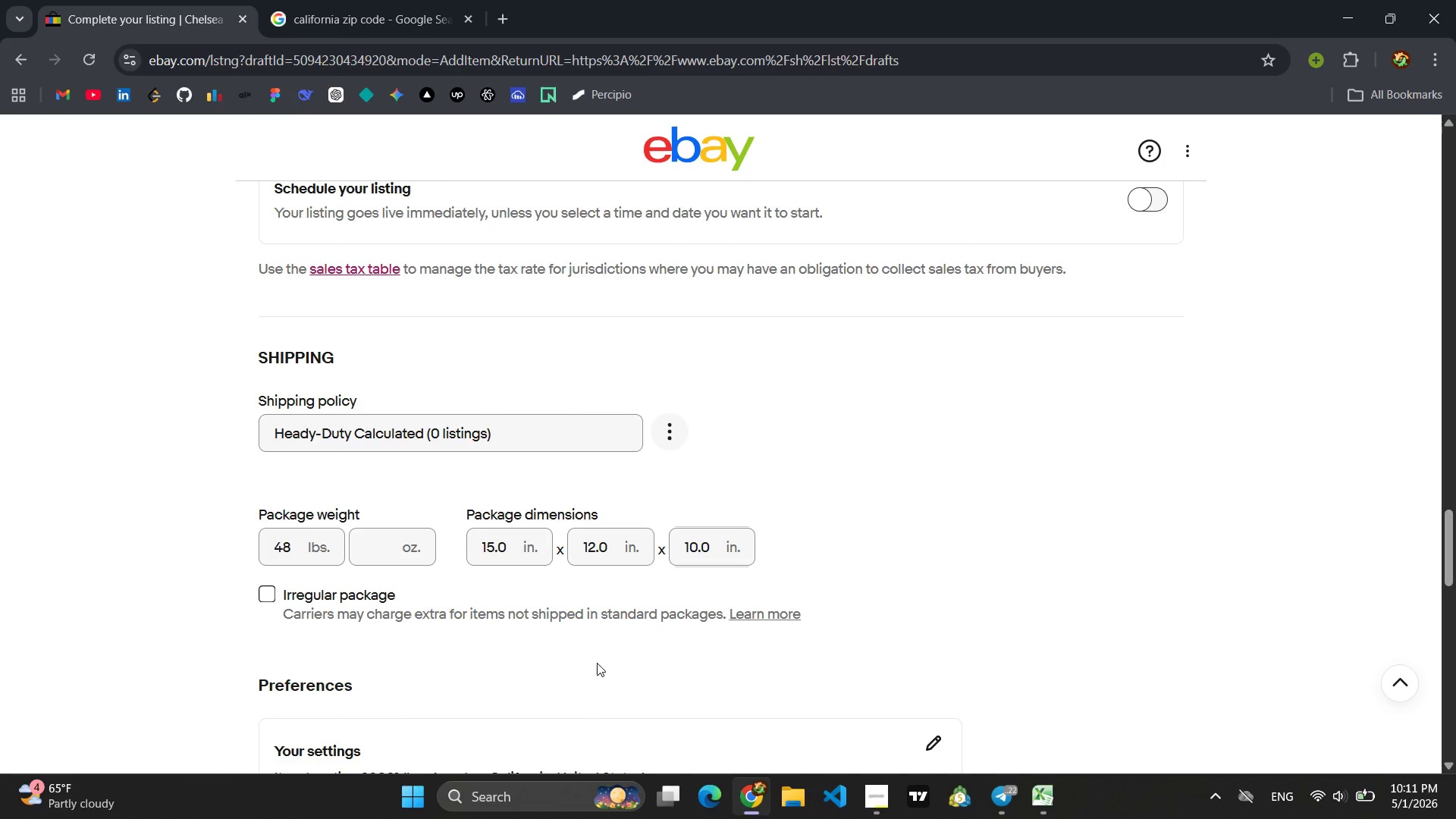 
left_click([662, 606])
 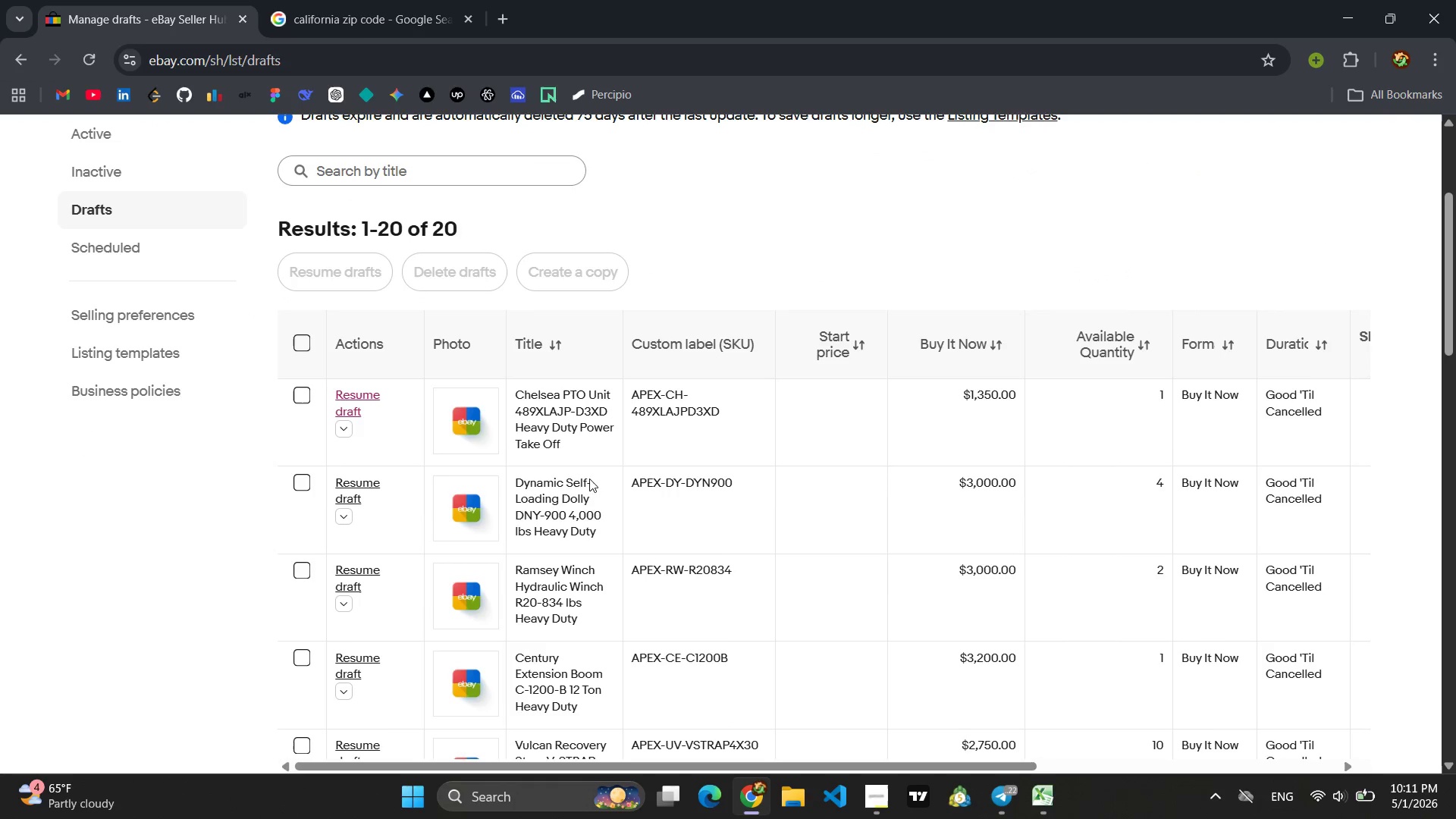 
wait(6.73)
 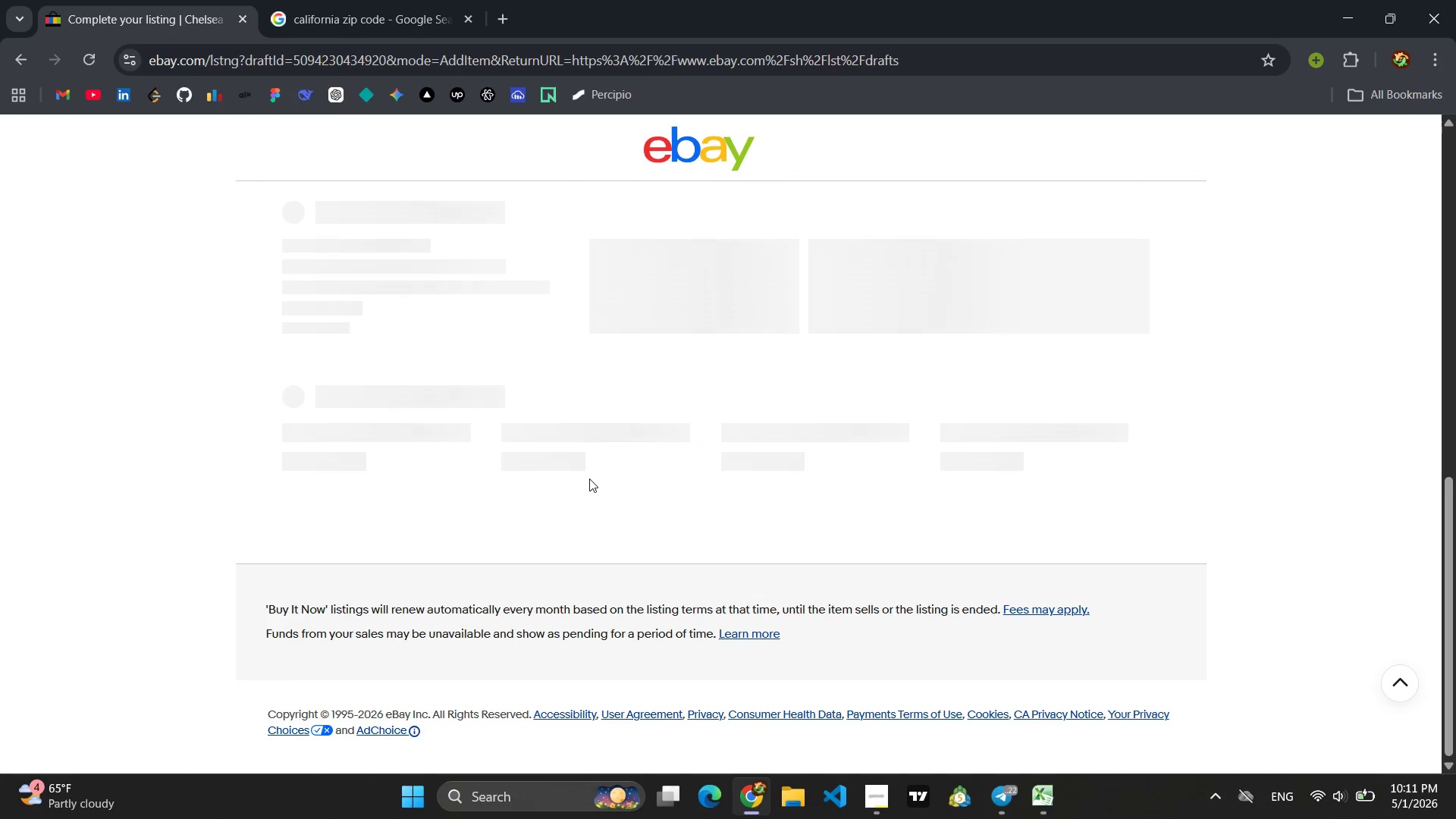 
left_click([353, 491])
 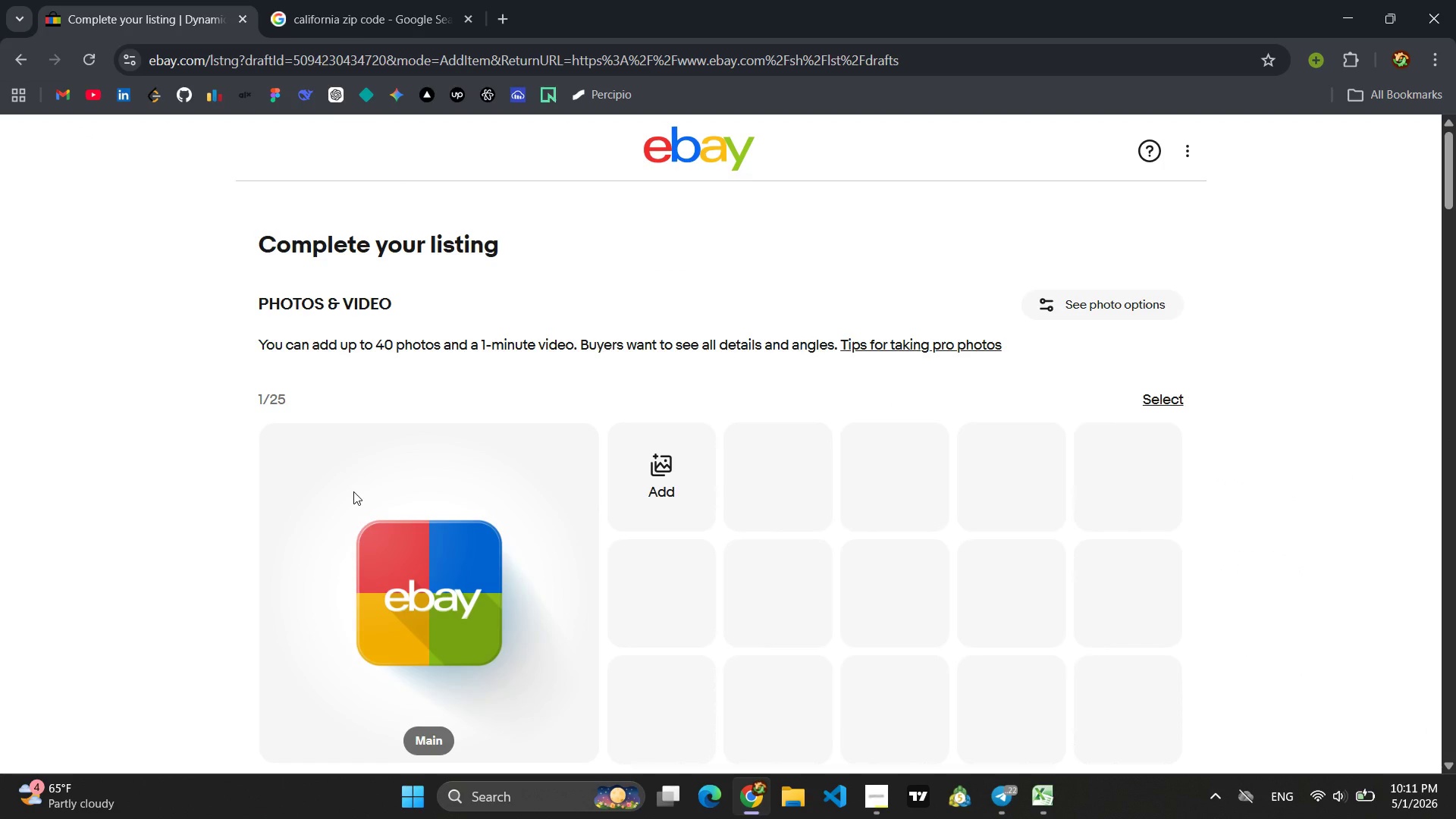 
wait(17.06)
 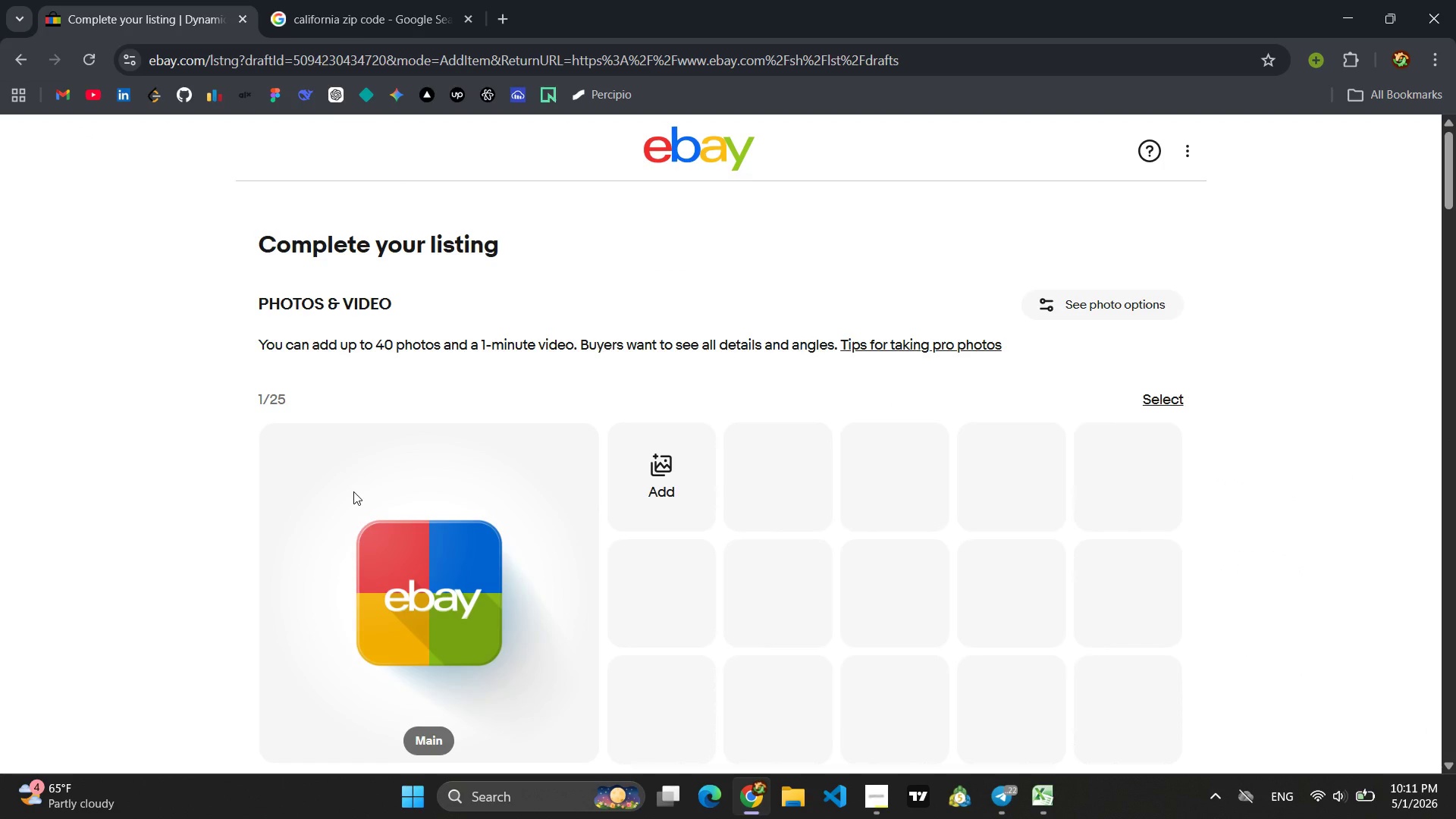 
left_click([658, 322])
 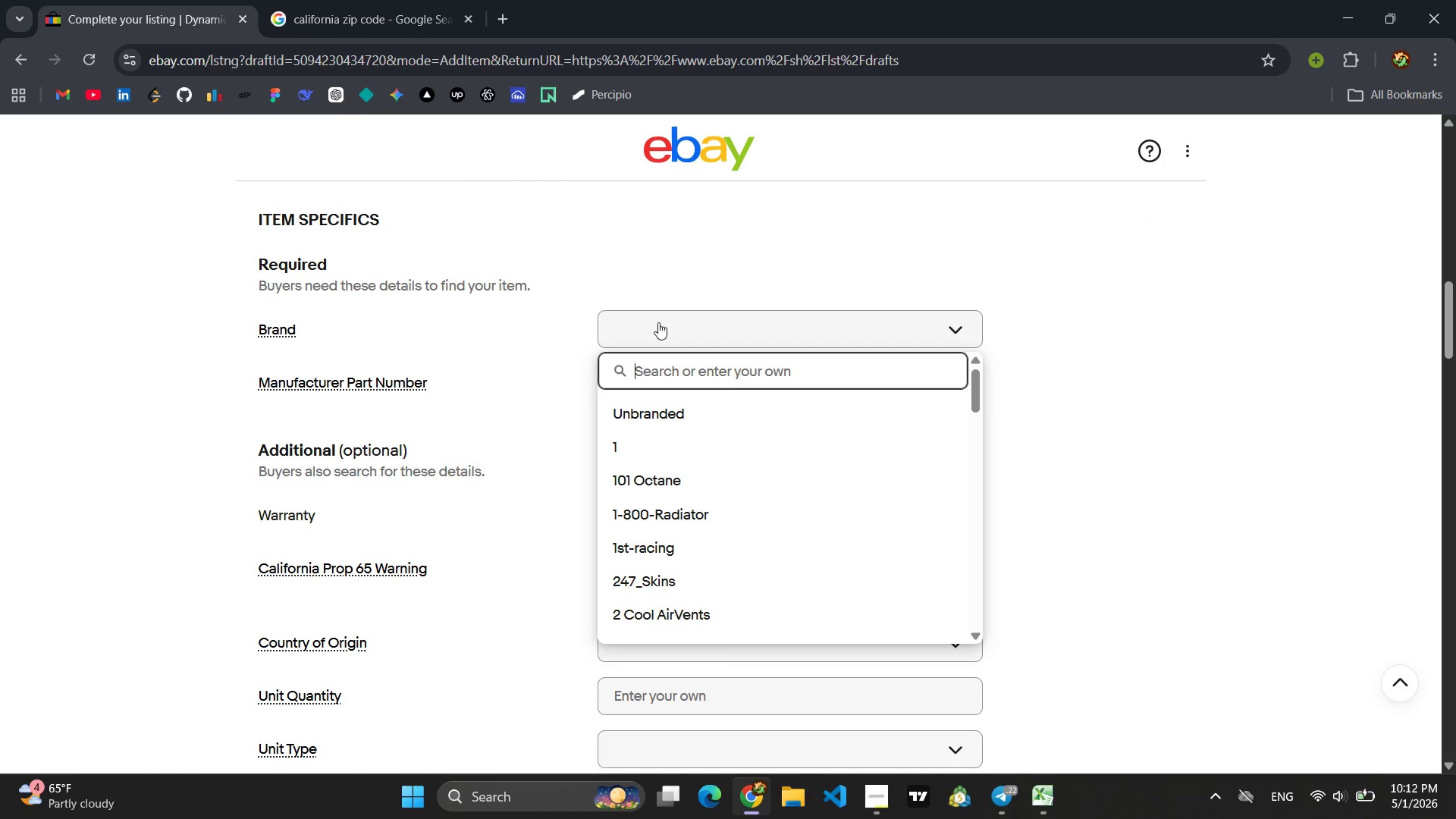 
type(Dynamic )
 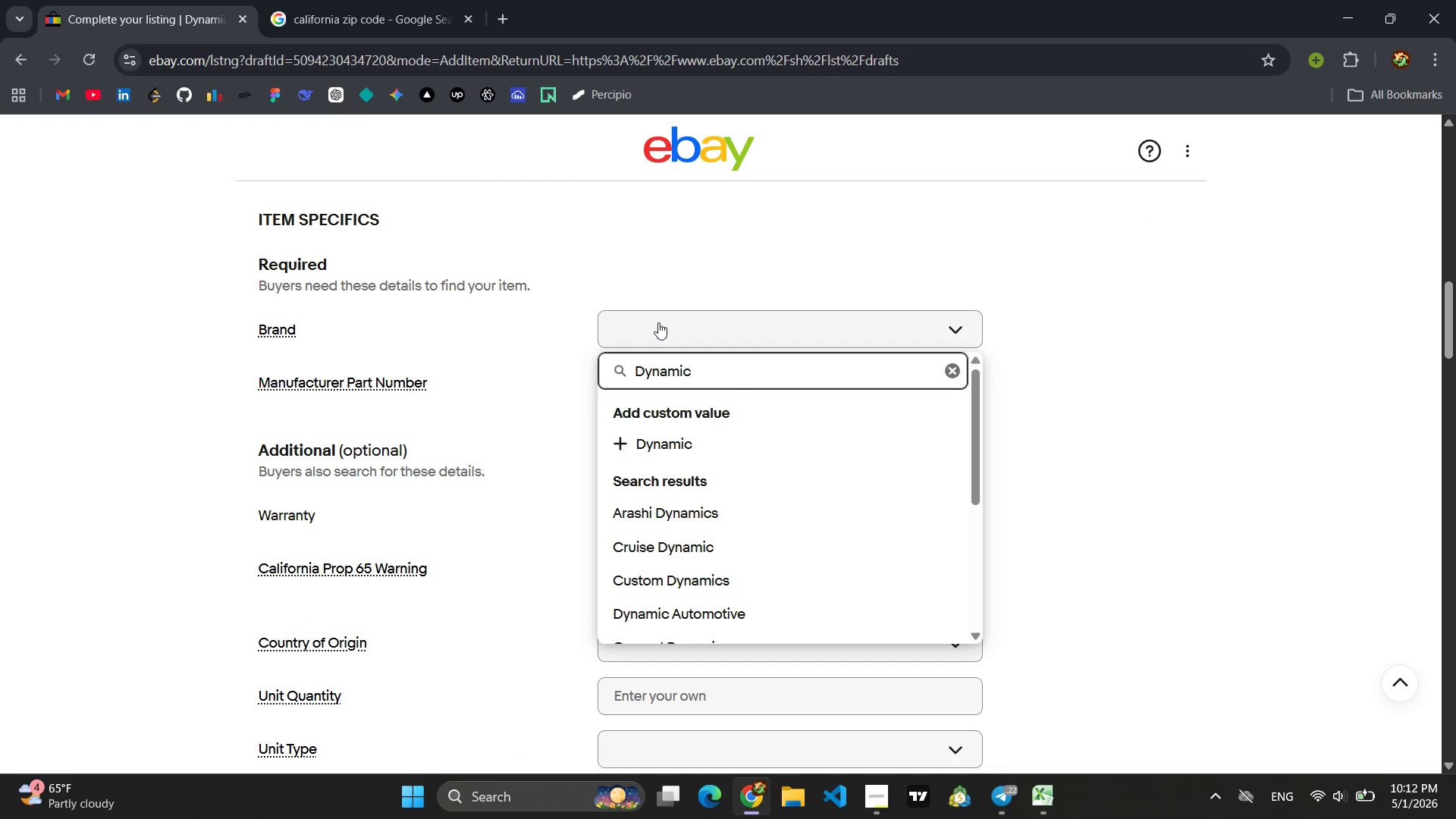 
key(Enter)
 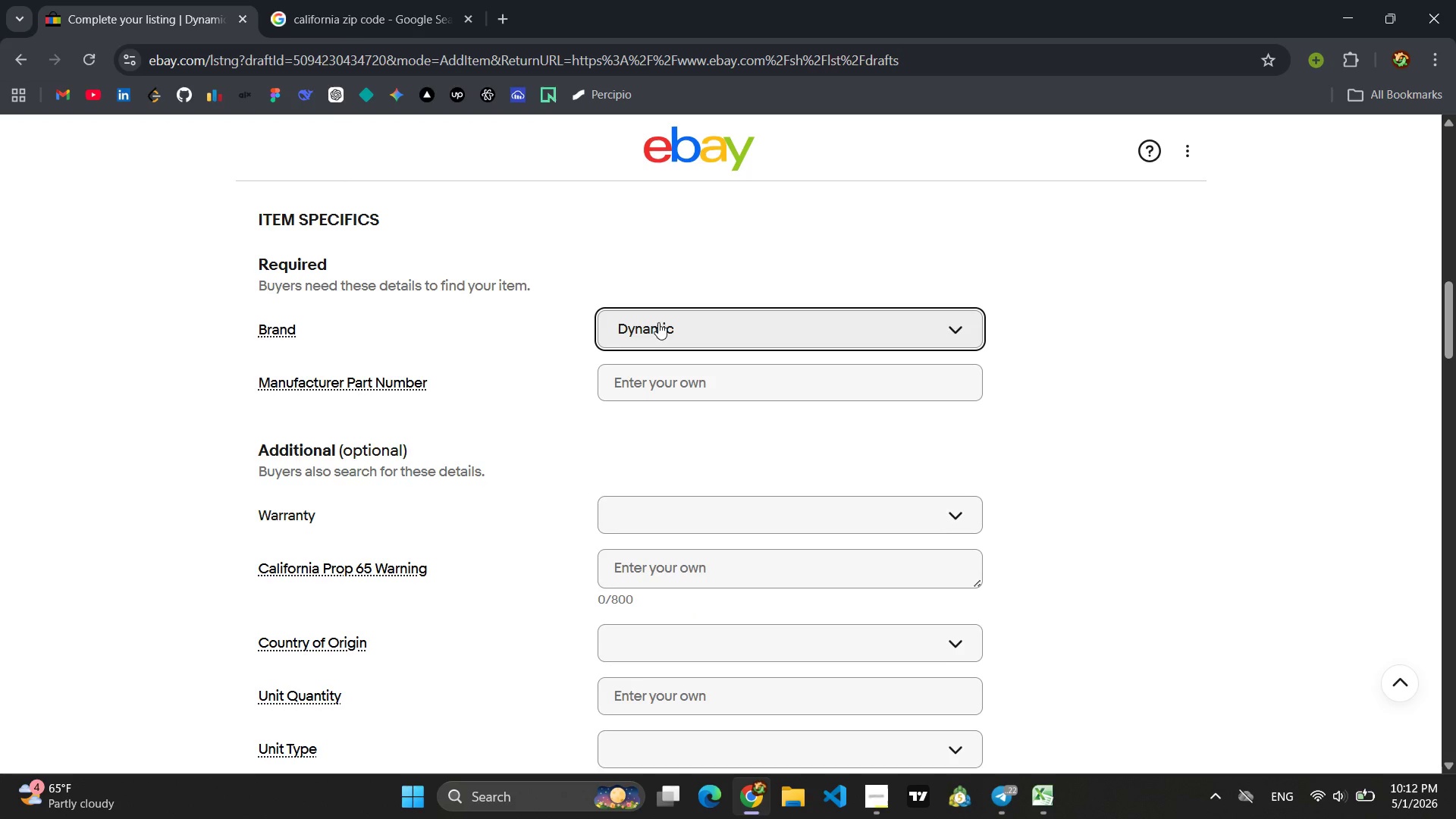 
scroll: coordinate [666, 391], scroll_direction: down, amount: 2.0
 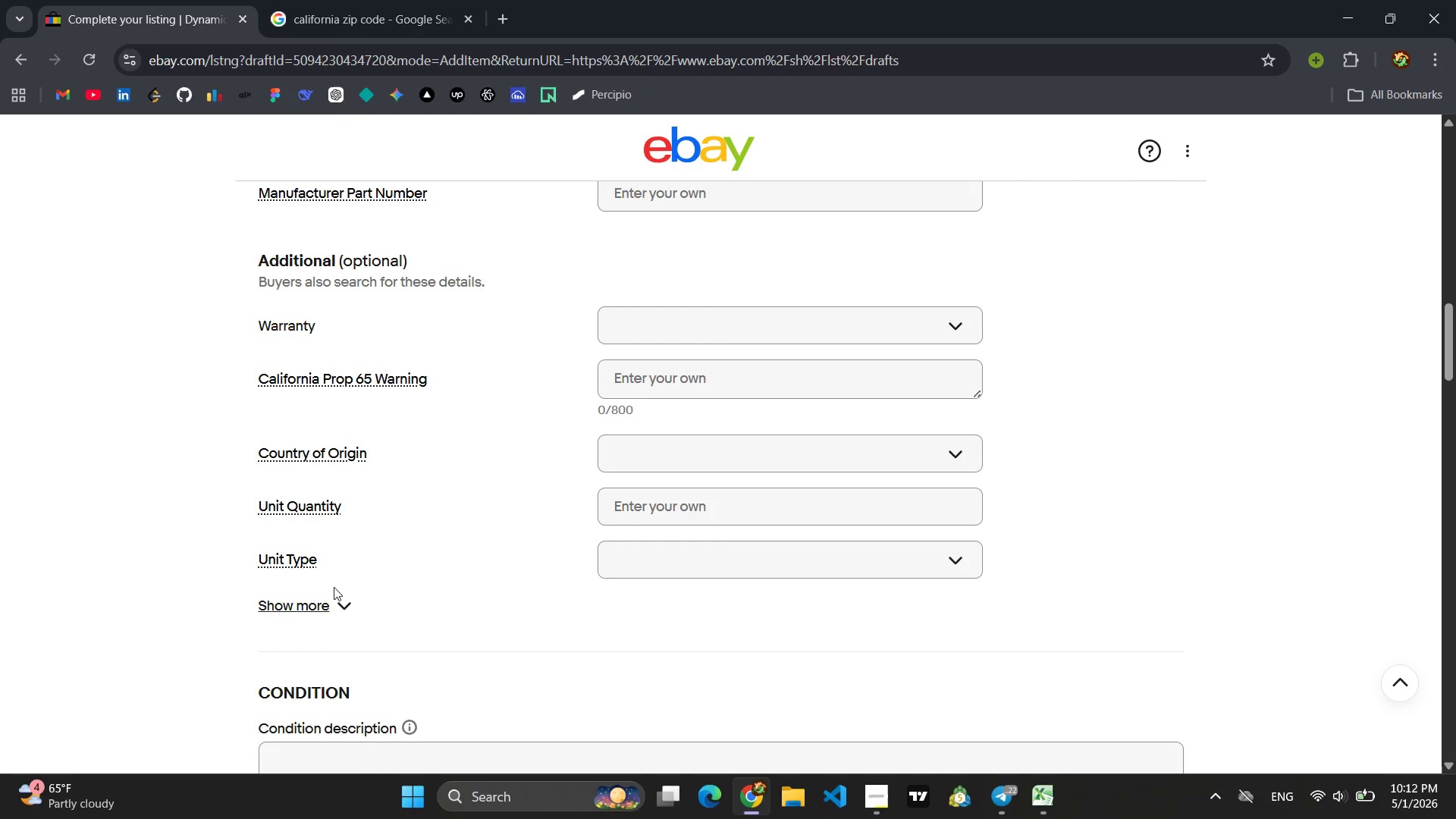 
left_click([338, 598])
 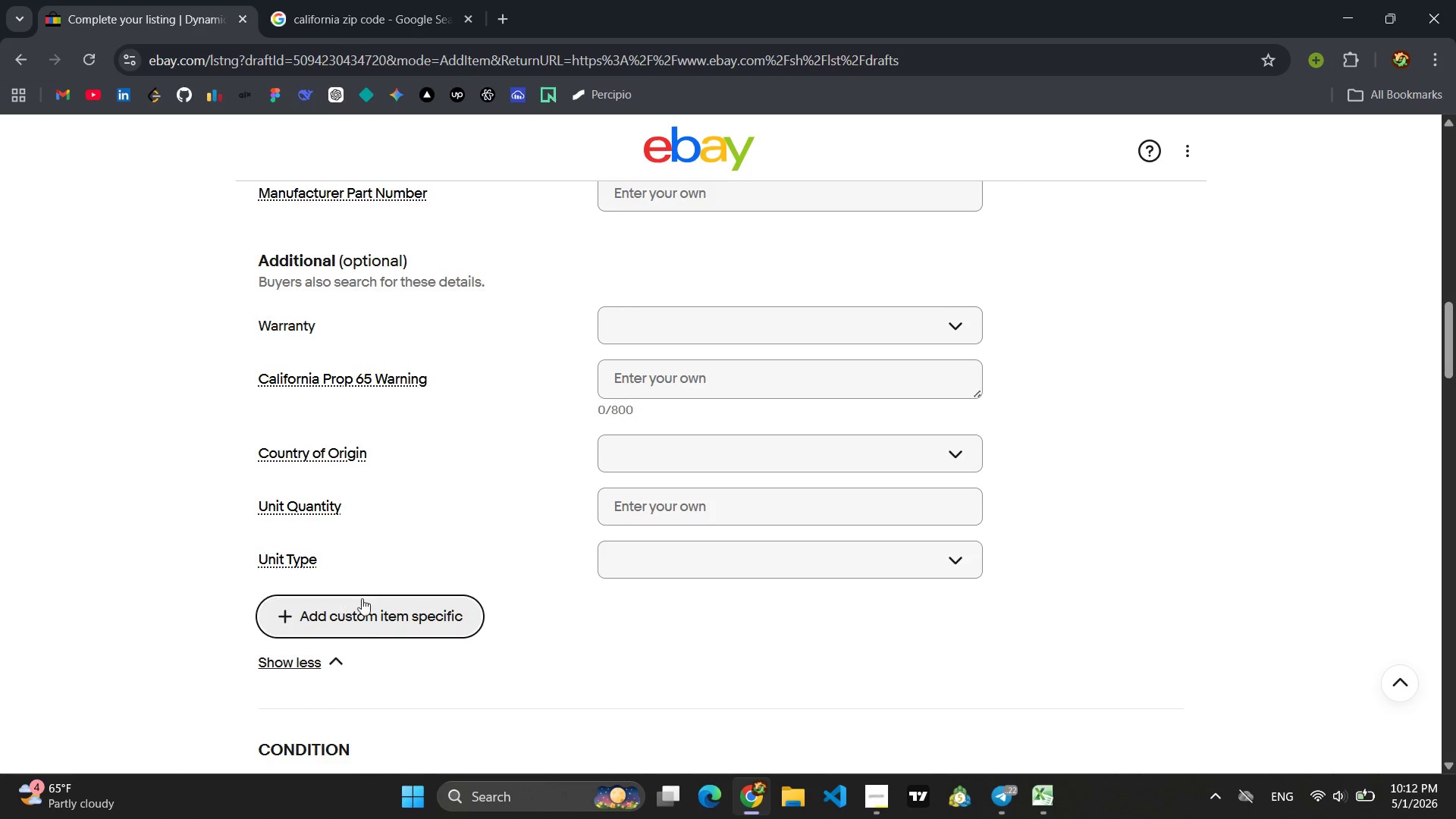 
scroll: coordinate [372, 598], scroll_direction: down, amount: 2.0
 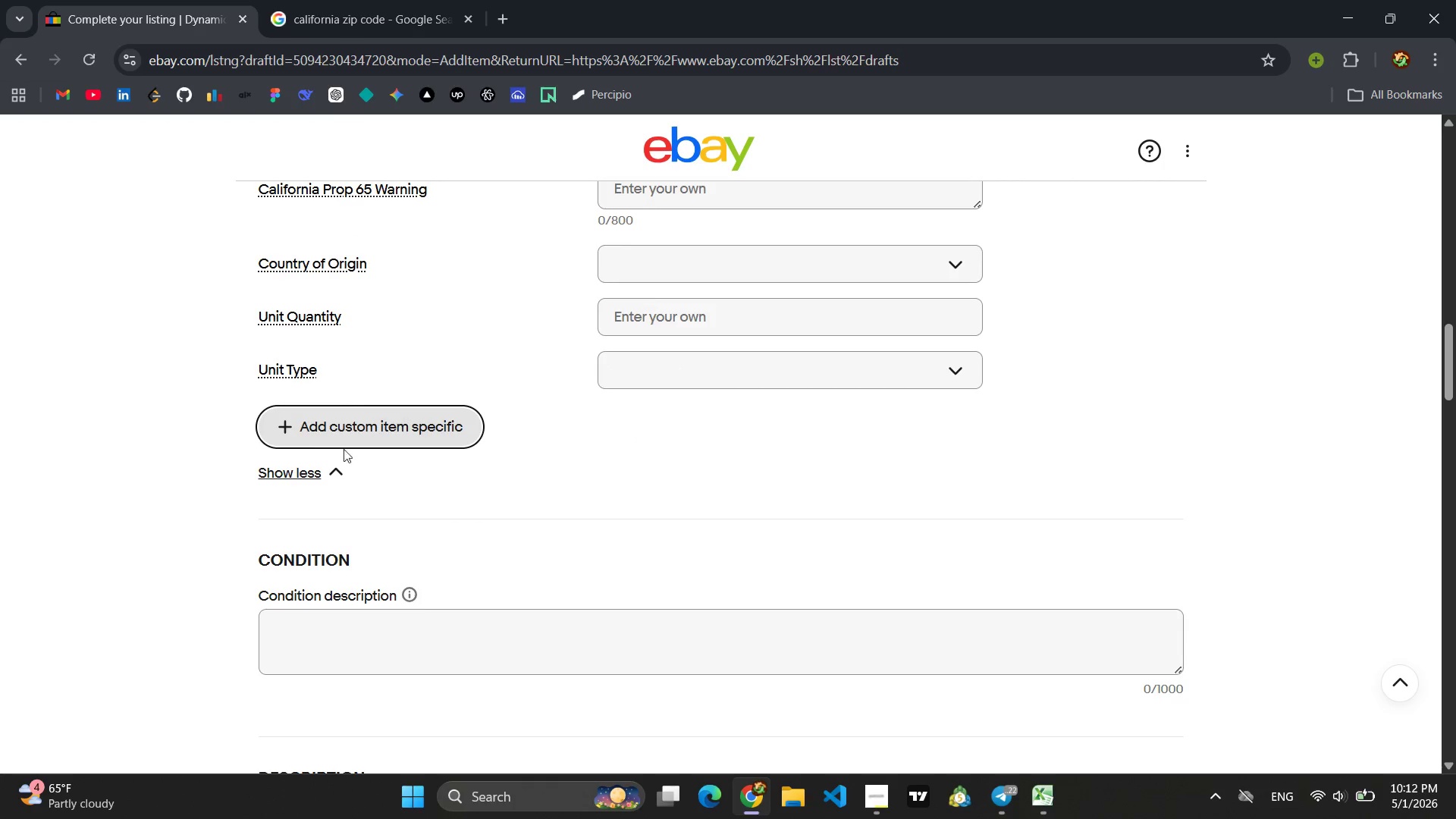 
left_click([337, 429])
 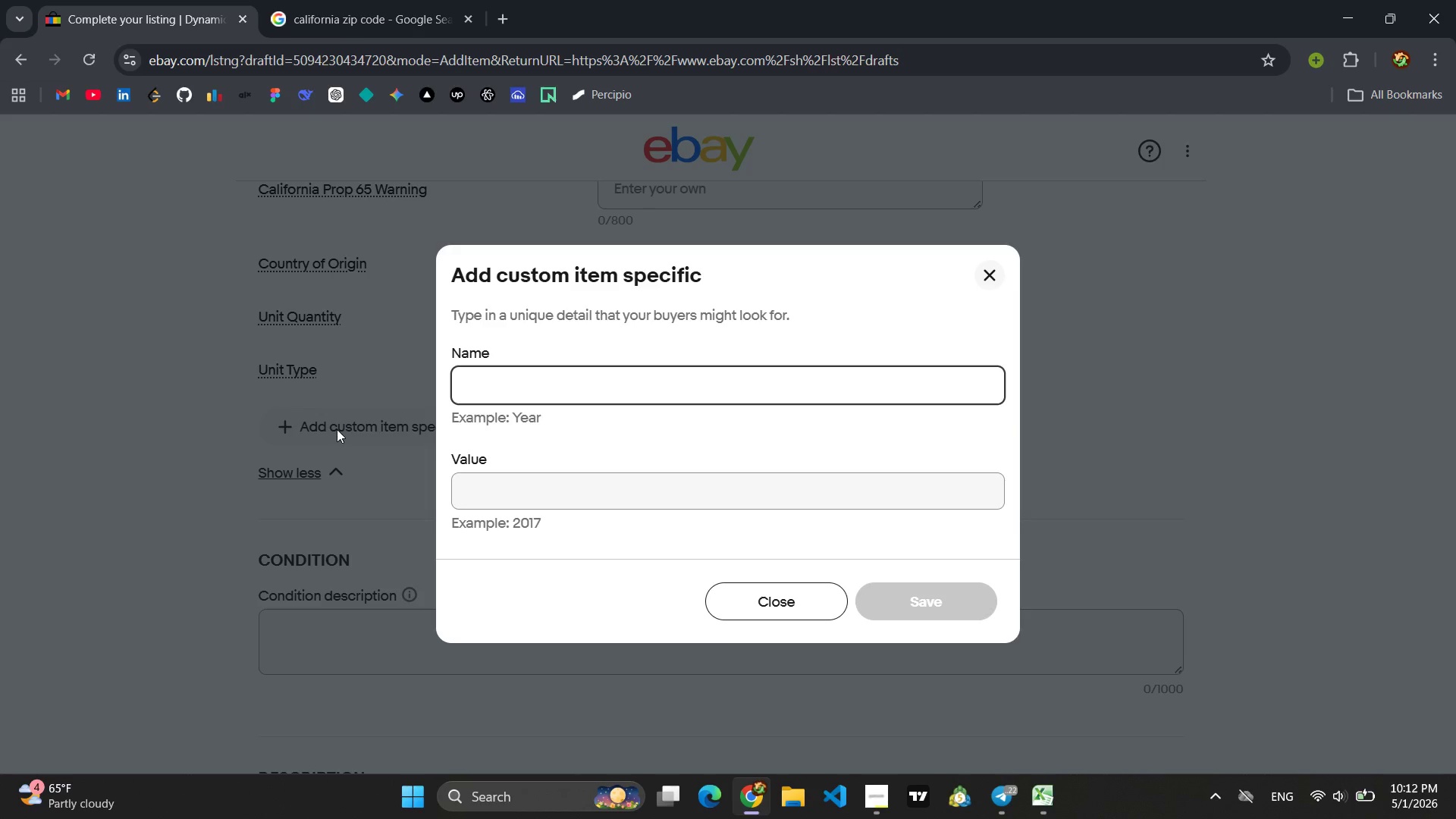 
type(MPN)
 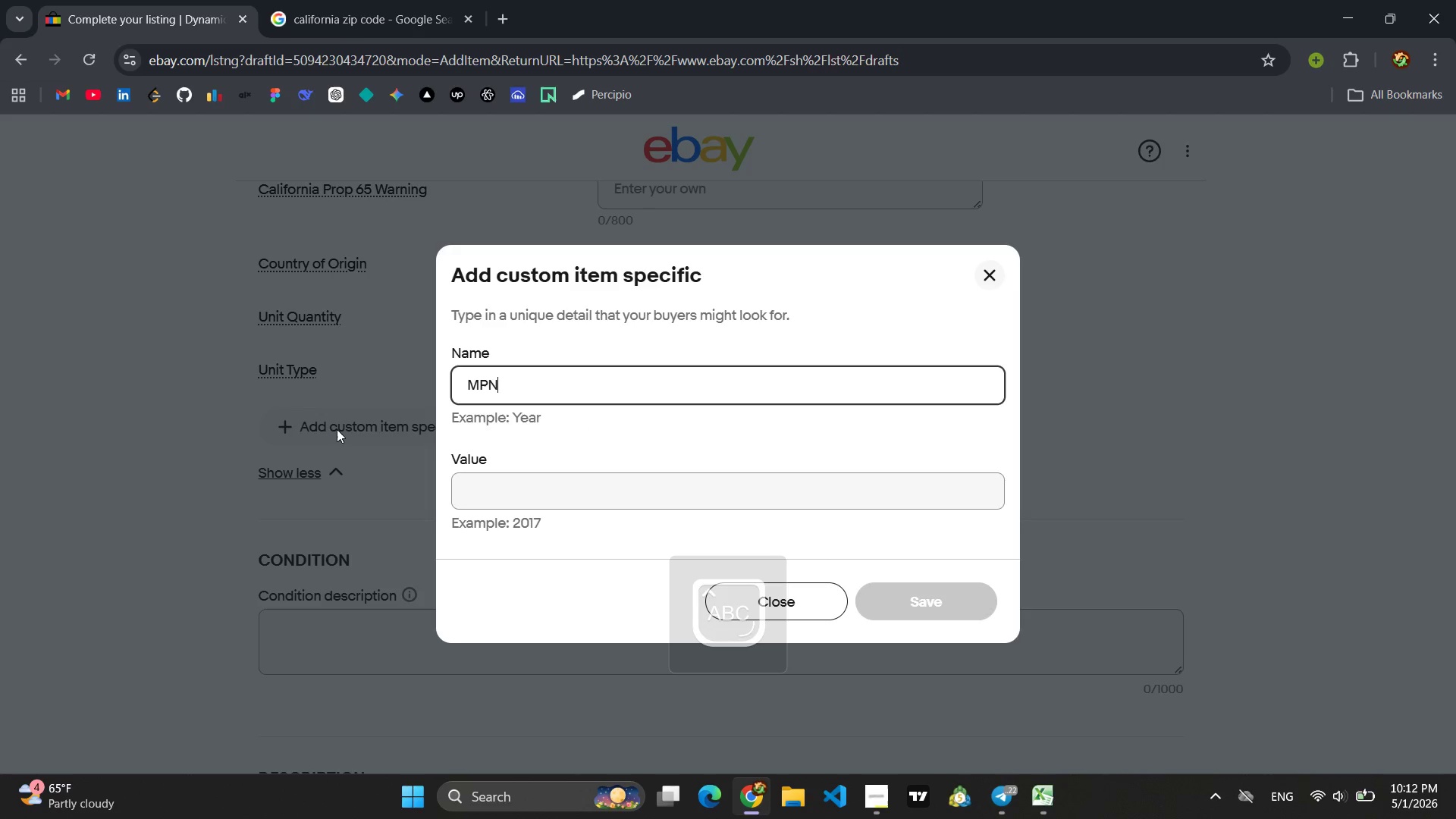 
left_click([513, 500])
 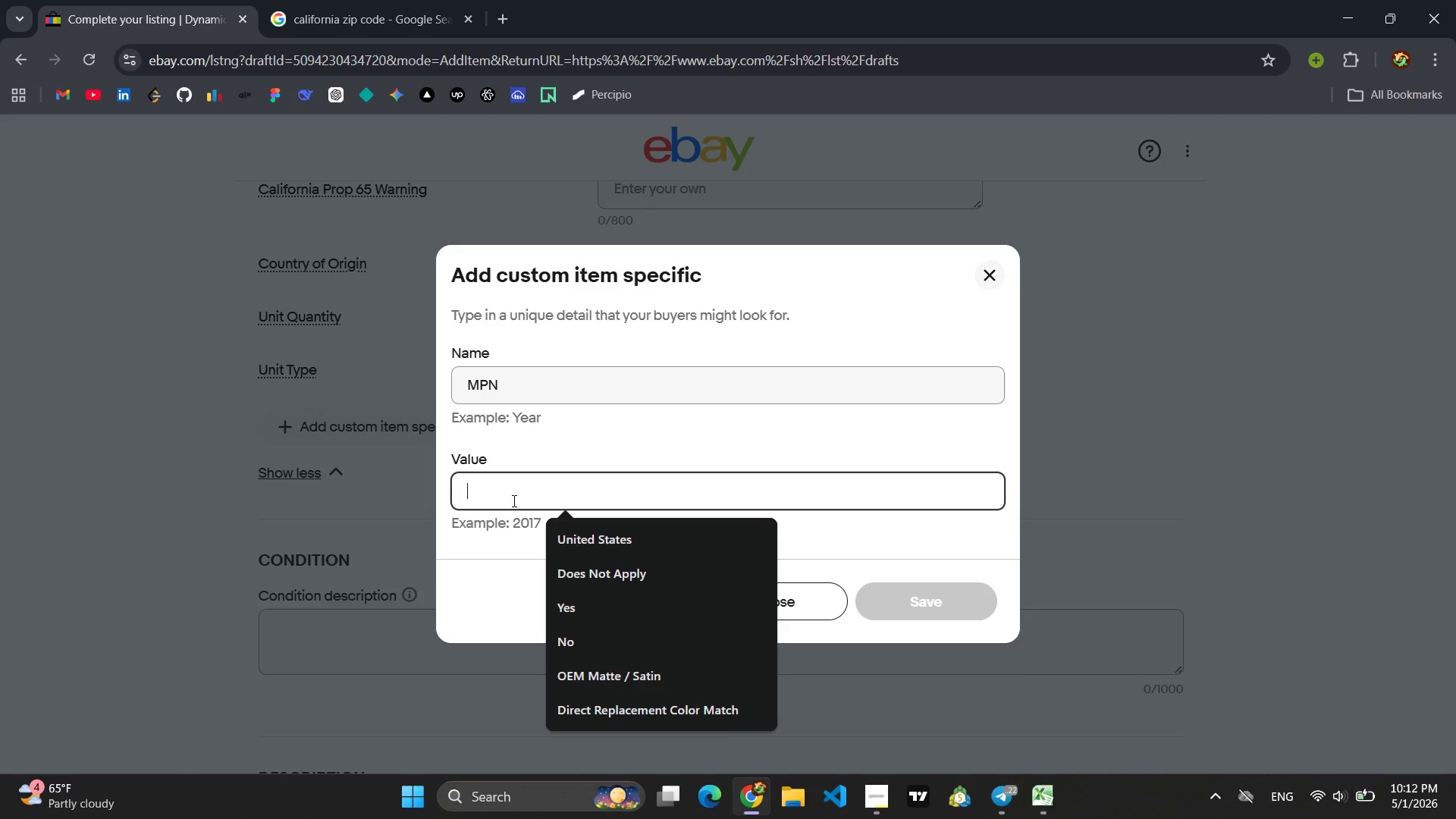 
type( DYN)
 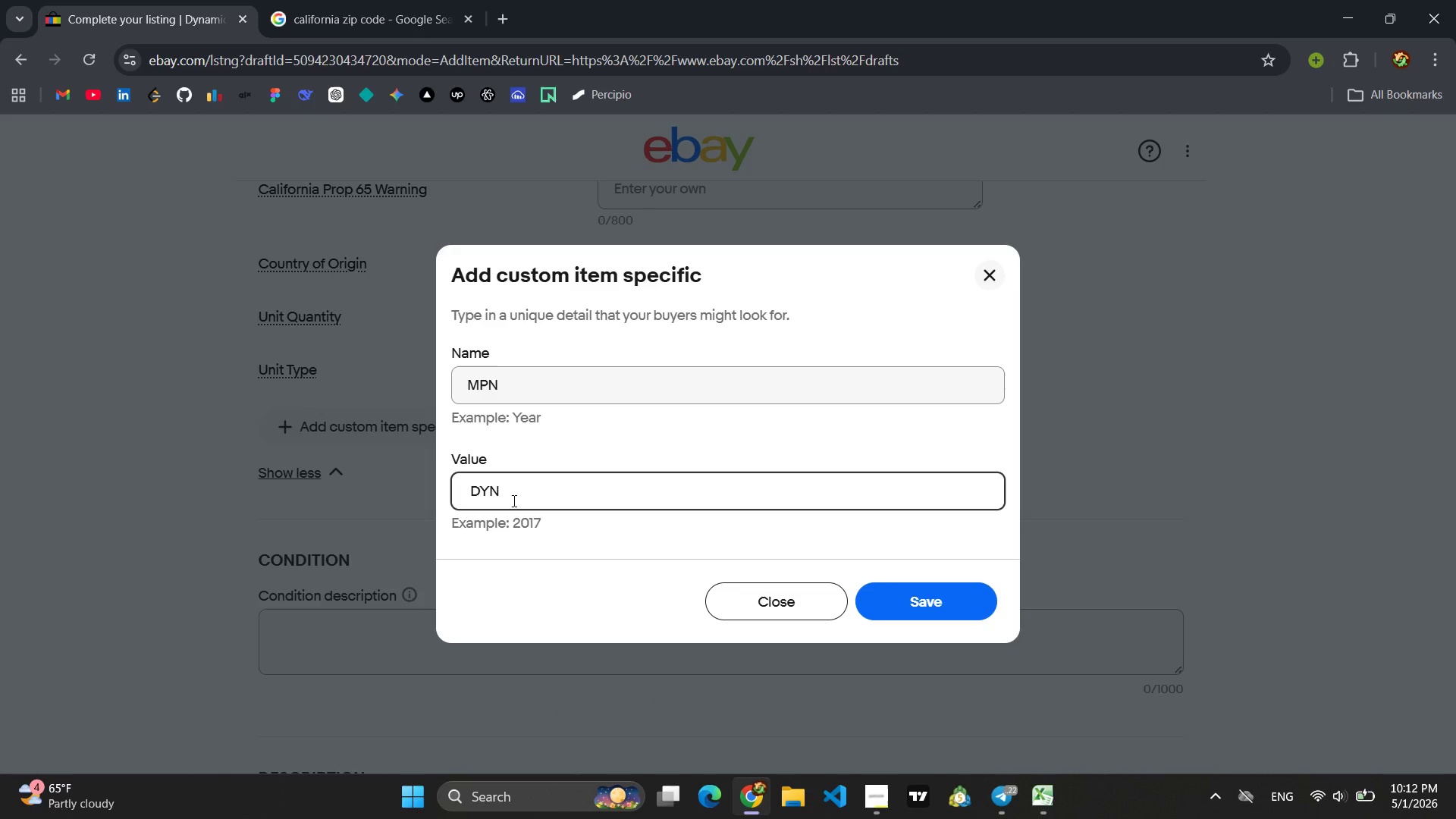 
type(-899)
key(Backspace)
key(Backspace)
key(Backspace)
type(900)
 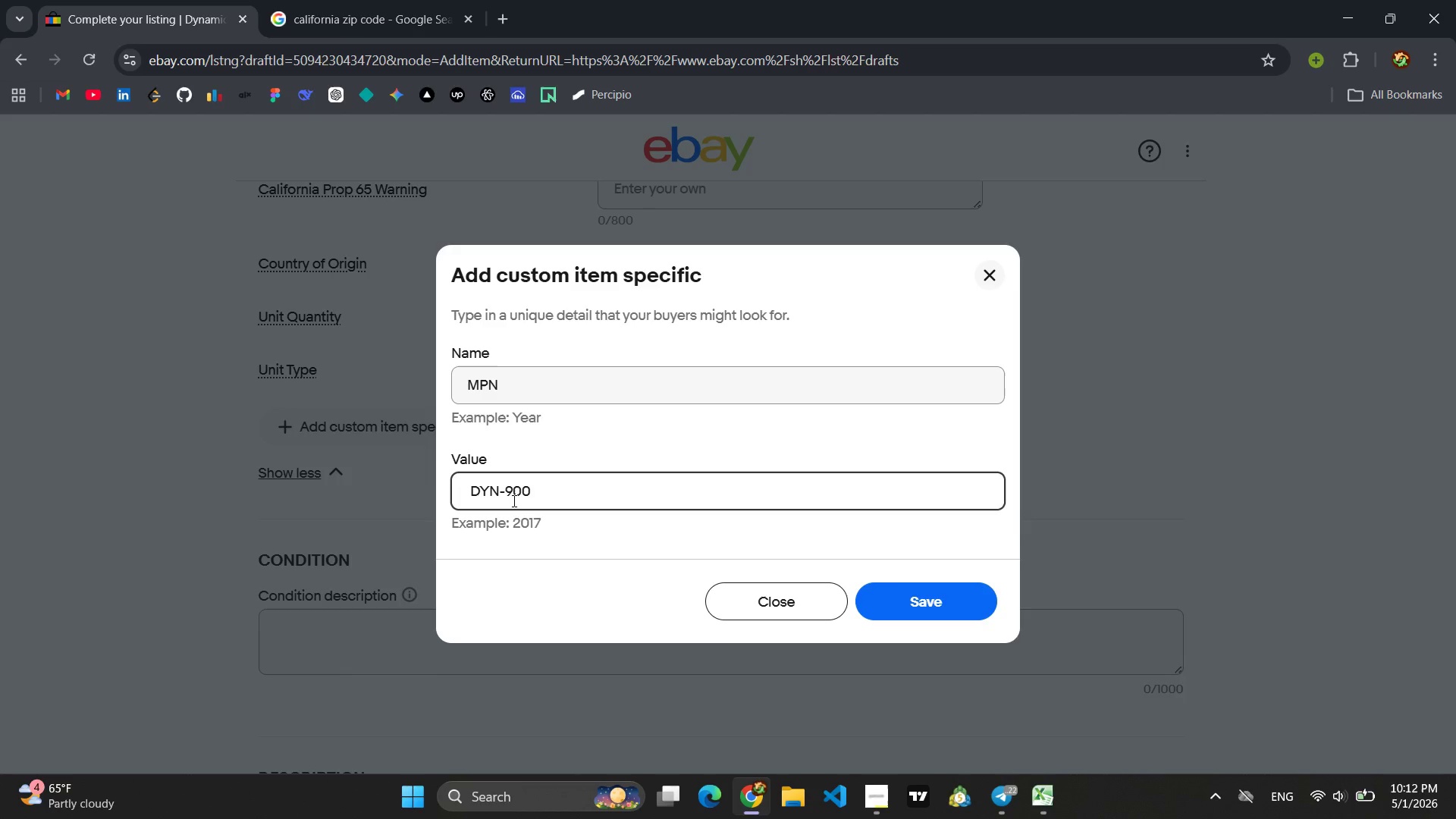 
key(Enter)
 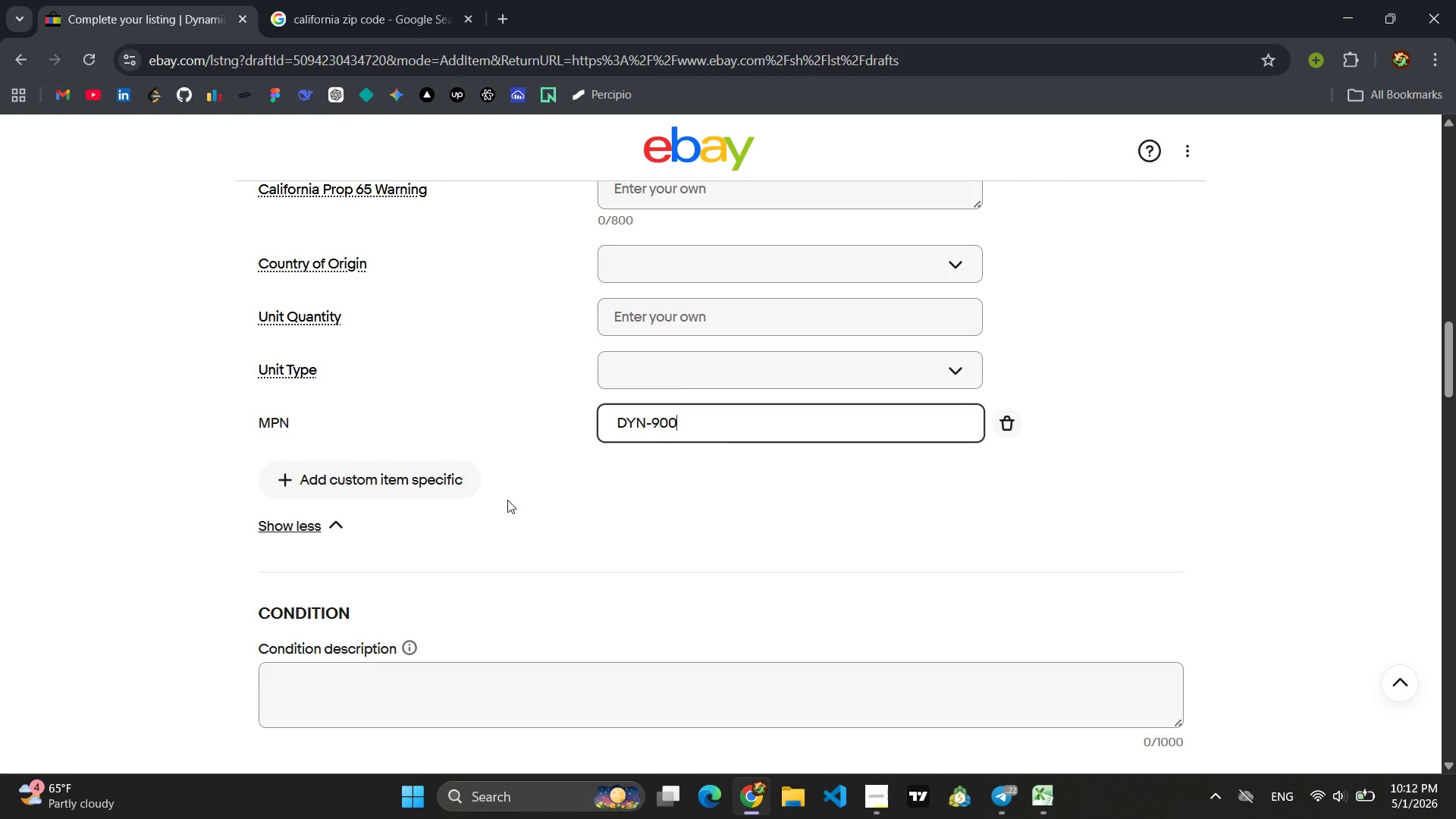 
left_click([413, 477])
 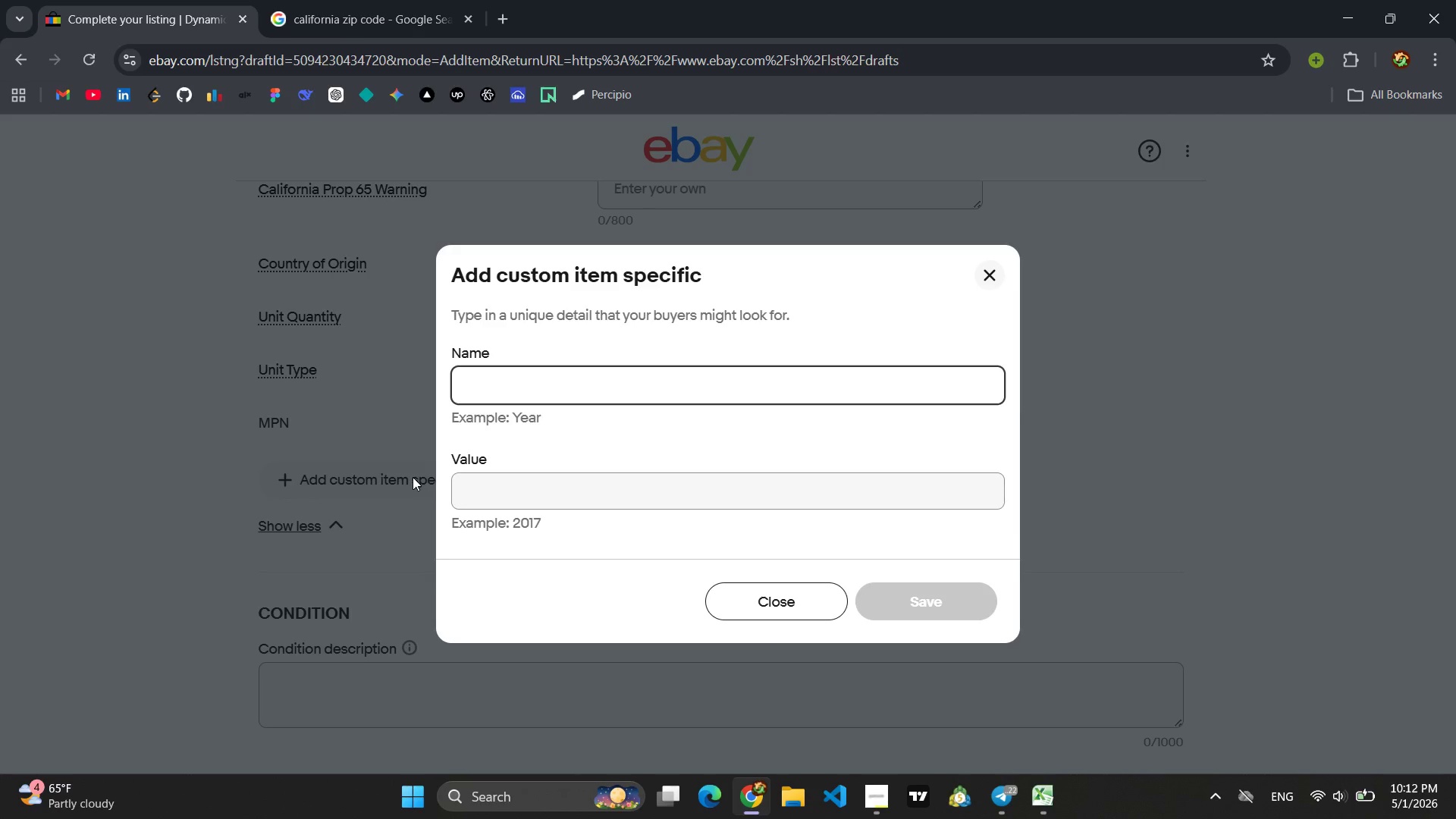 
type(PAR)
key(Backspace)
key(Backspace)
type(at)
key(Backspace)
type(rt Type)
 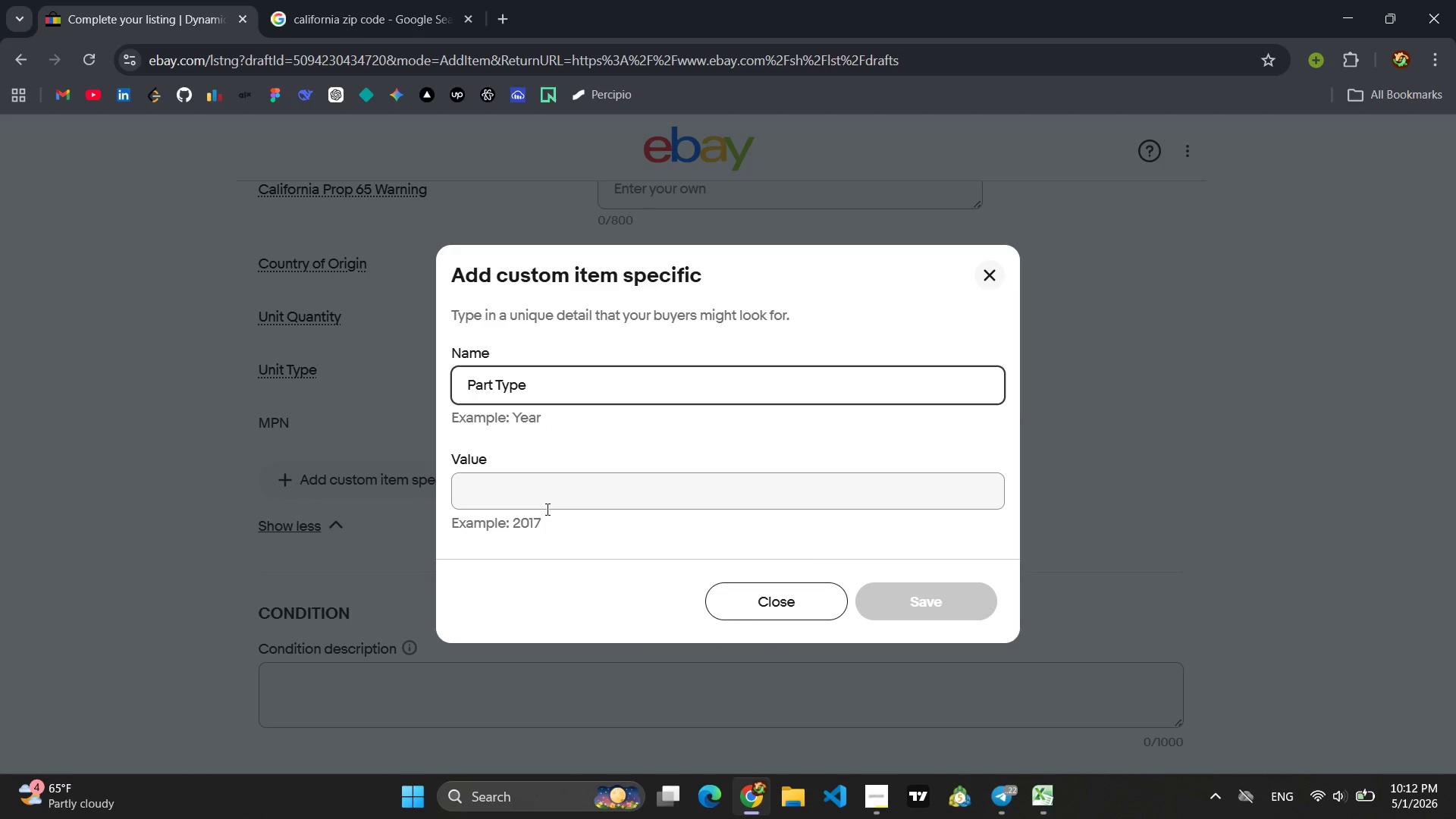 
left_click([546, 509])
 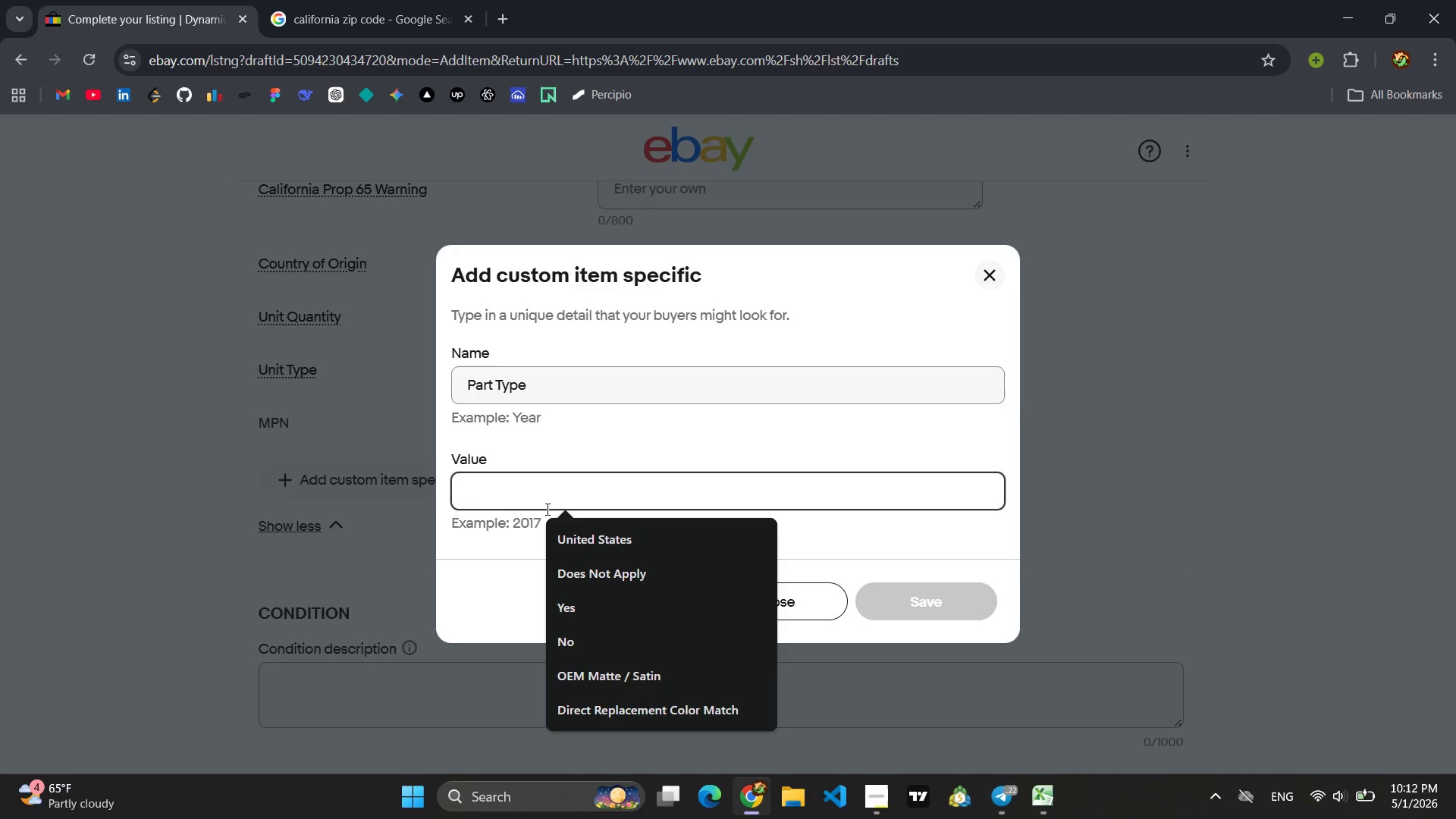 
type(Sle)
key(Backspace)
key(Backspace)
type(efl)
key(Backspace)
key(Backspace)
type(lf=)
key(Backspace)
type(0)
key(Backspace)
type(0)
key(Backspace)
type(-Loading Dolly)
 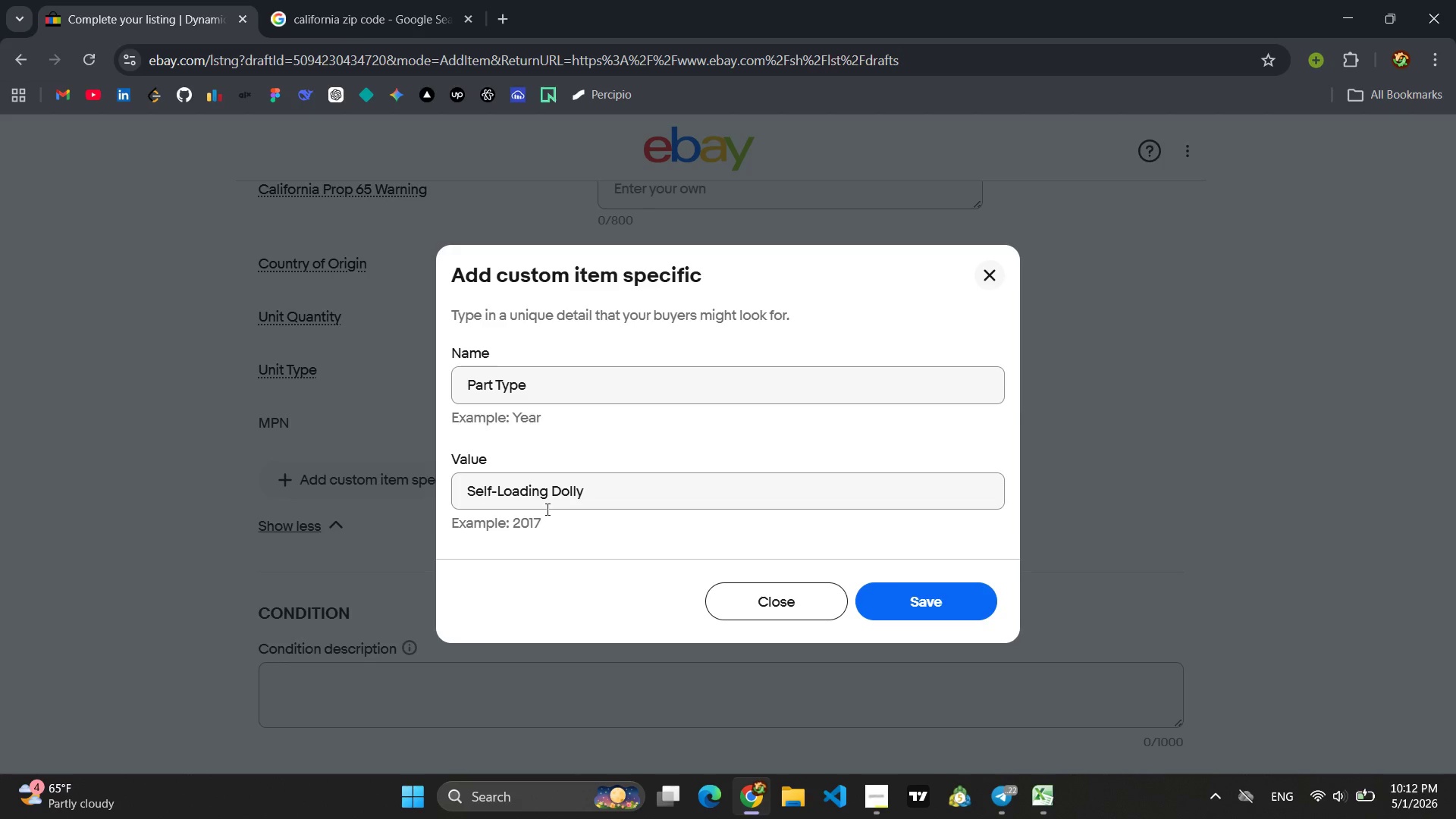 
 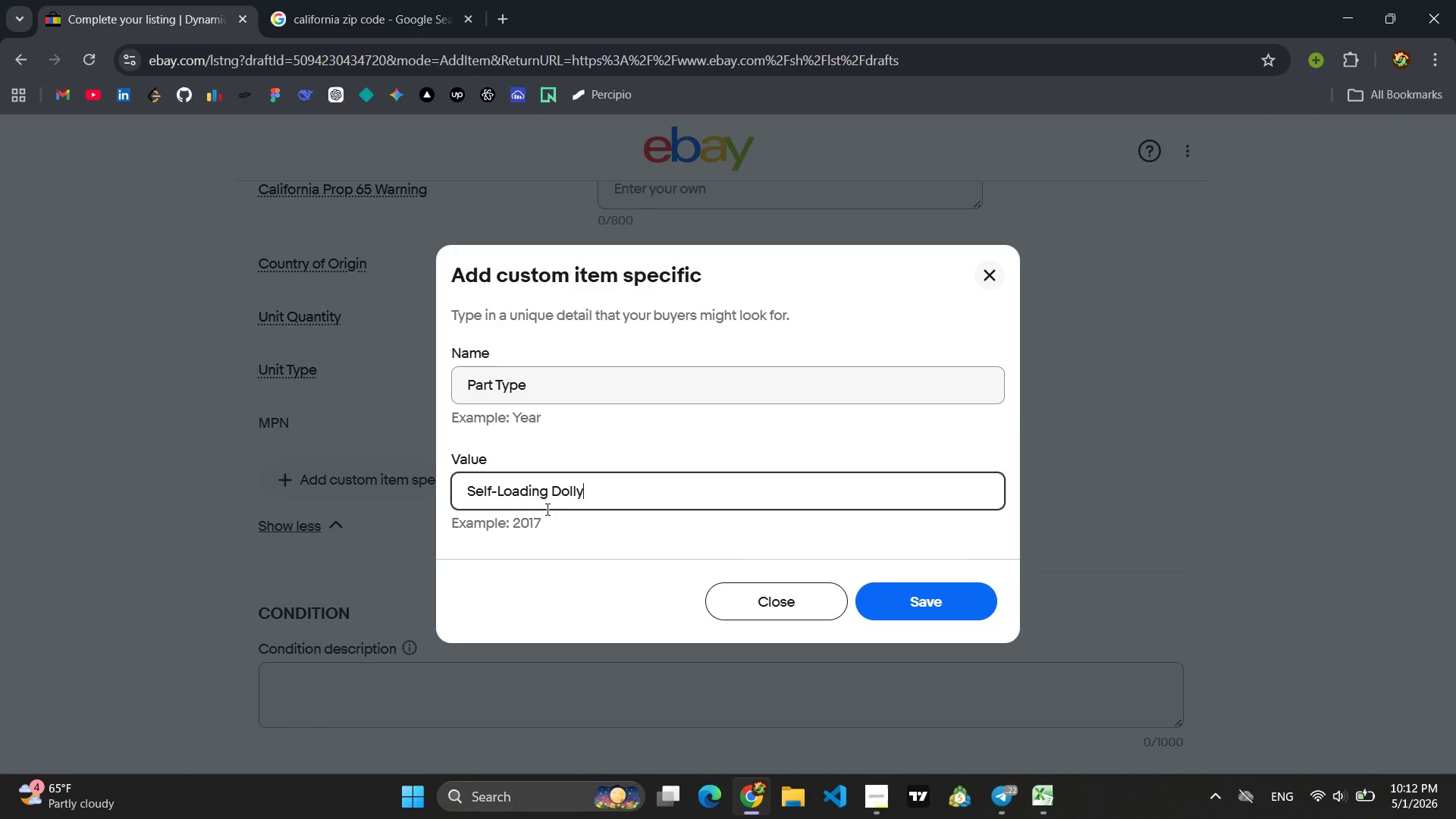 
key(Enter)
 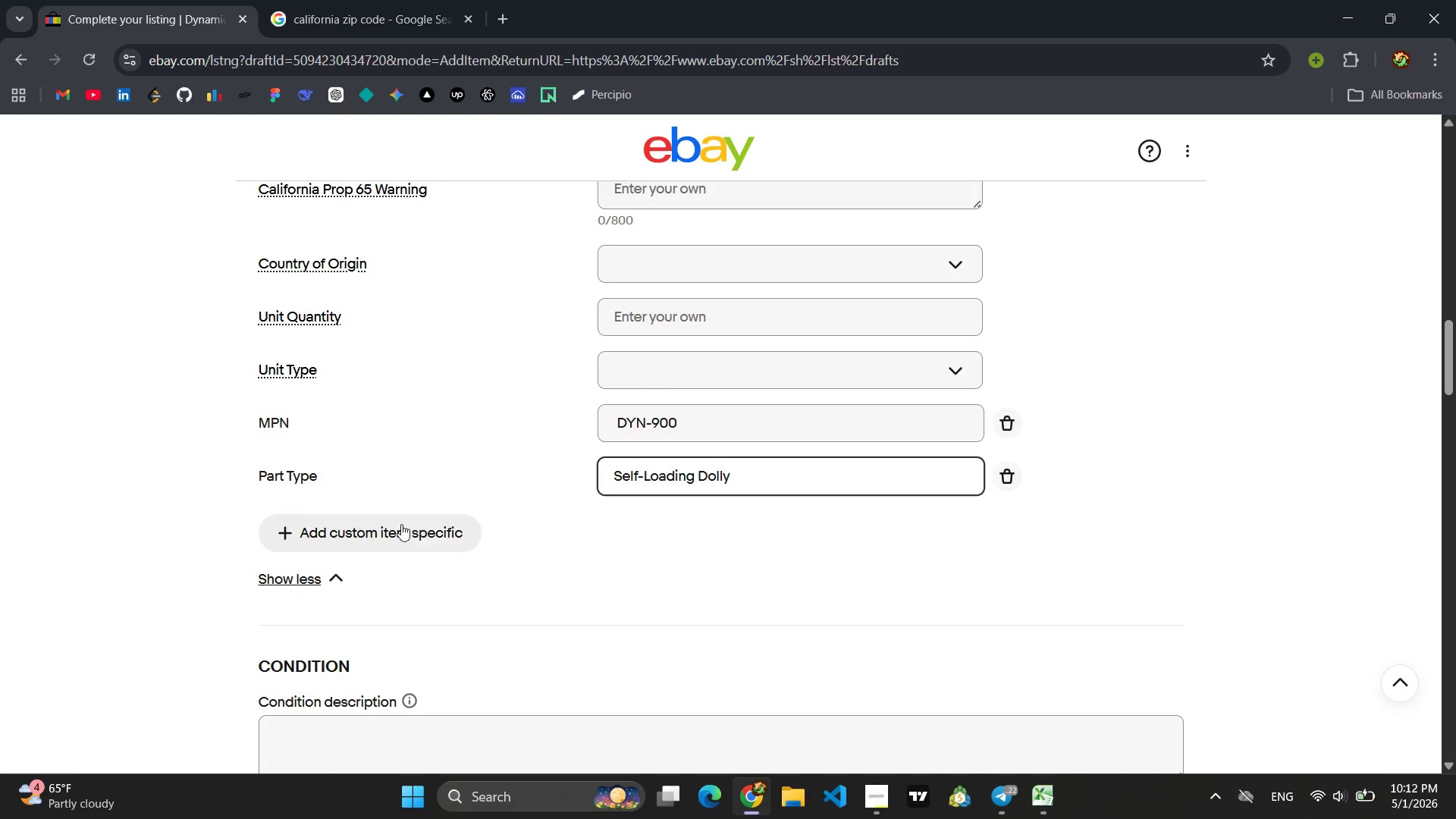 
left_click([394, 527])
 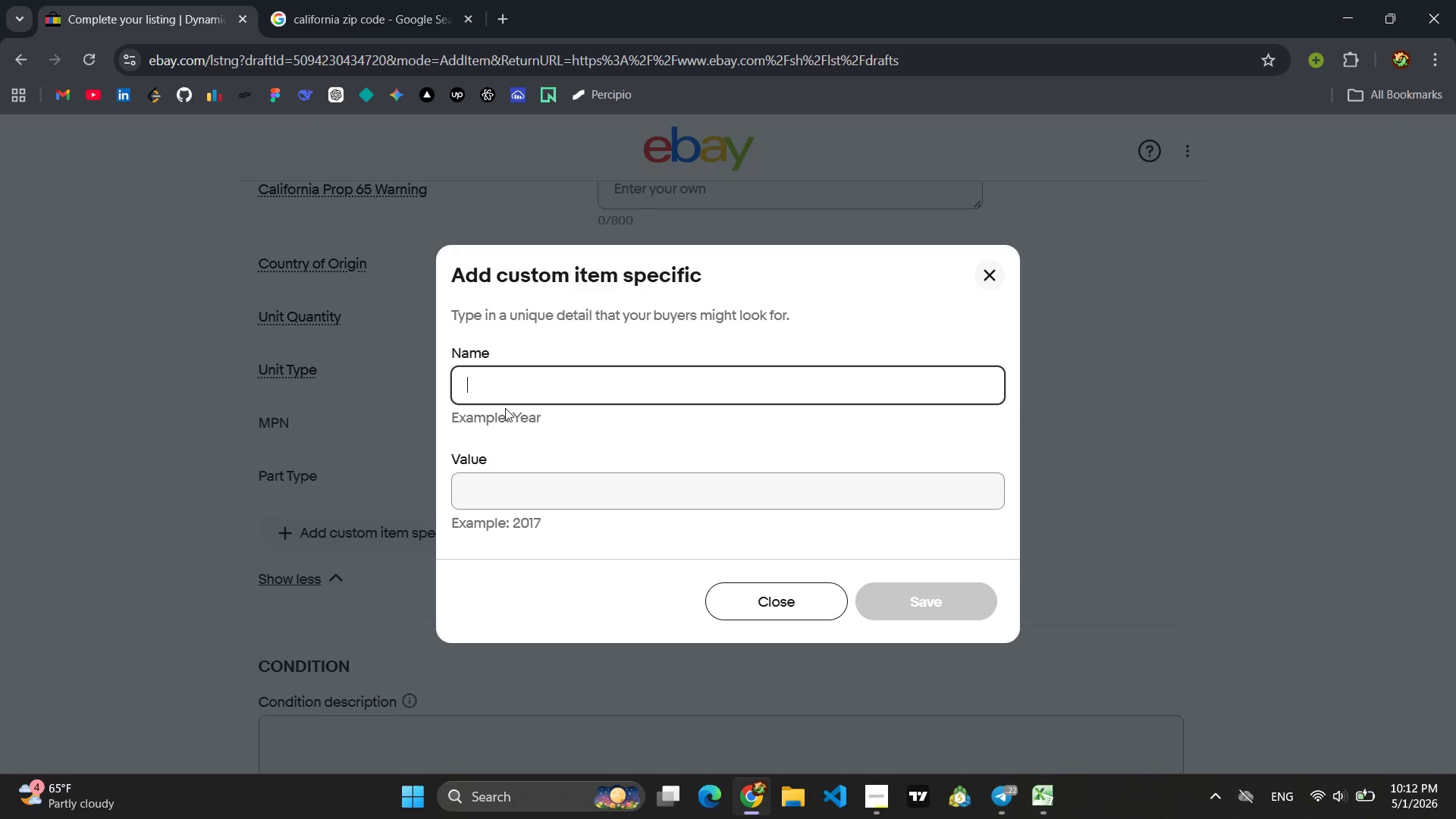 
type(TOw)
key(Backspace)
key(Backspace)
type(owing Capacity)
 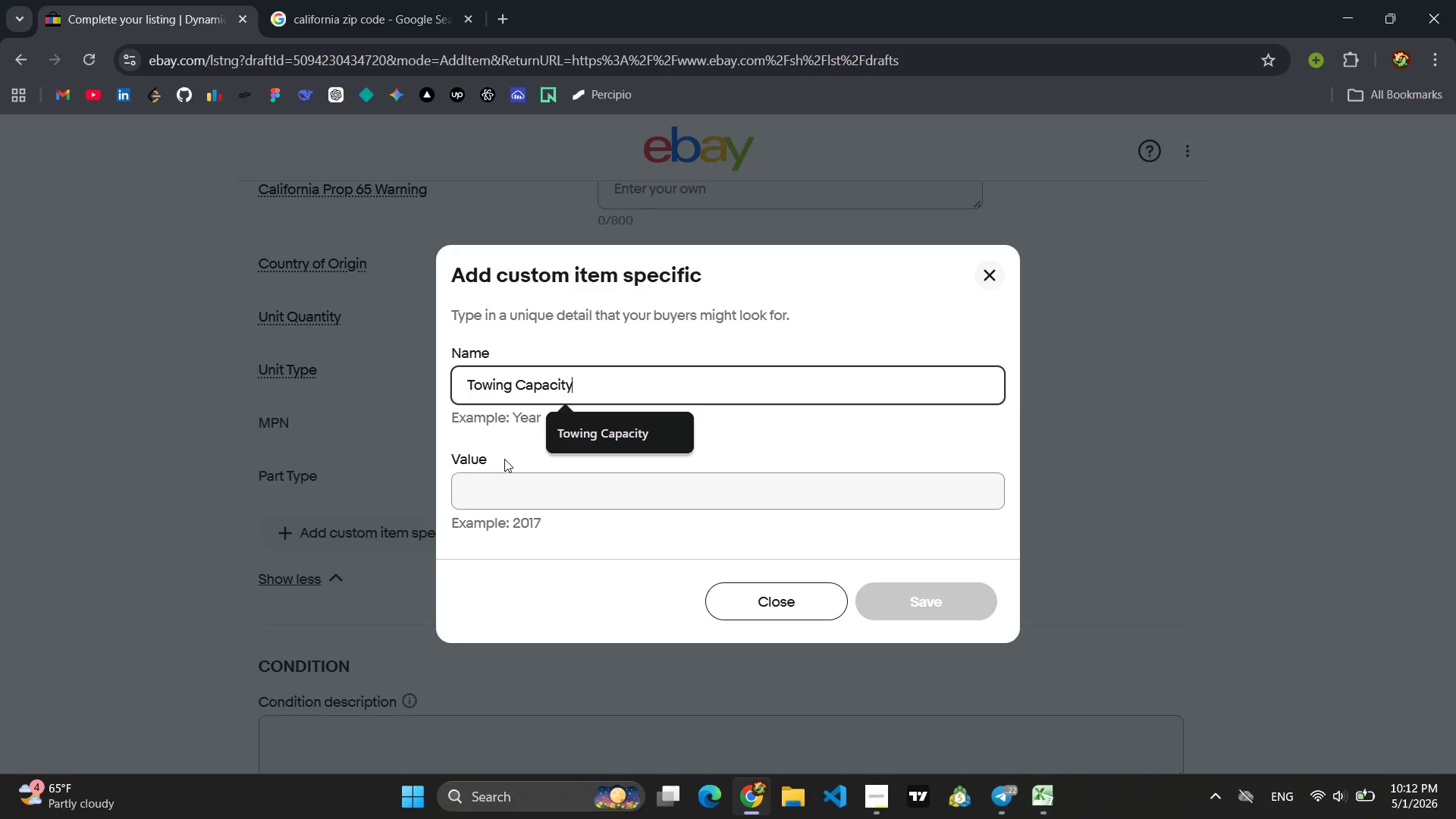 
left_click([499, 494])
 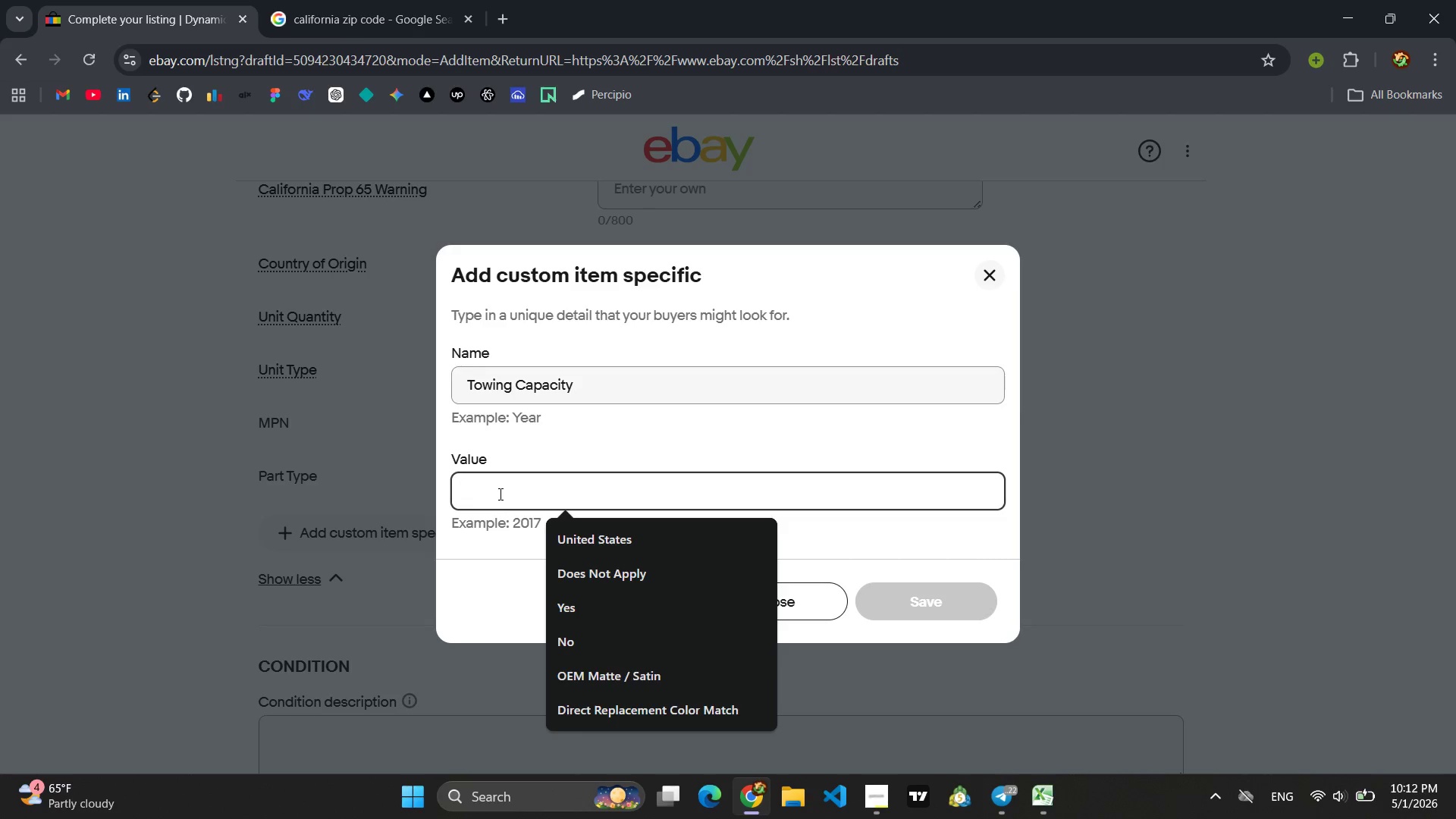 
type(4000 lbs)
 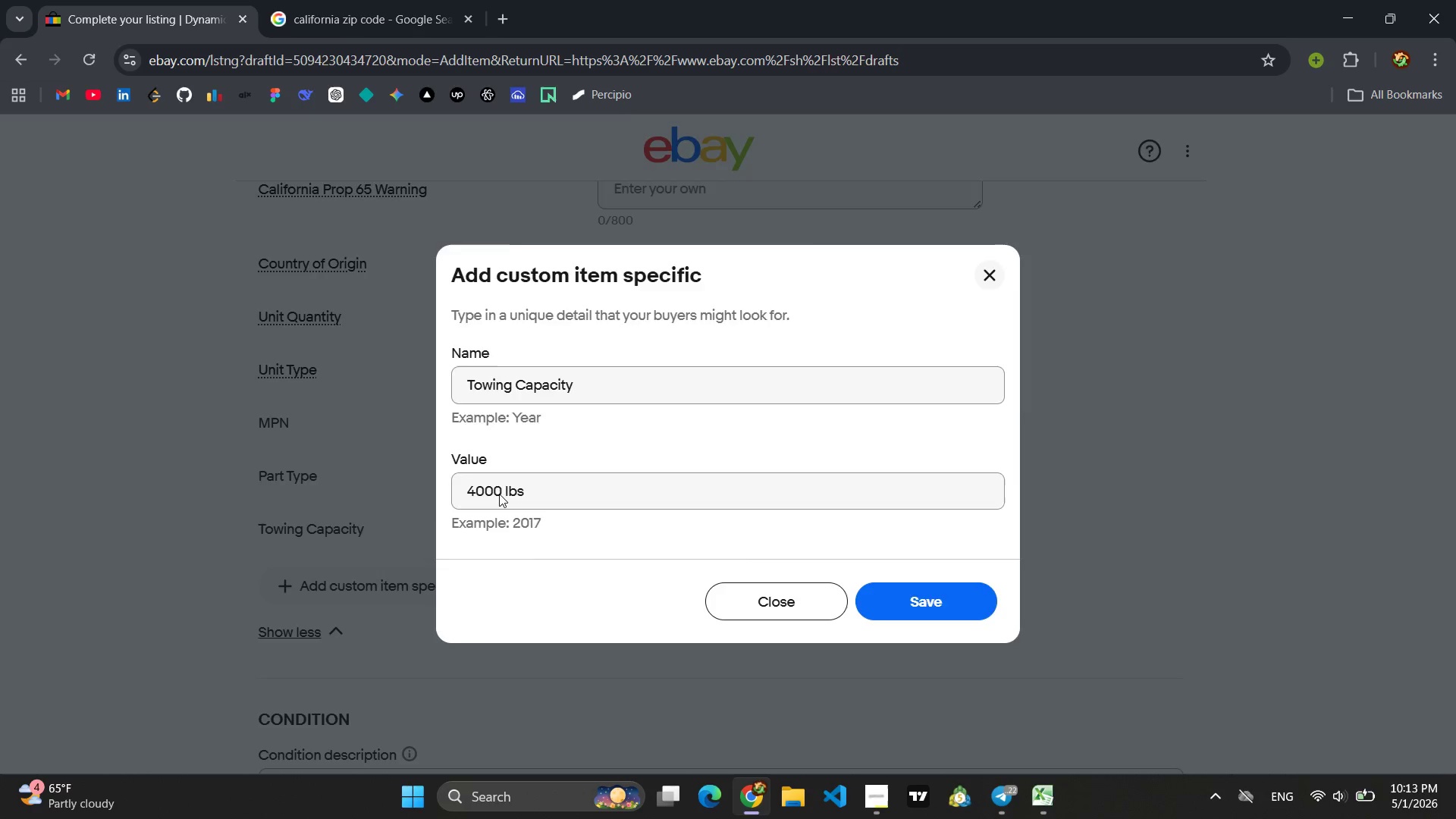 
key(Enter)
 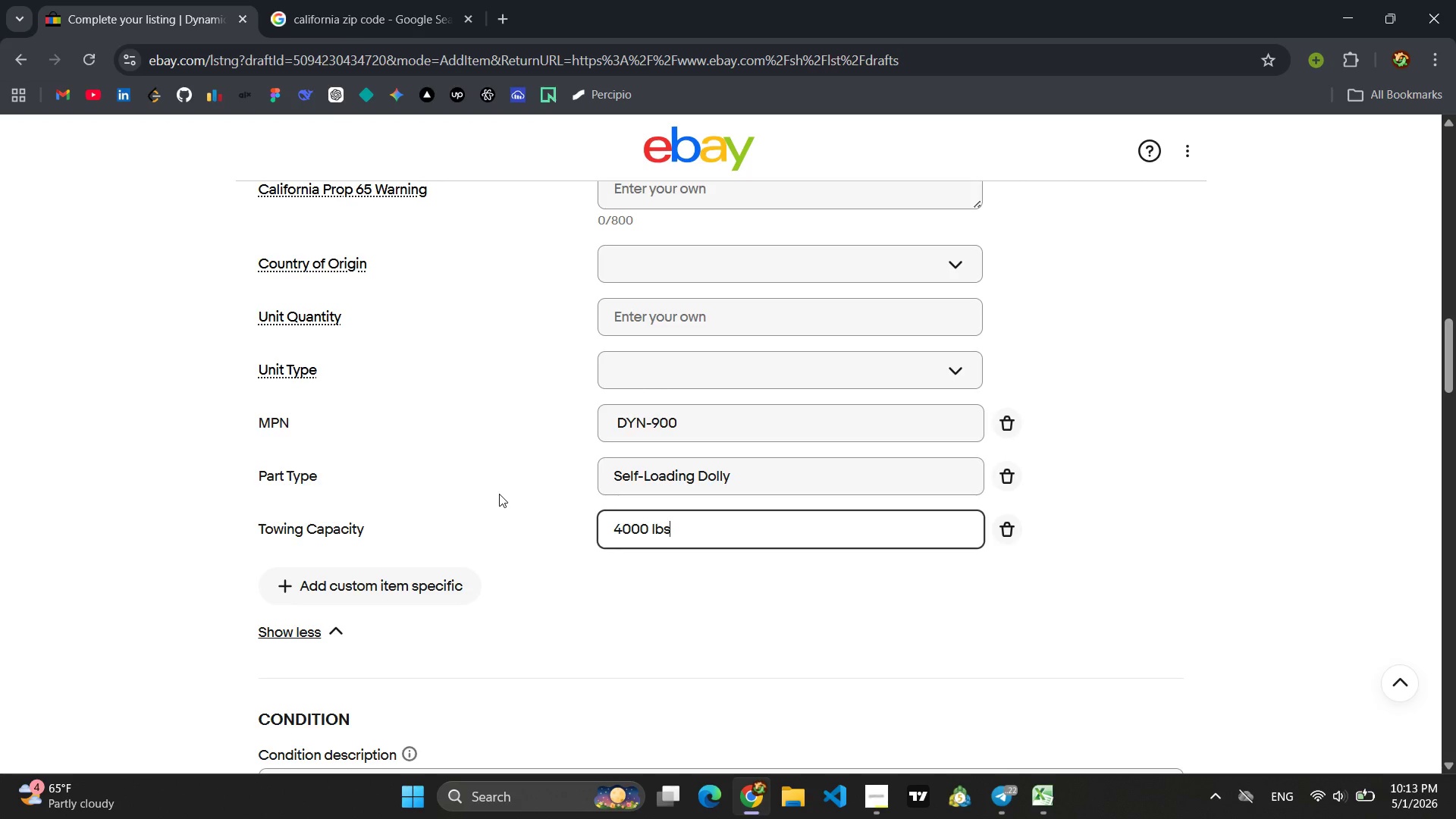 
left_click([652, 600])
 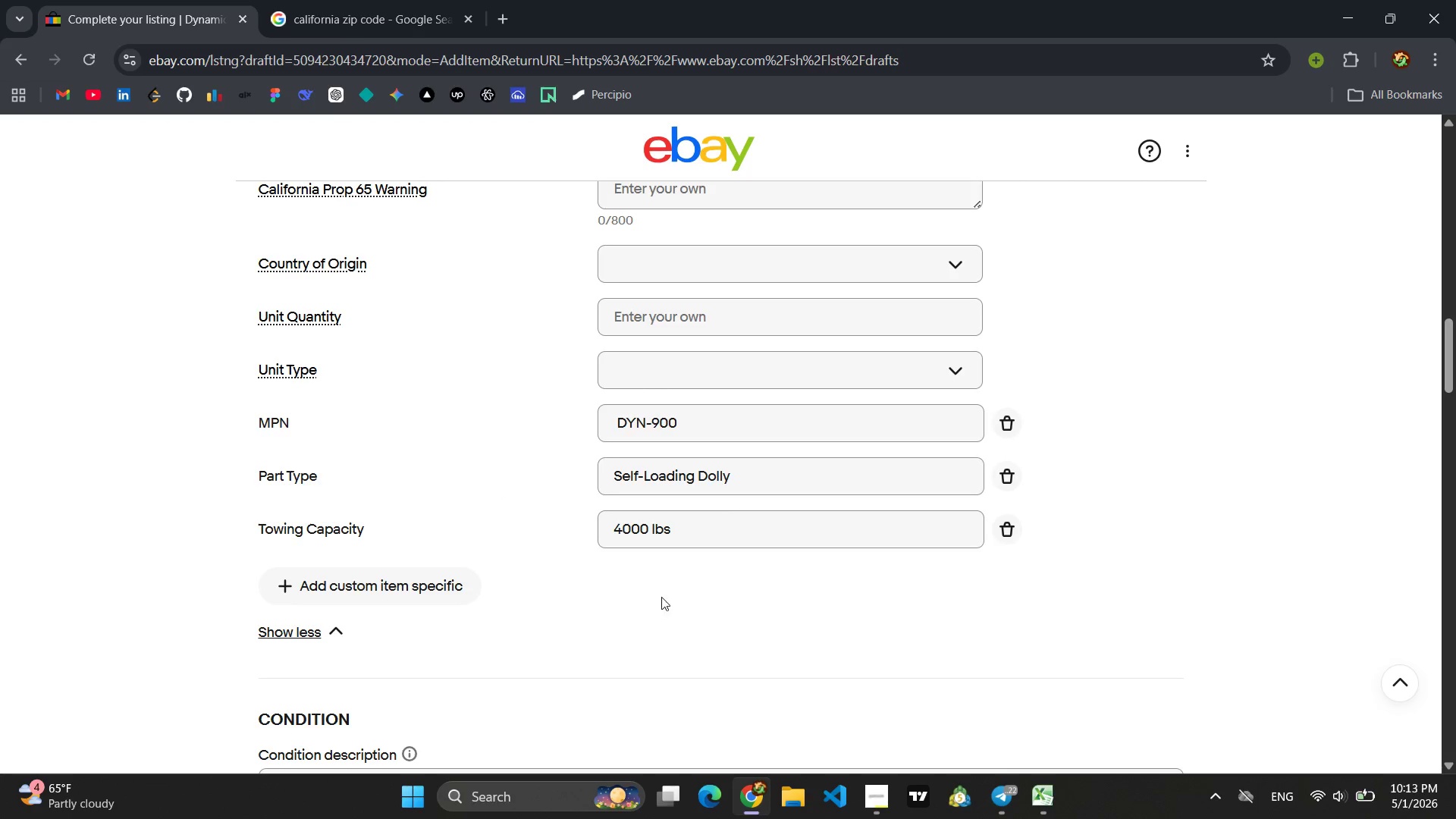 
scroll: coordinate [681, 564], scroll_direction: down, amount: 14.0
 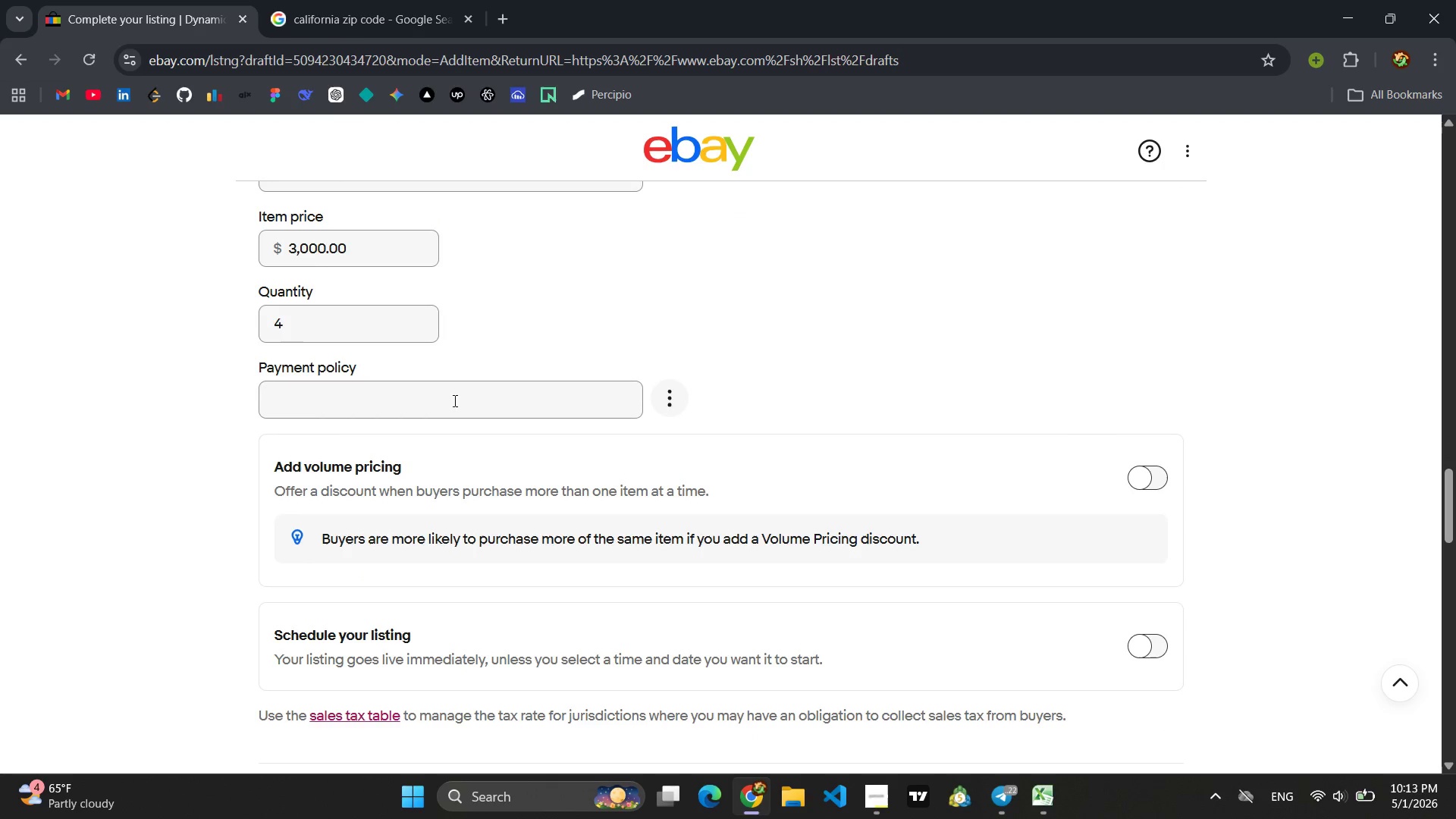 
left_click([435, 392])
 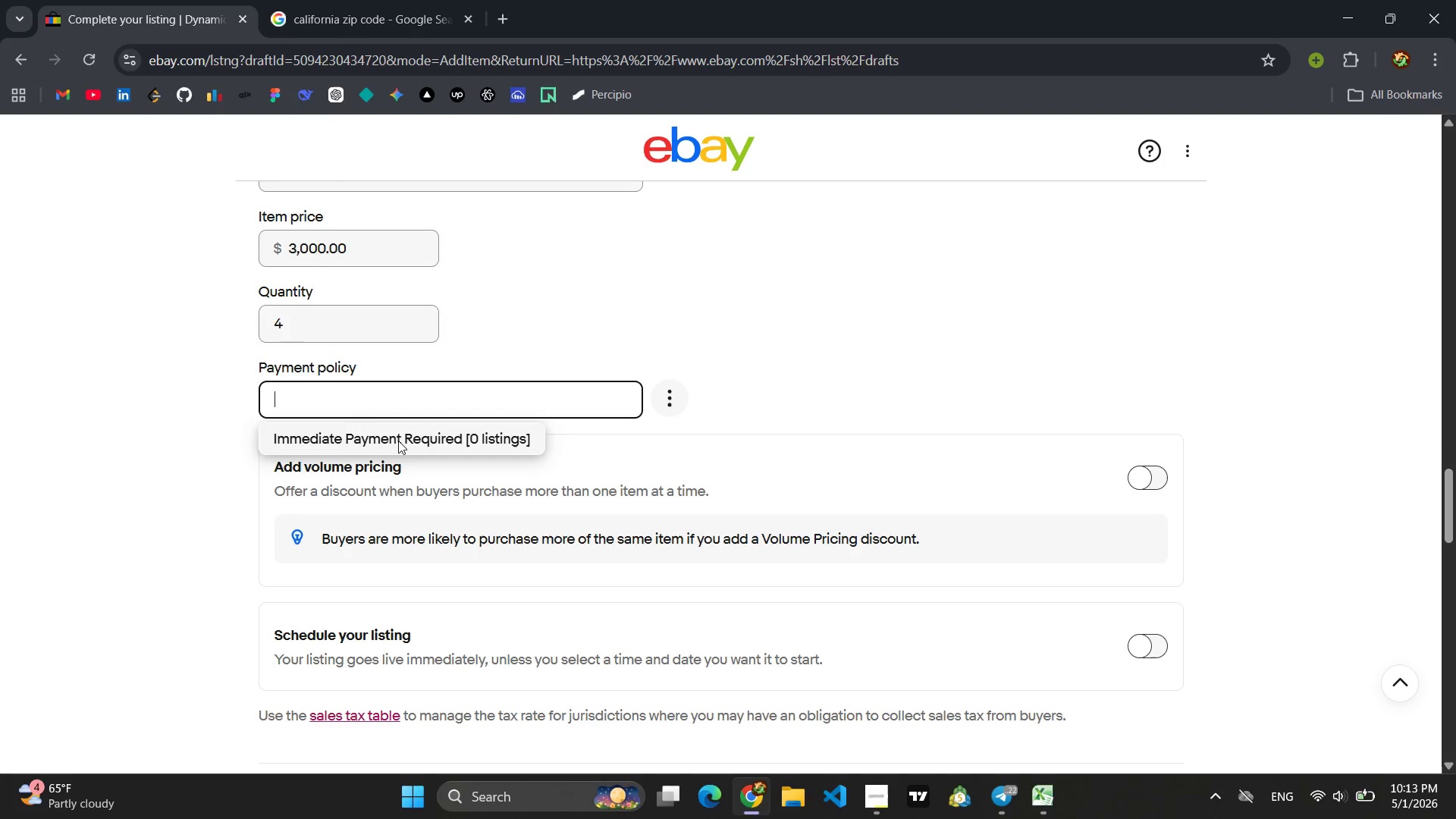 
left_click([398, 441])
 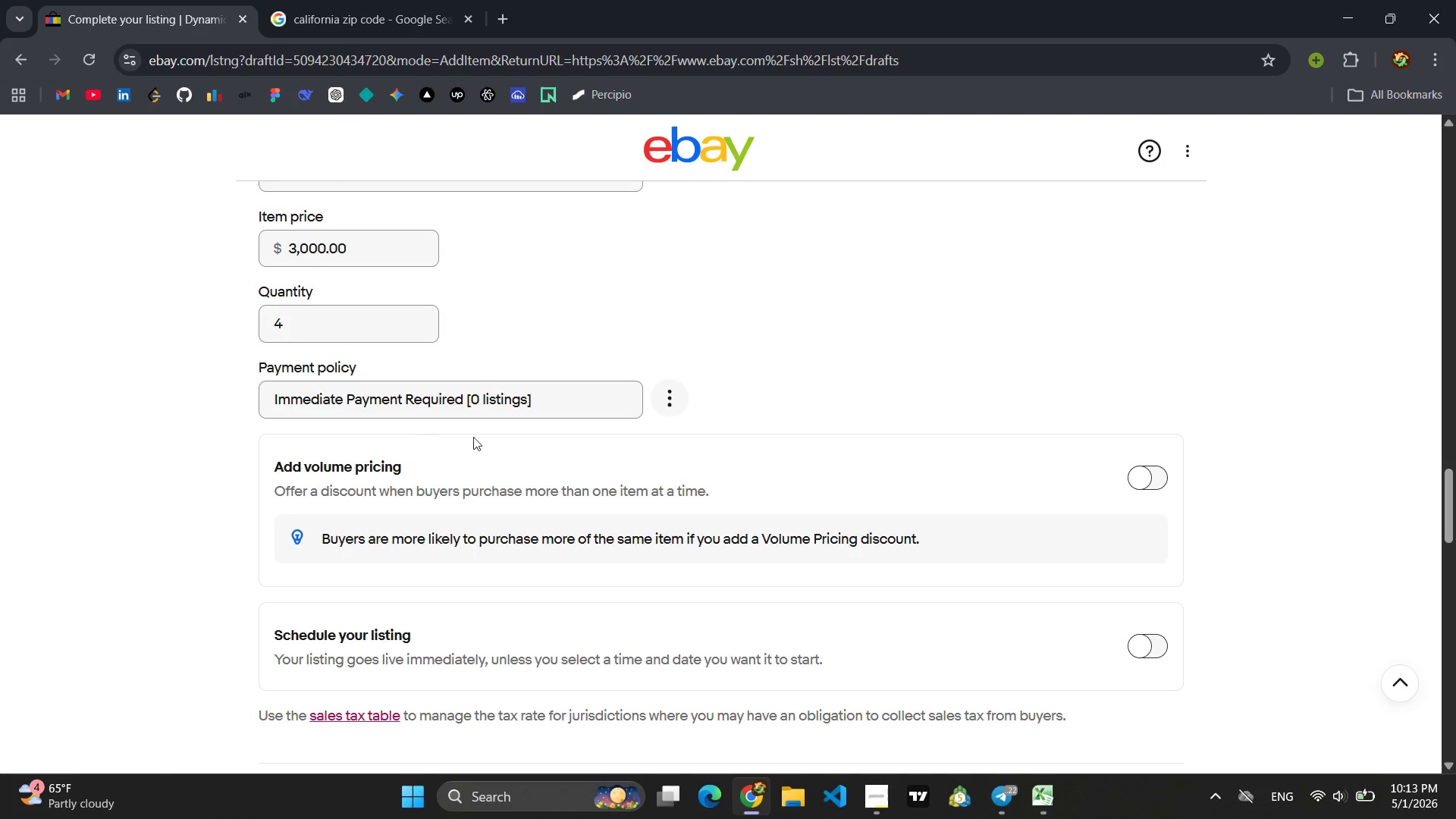 
scroll: coordinate [590, 475], scroll_direction: down, amount: 4.0
 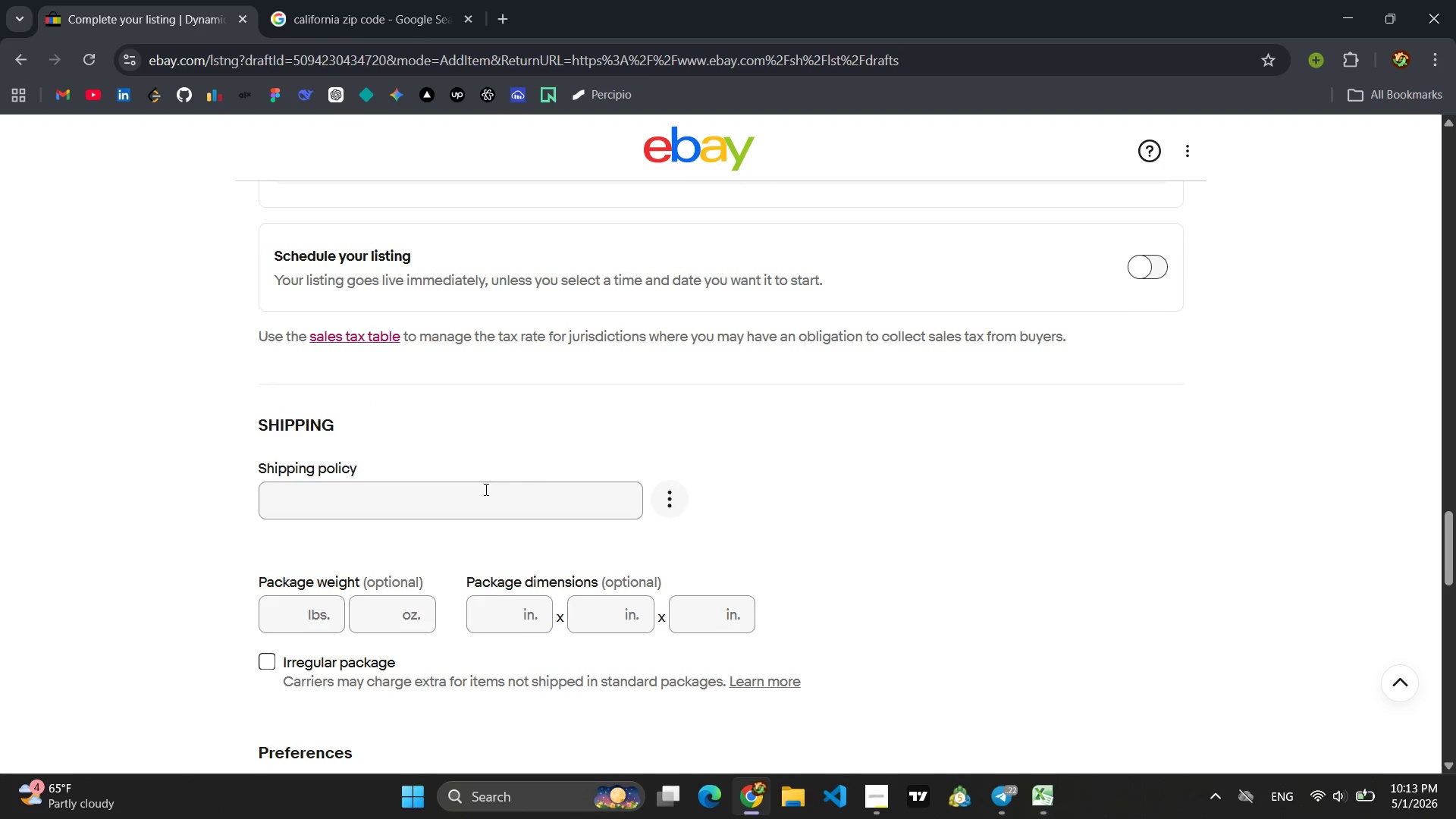 
left_click([472, 494])
 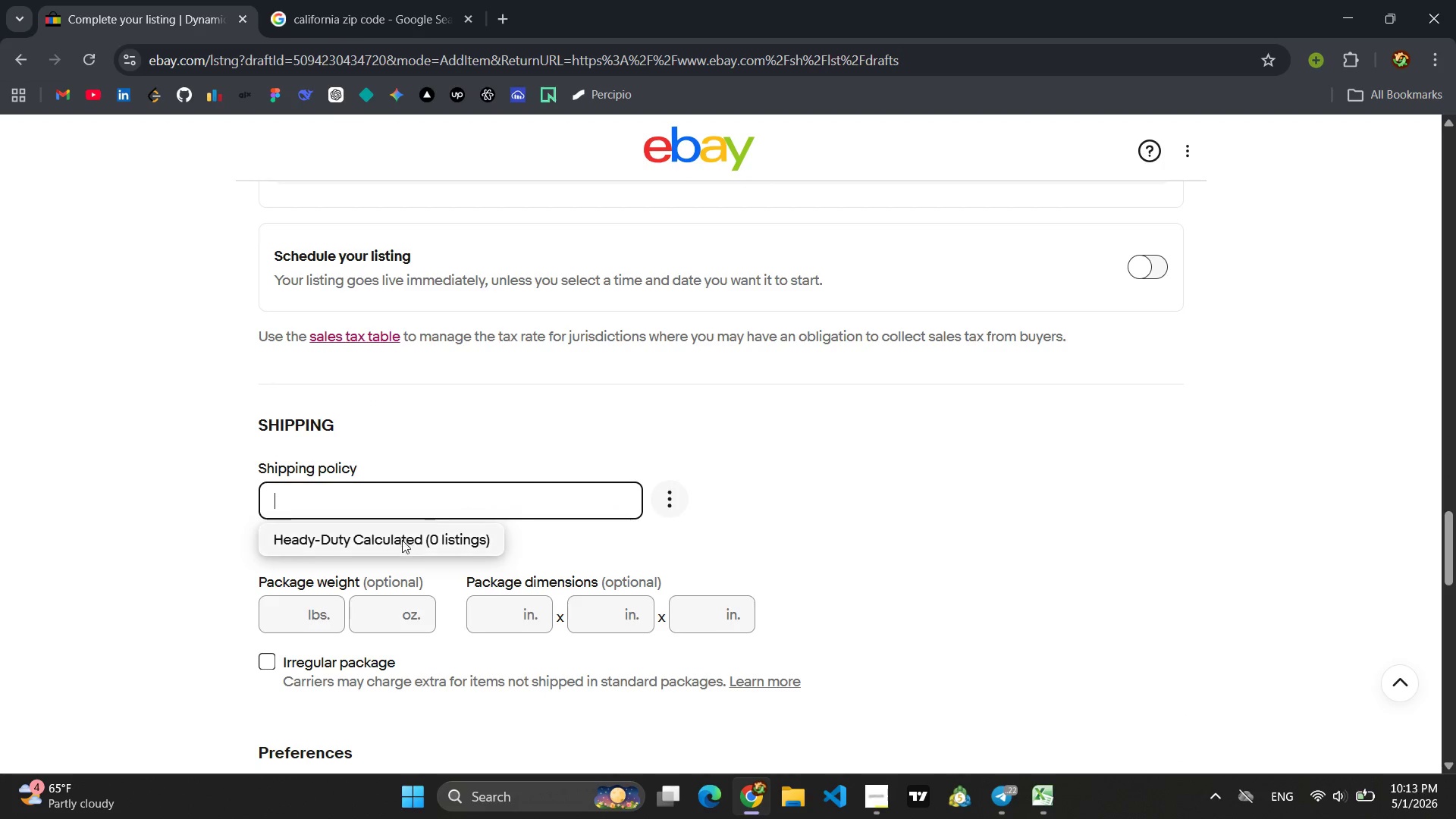 
left_click([402, 540])
 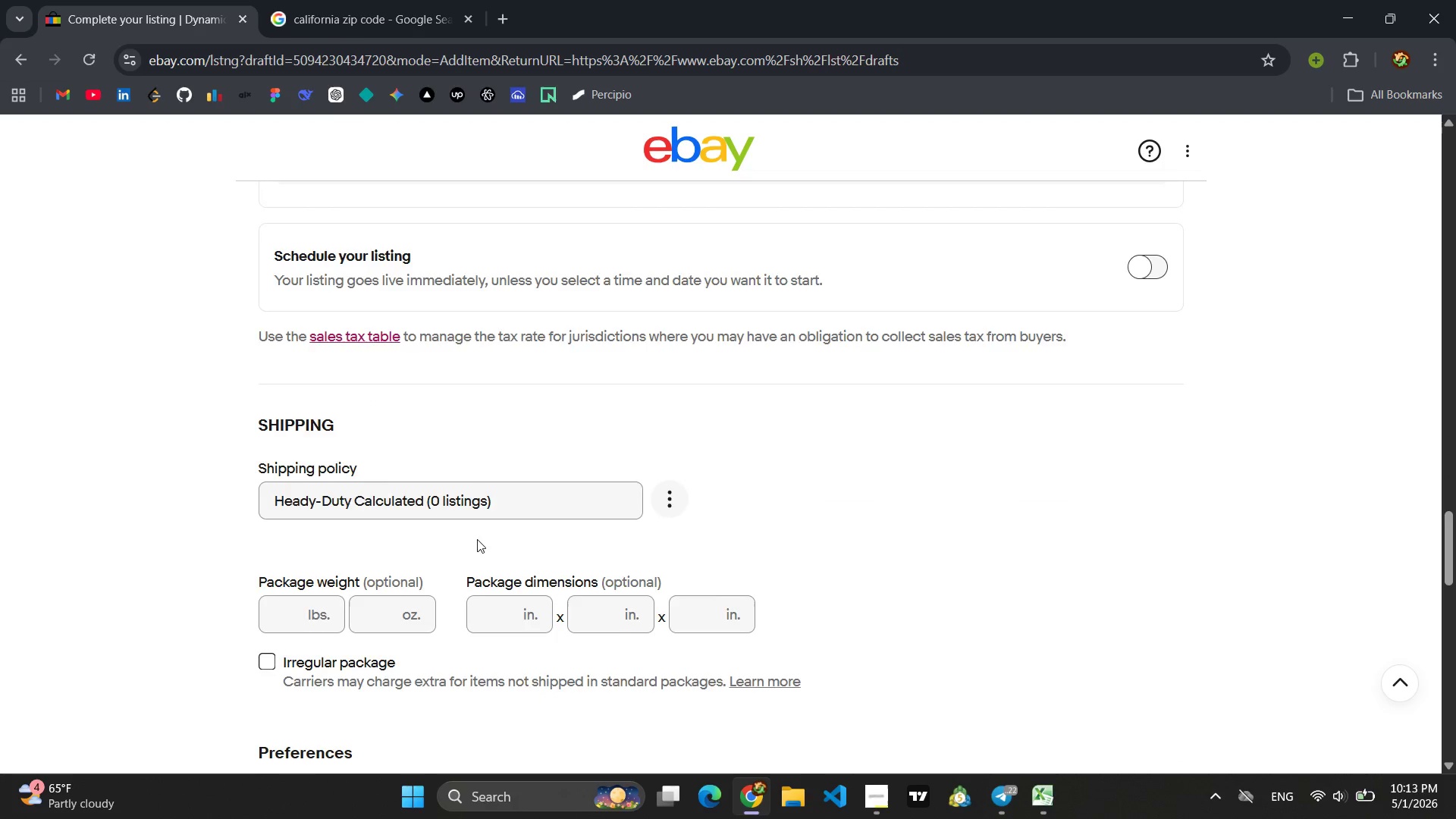 
scroll: coordinate [516, 538], scroll_direction: down, amount: 3.0
 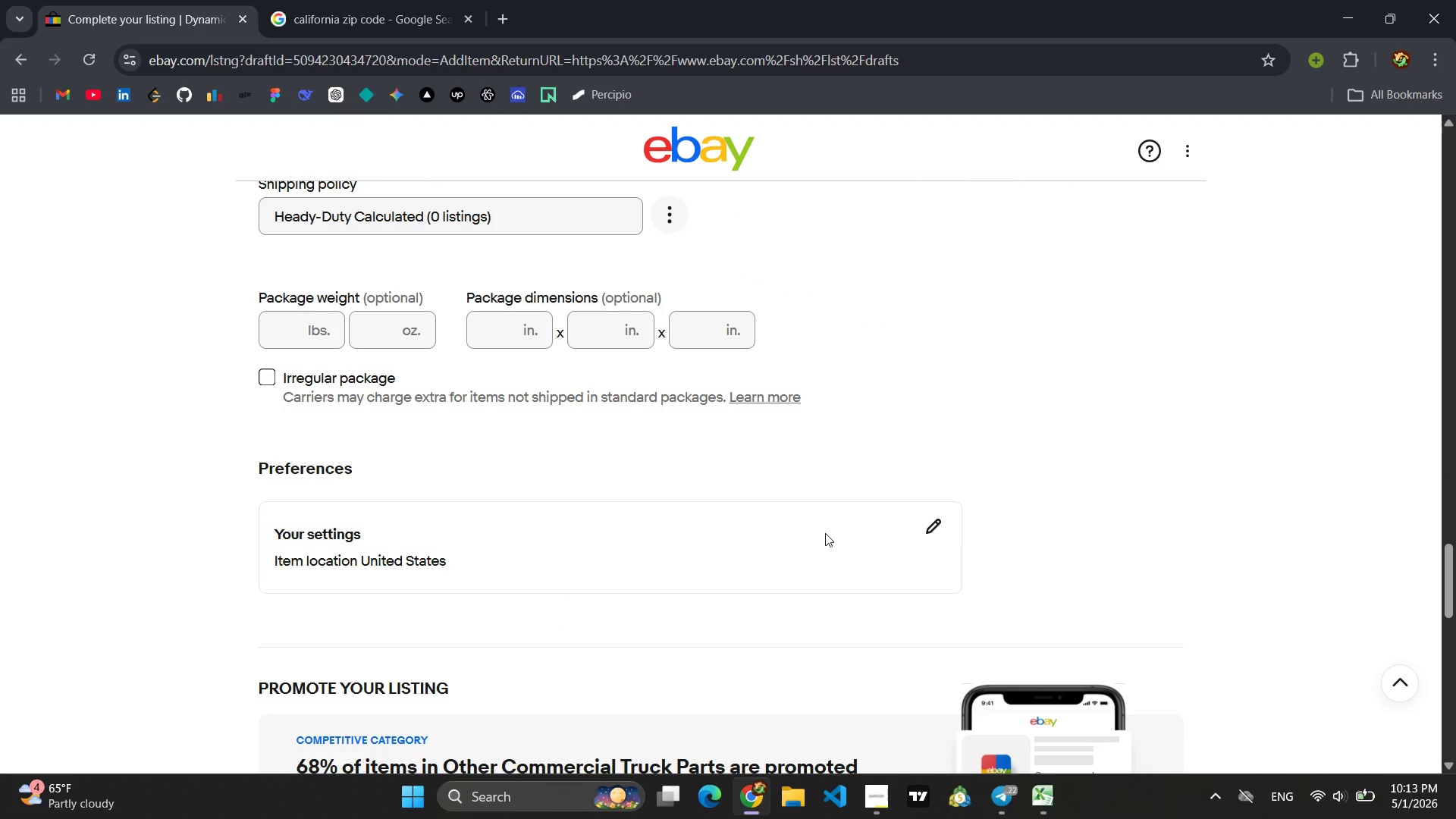 
left_click([924, 528])
 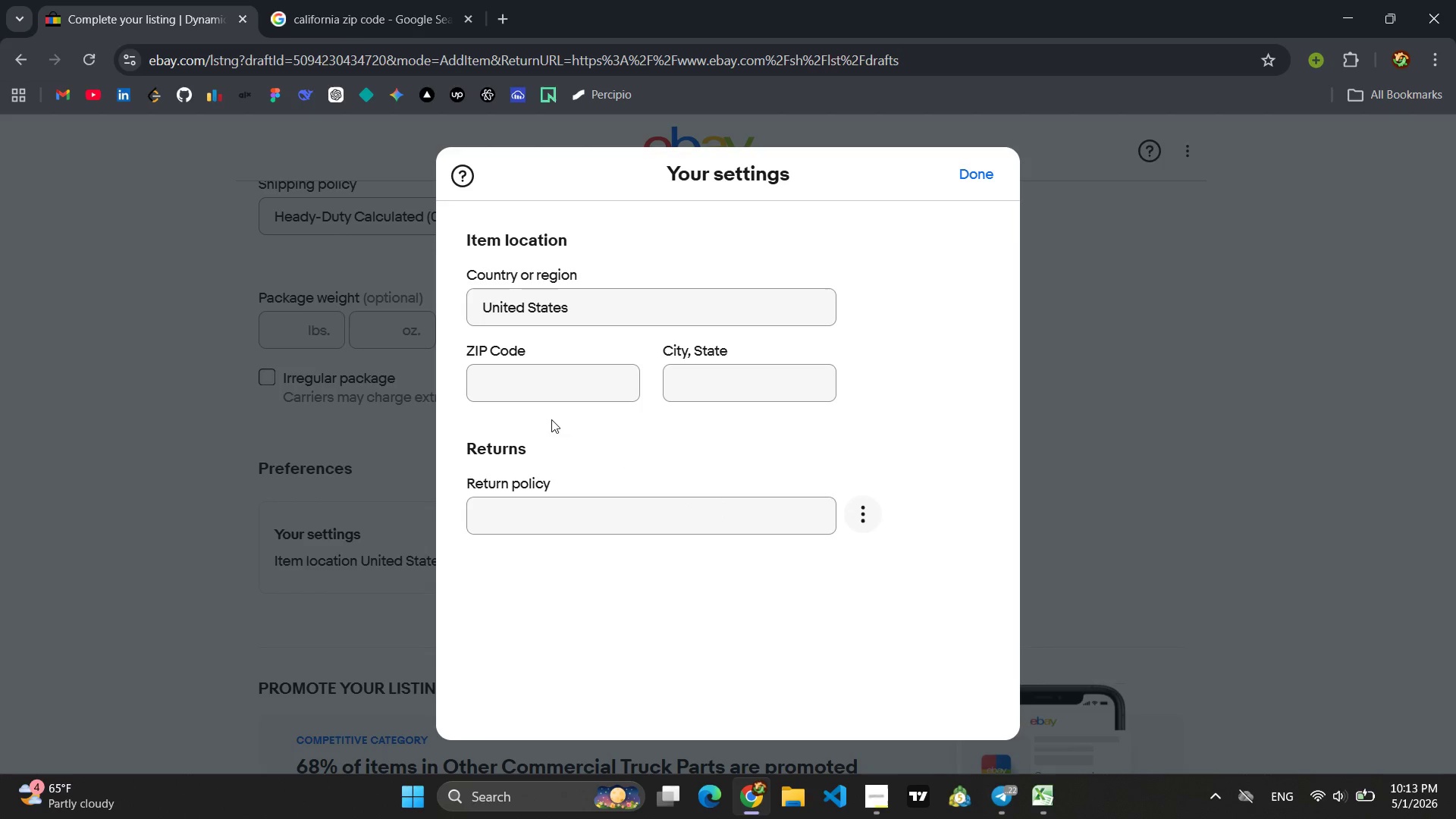 
left_click([536, 383])
 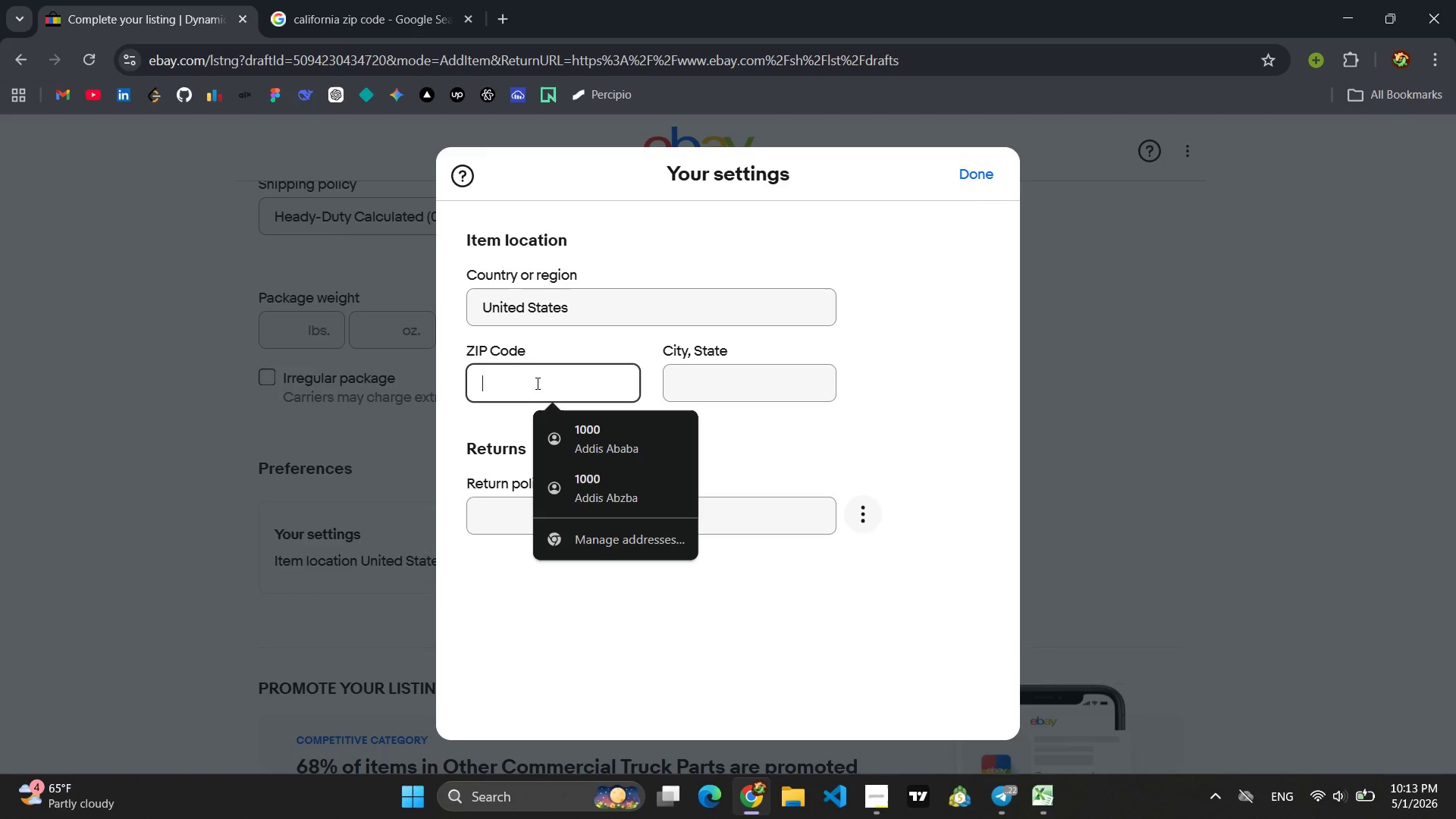 
type(9000)
 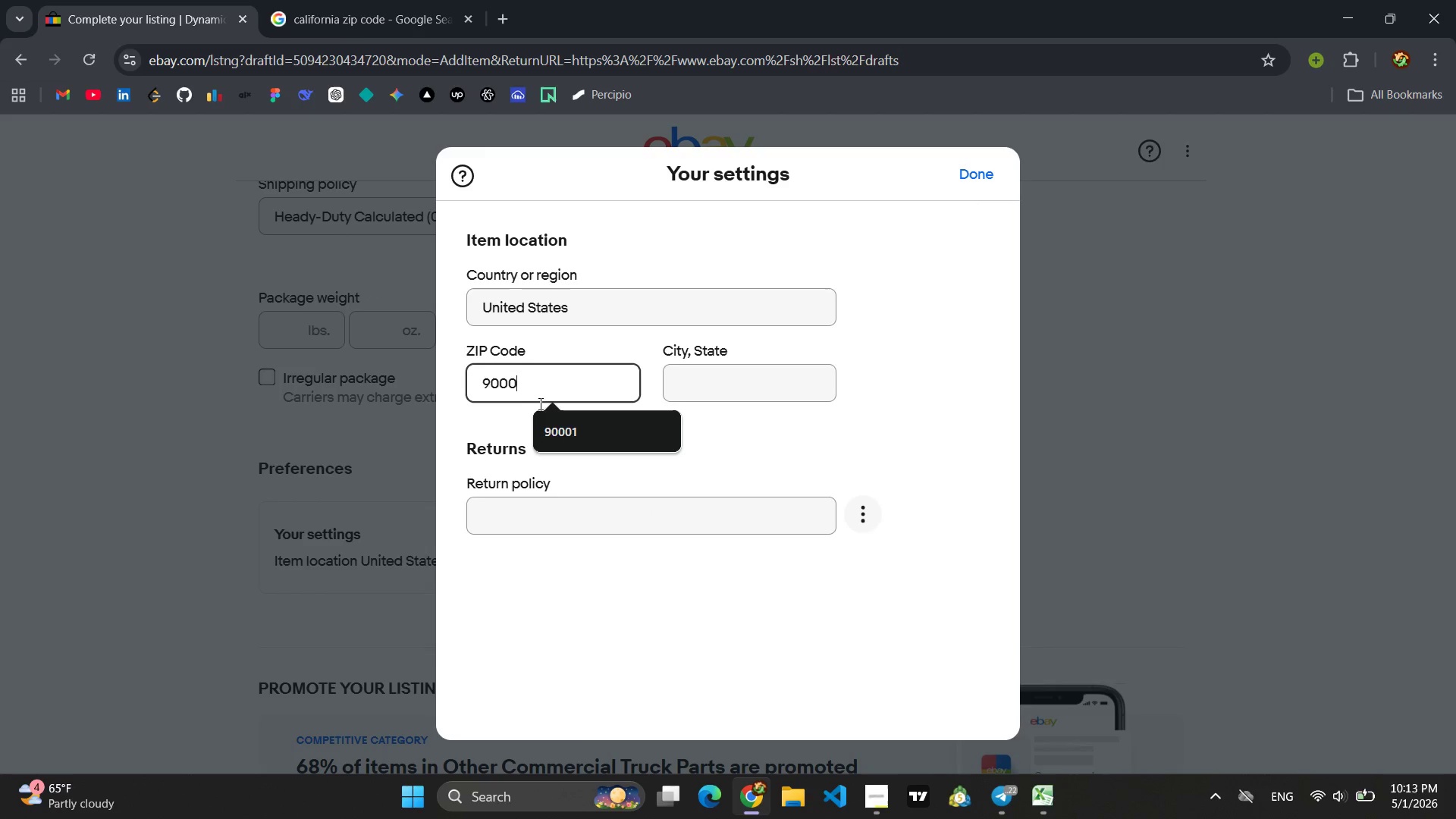 
left_click([557, 429])
 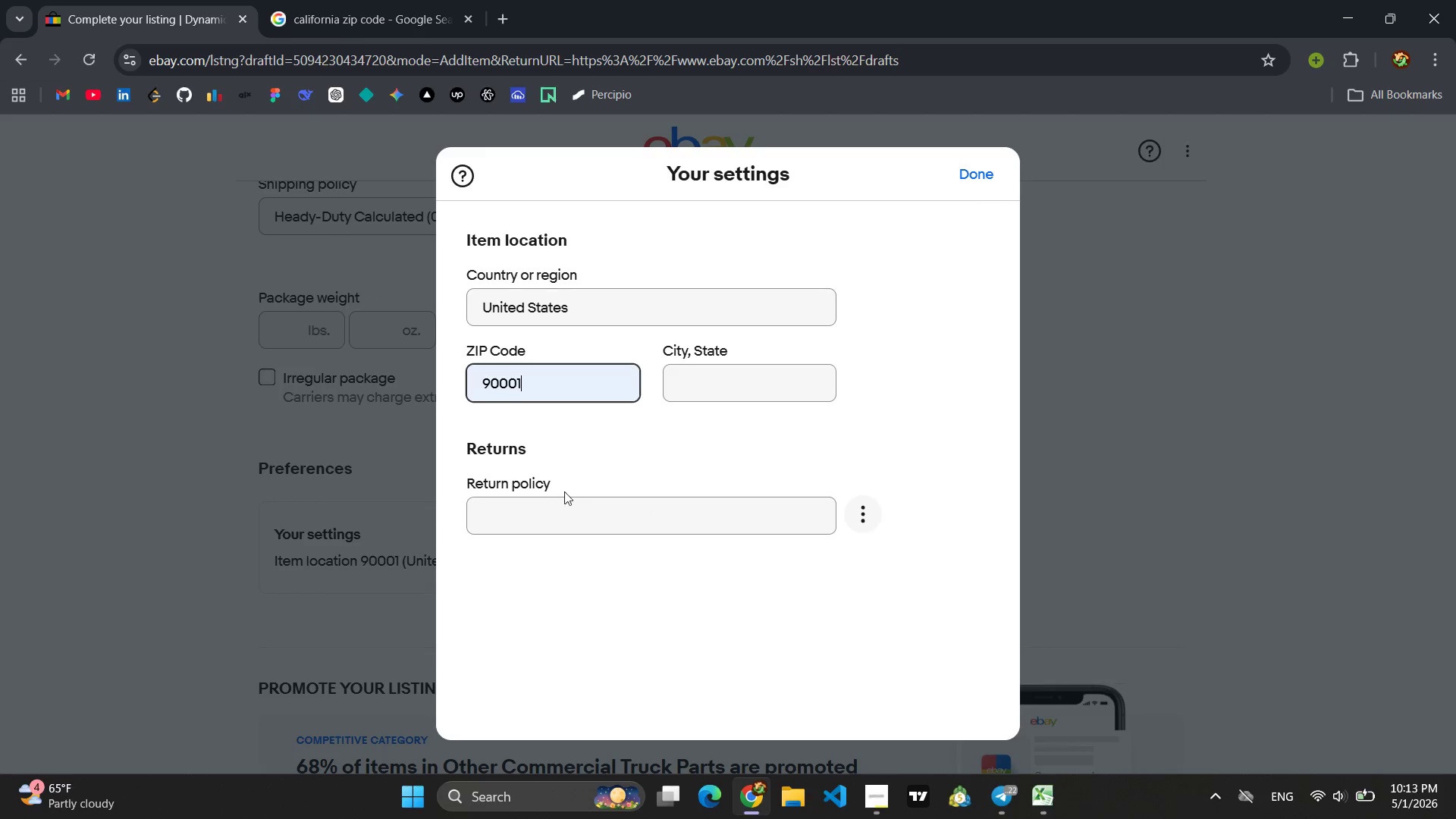 
left_click([559, 503])
 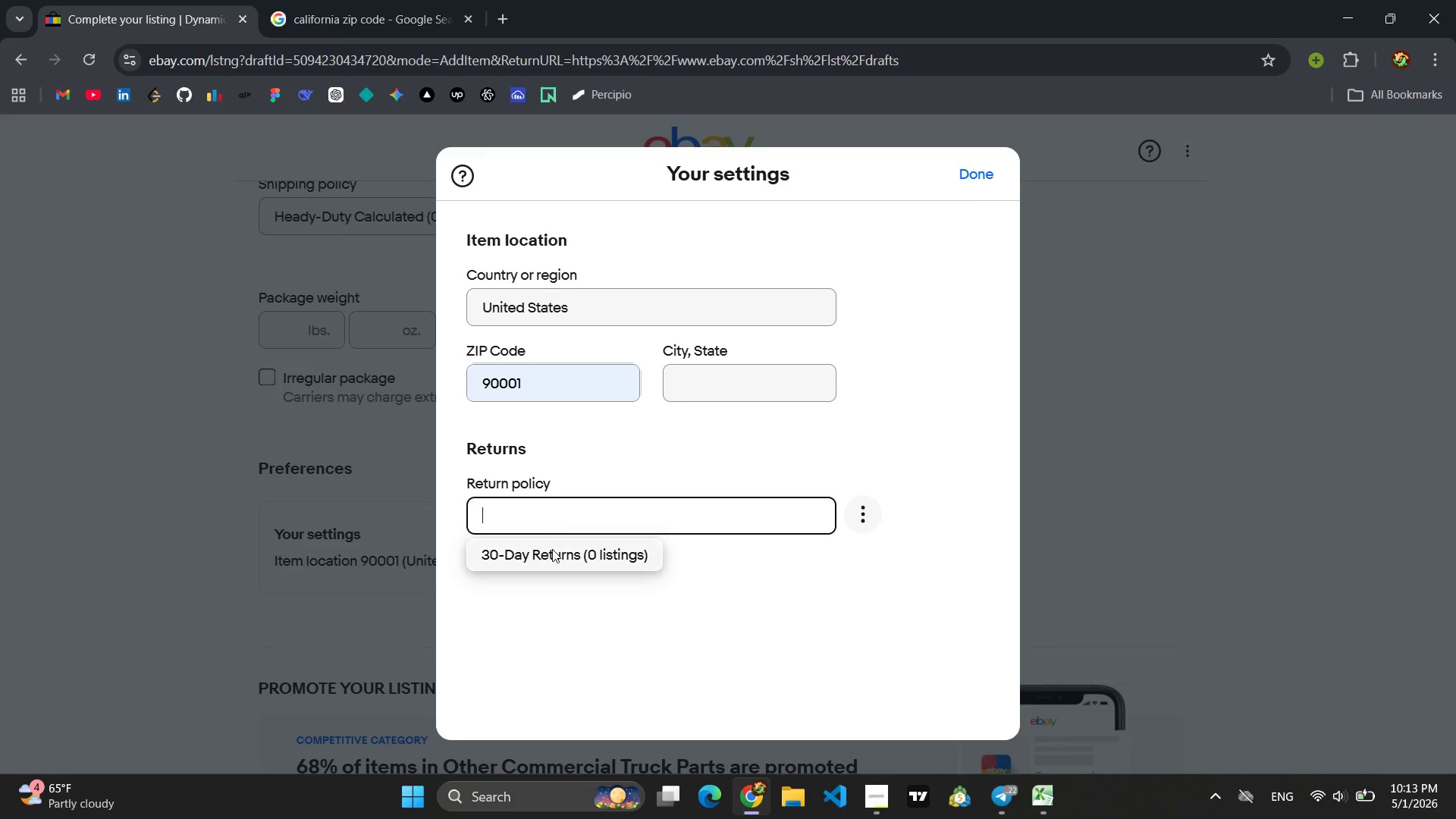 
left_click([552, 552])
 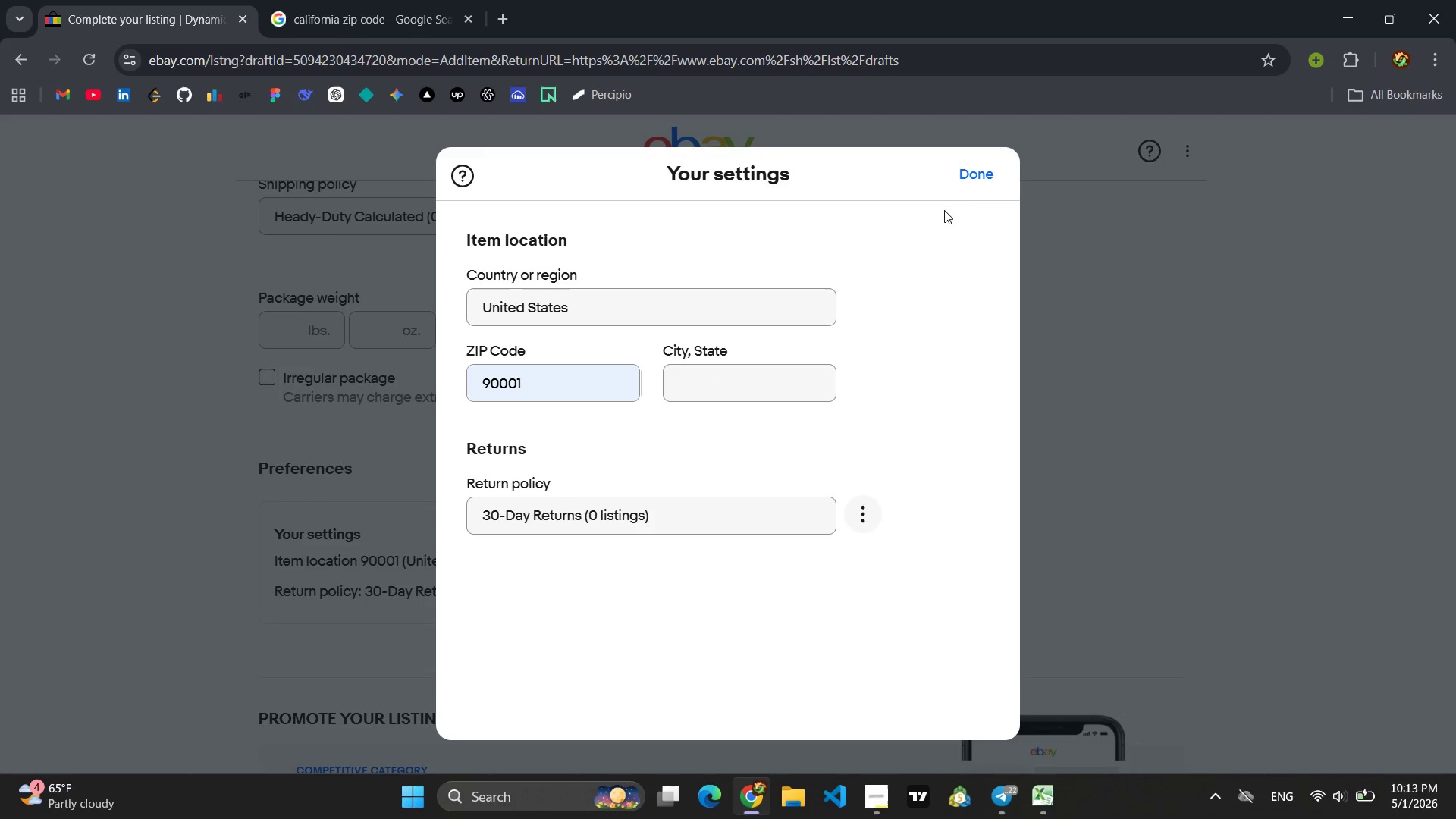 
left_click([968, 185])
 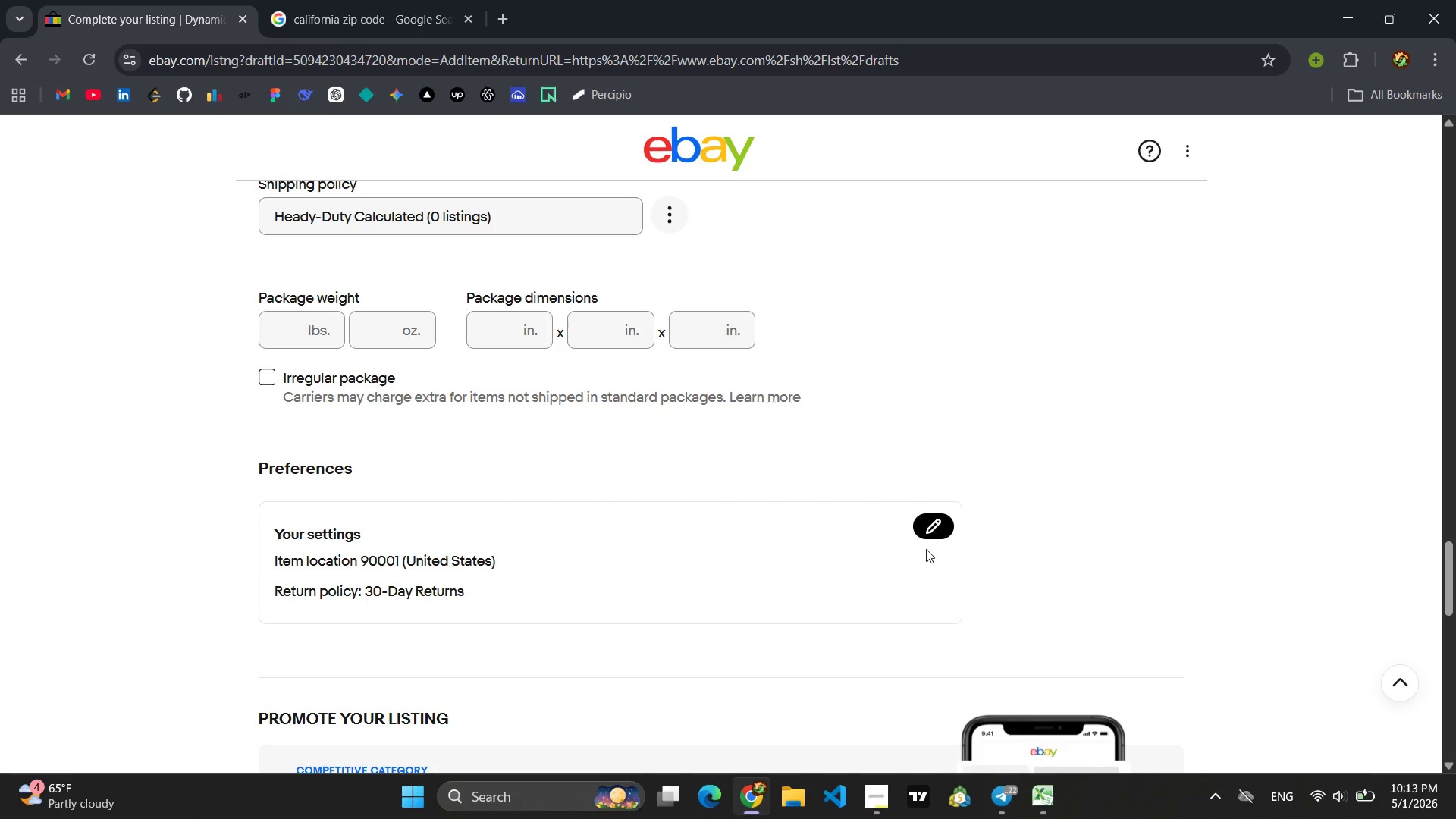 
wait(5.2)
 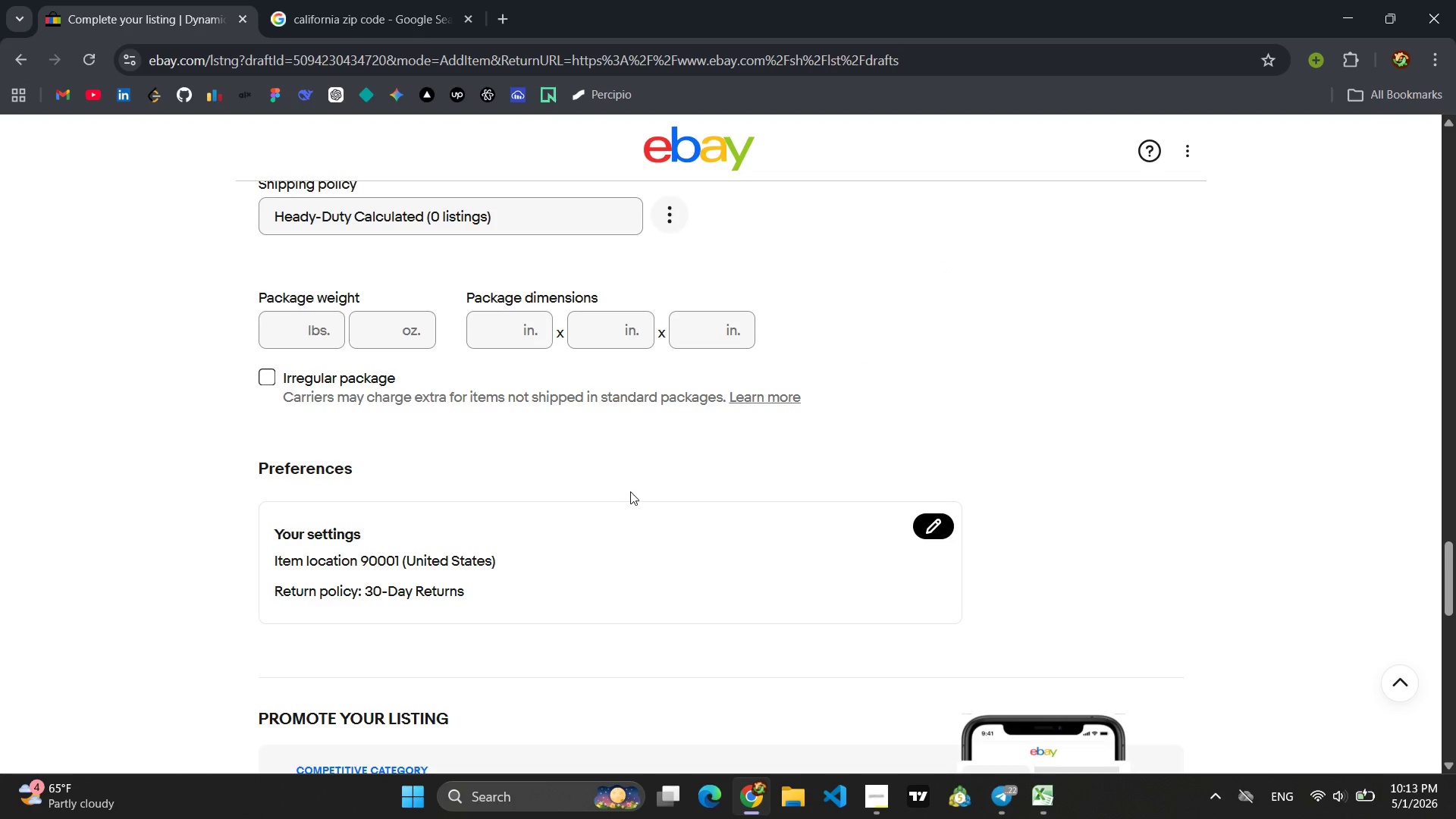 
scroll: coordinate [640, 490], scroll_direction: up, amount: 2.0
 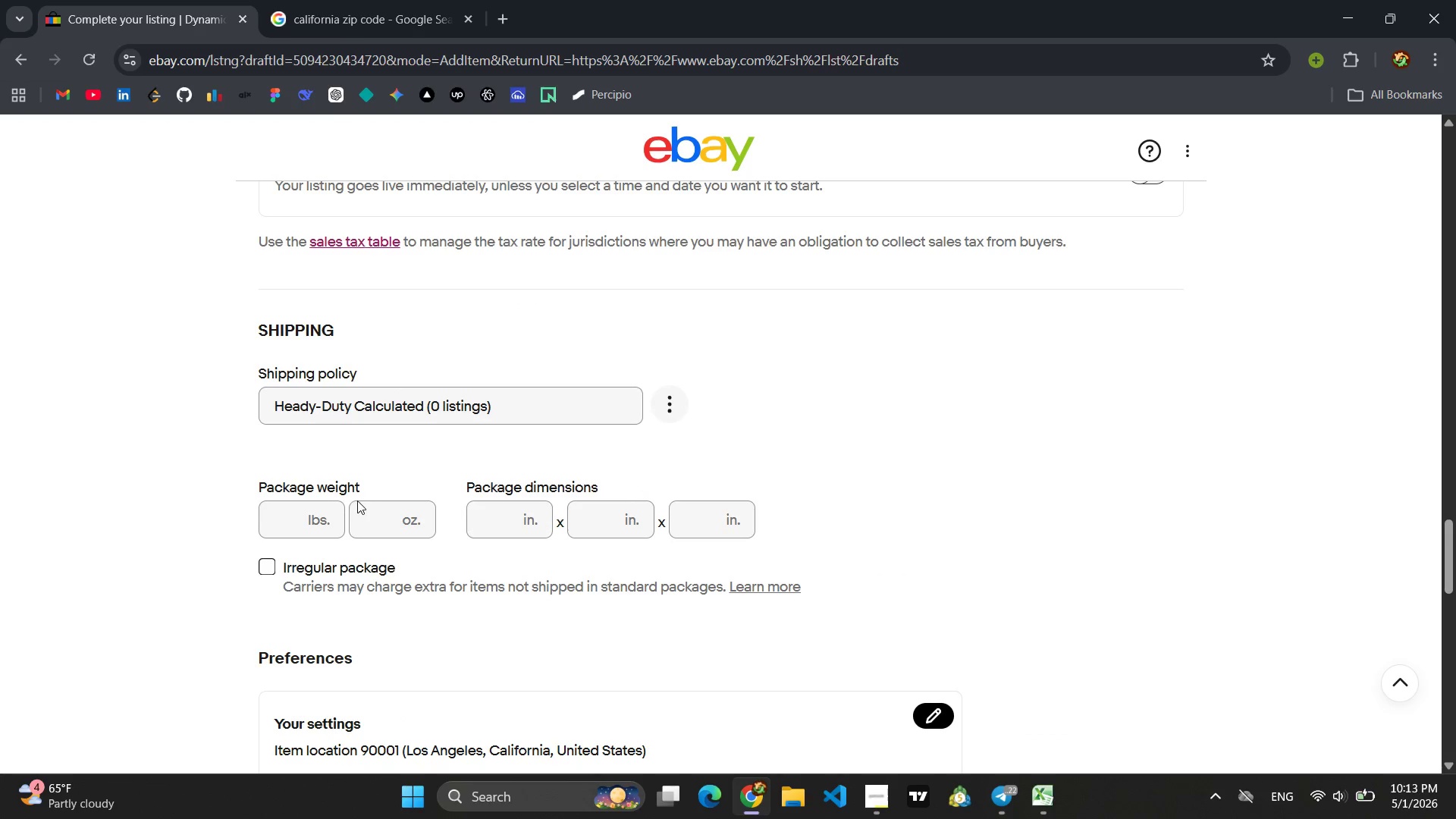 
left_click([303, 514])
 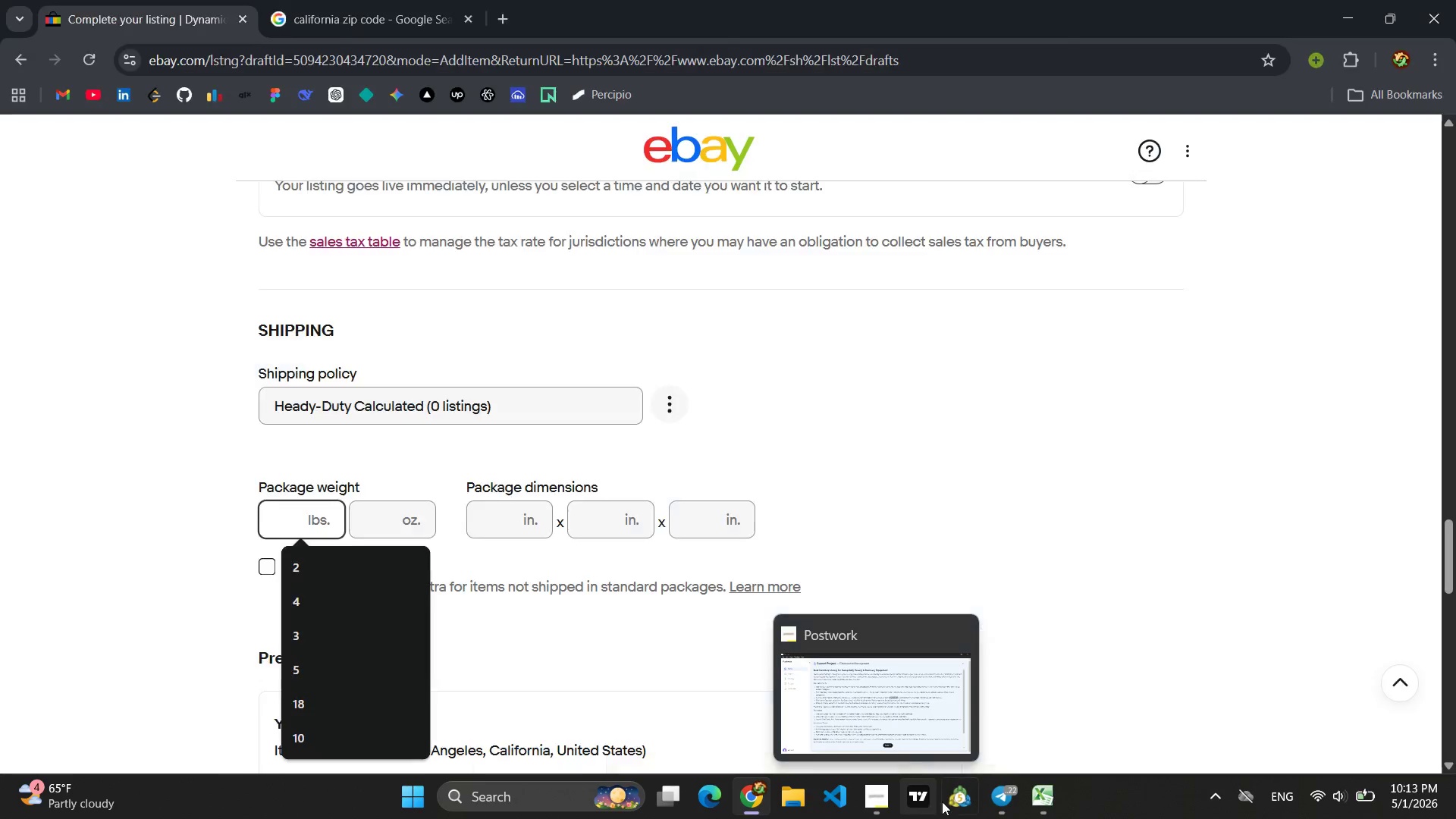 
wait(5.44)
 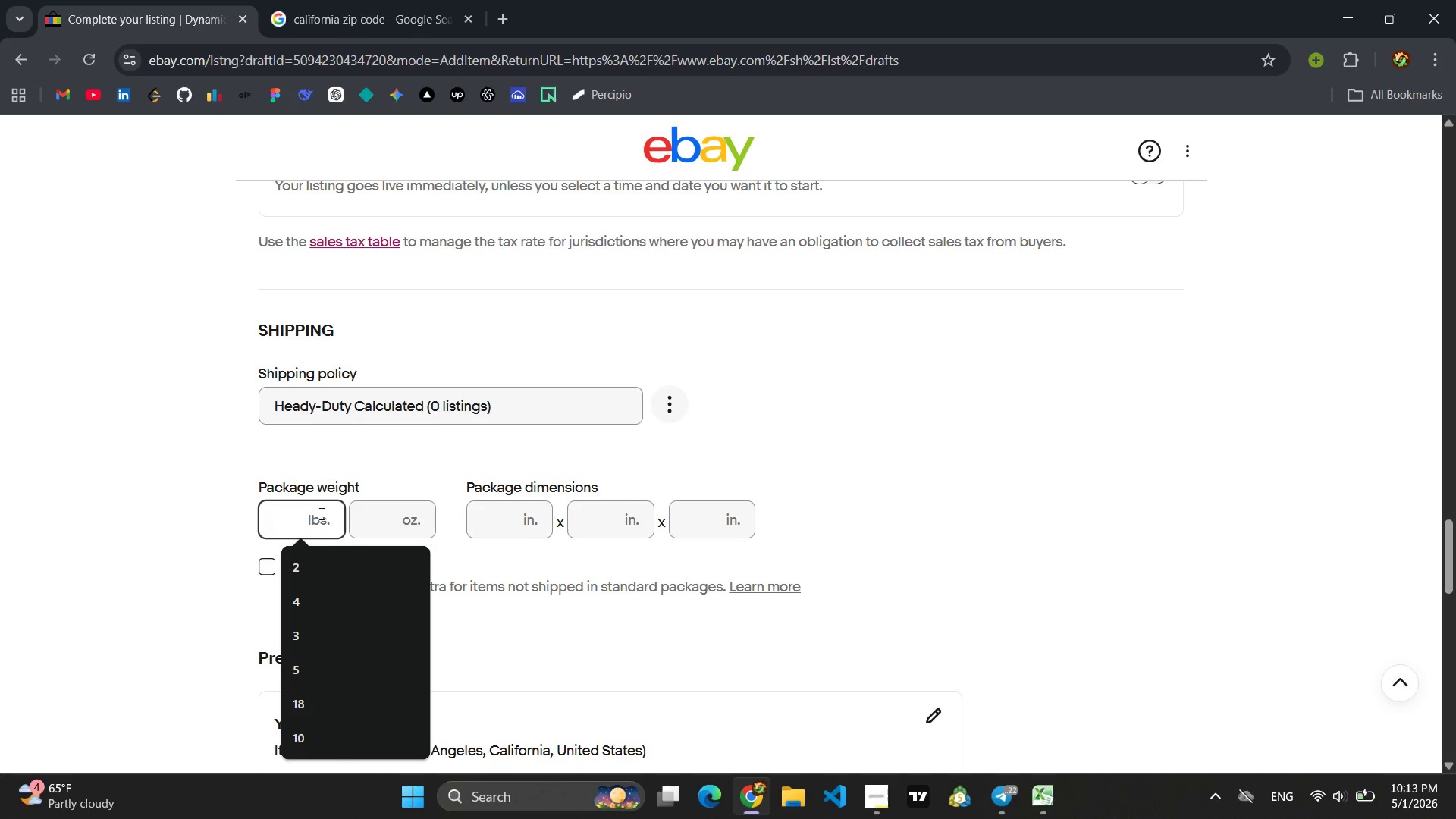 
left_click([1009, 723])
 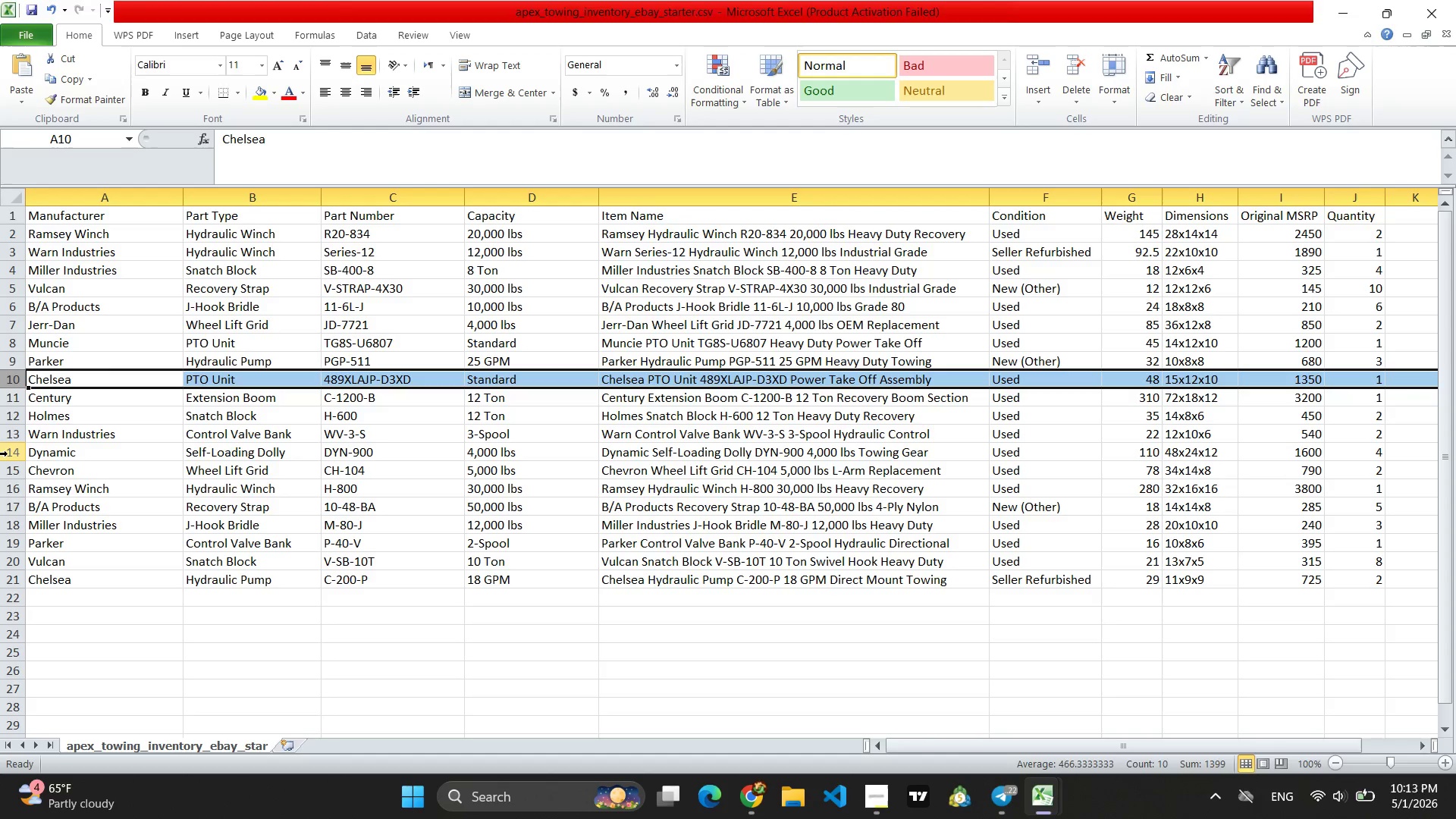 
left_click([7, 448])
 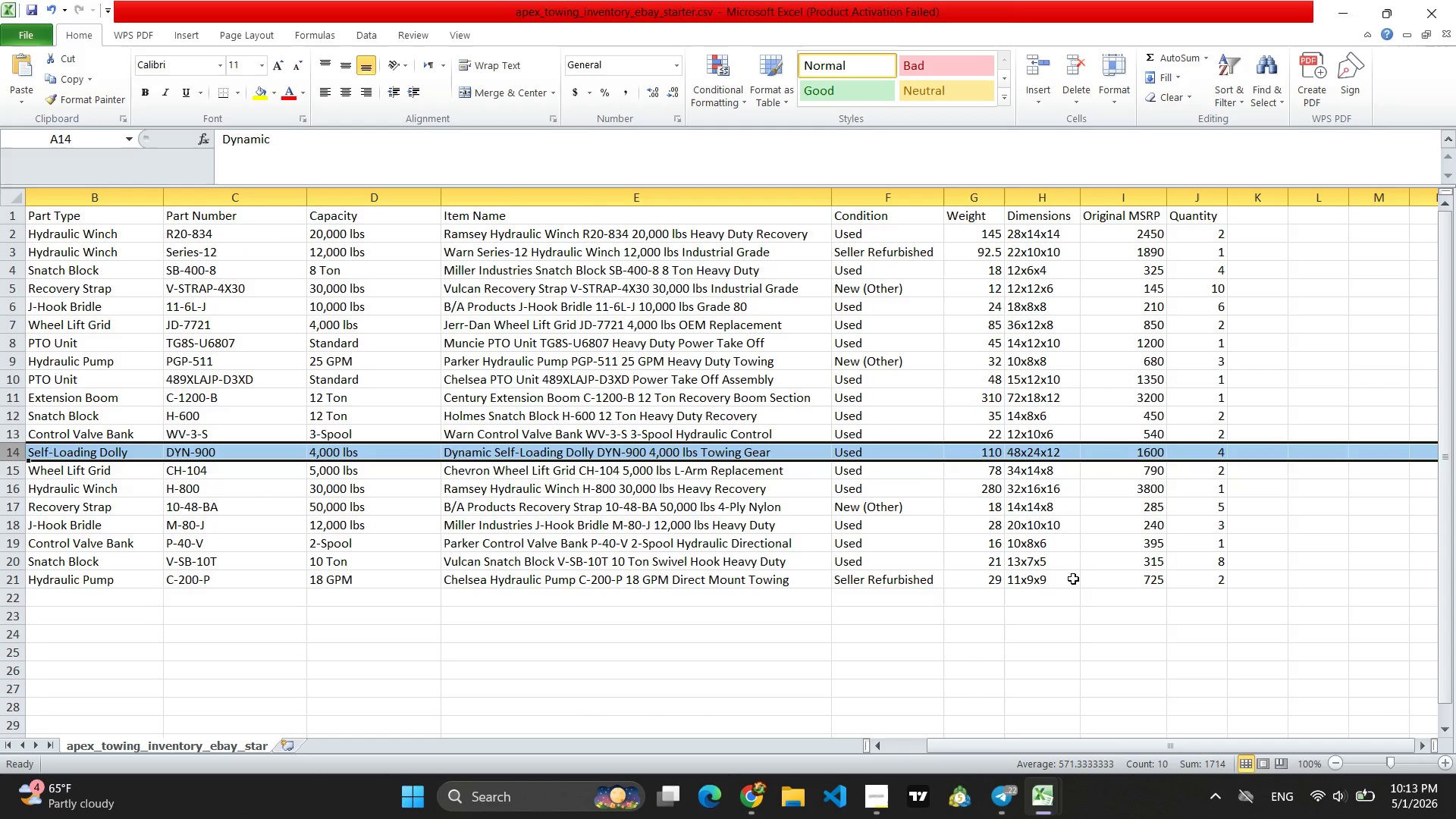 
wait(16.33)
 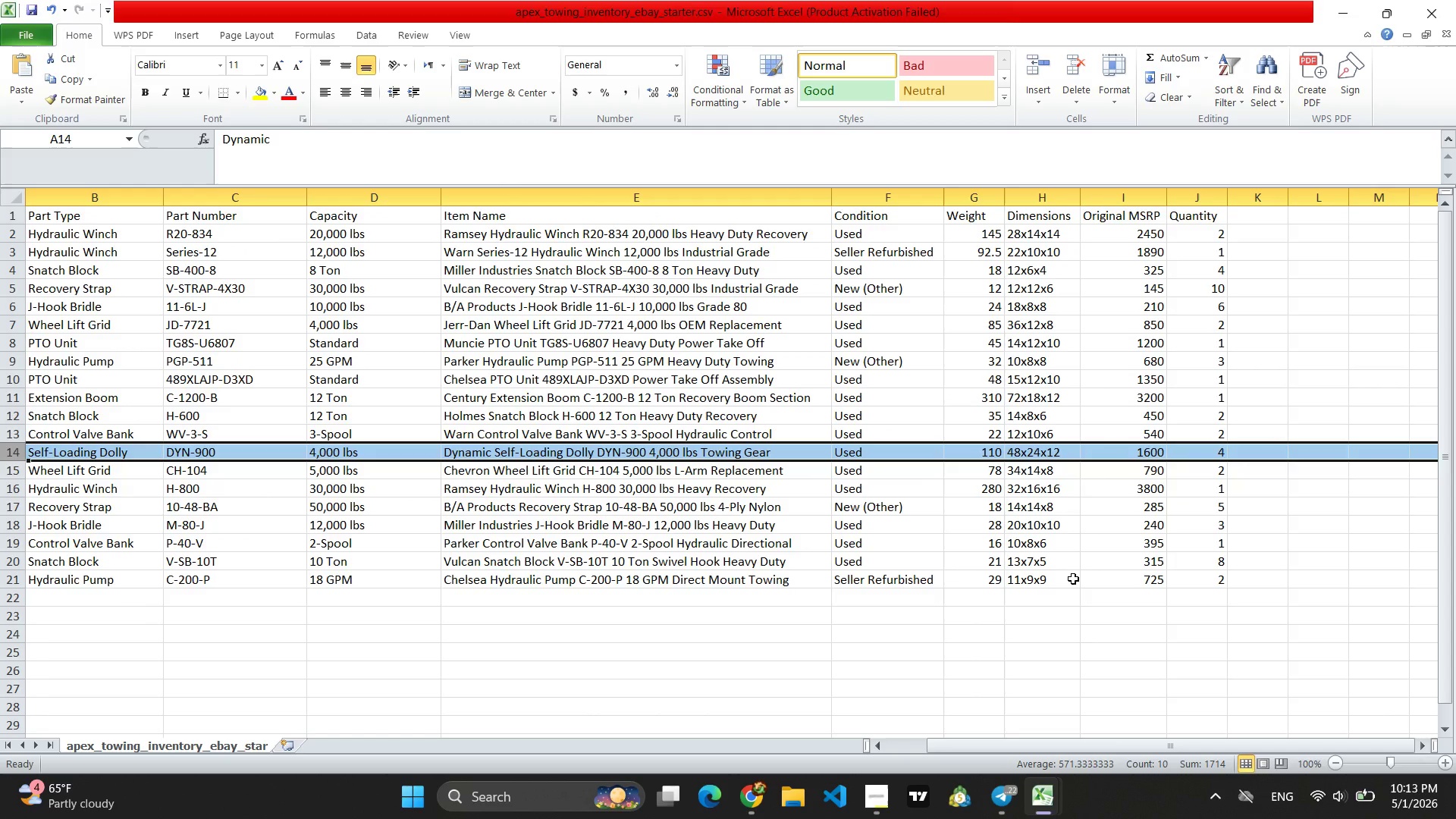 
left_click([759, 802])
 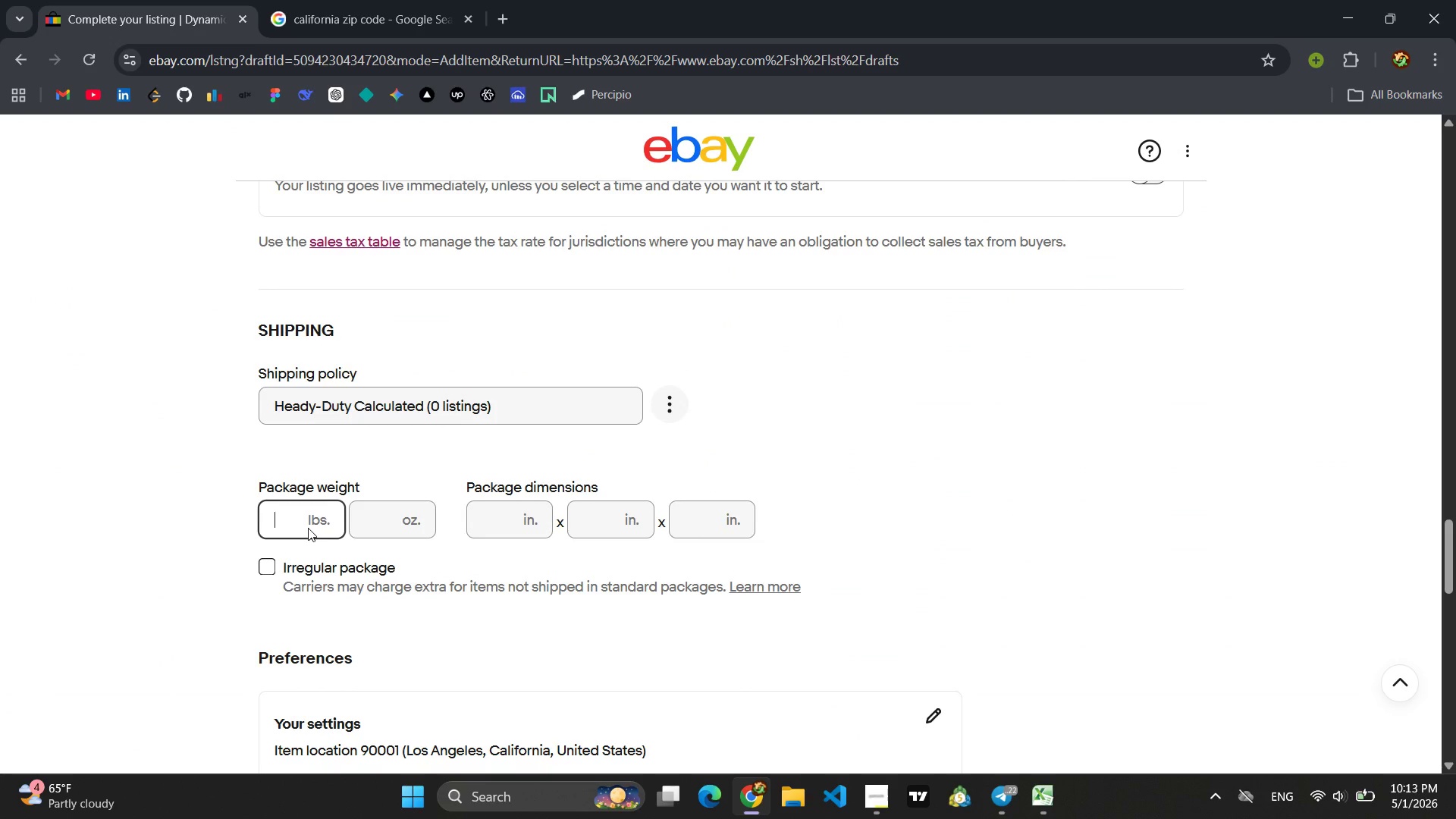 
type(110)
 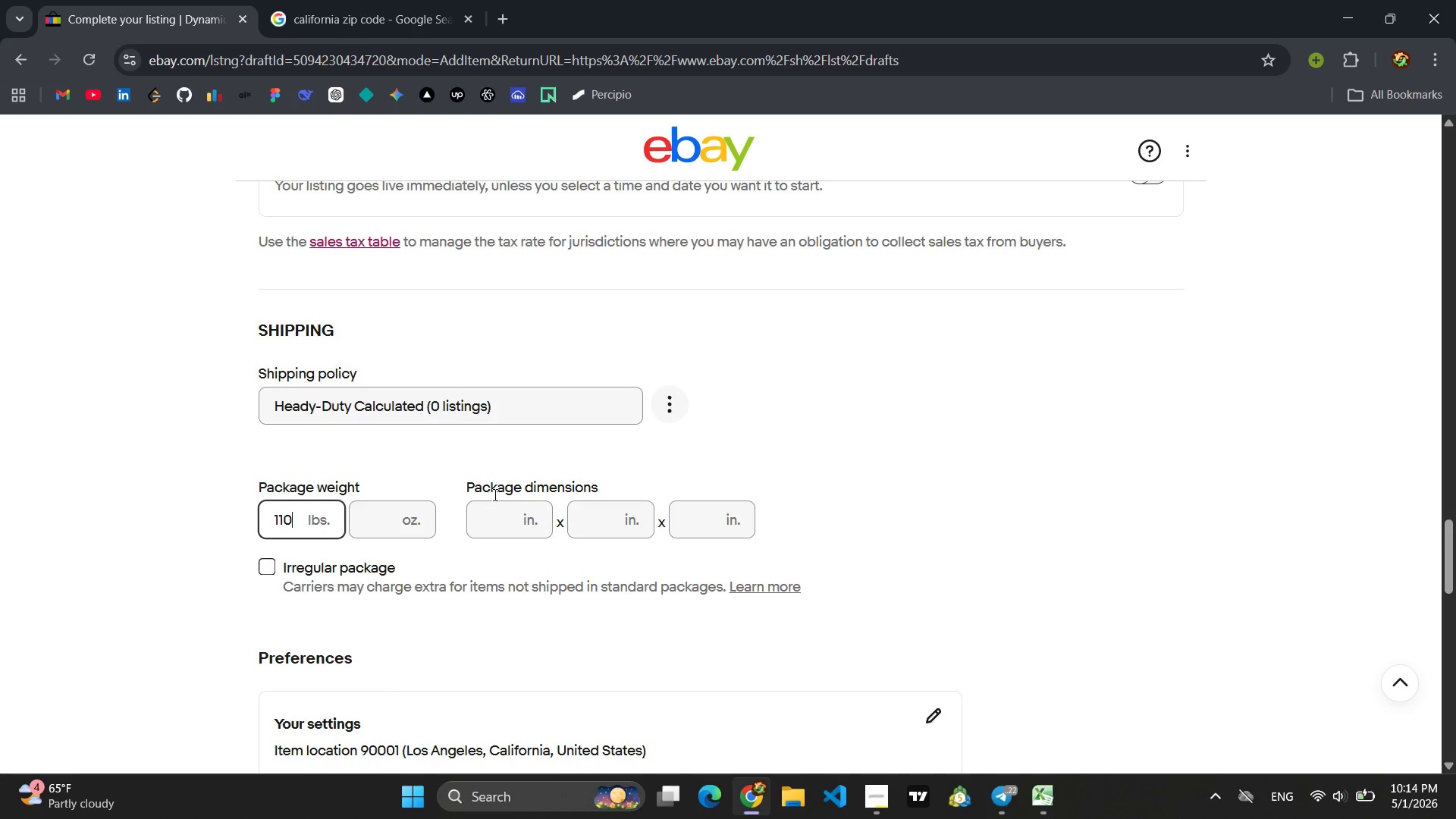 
left_click([494, 510])
 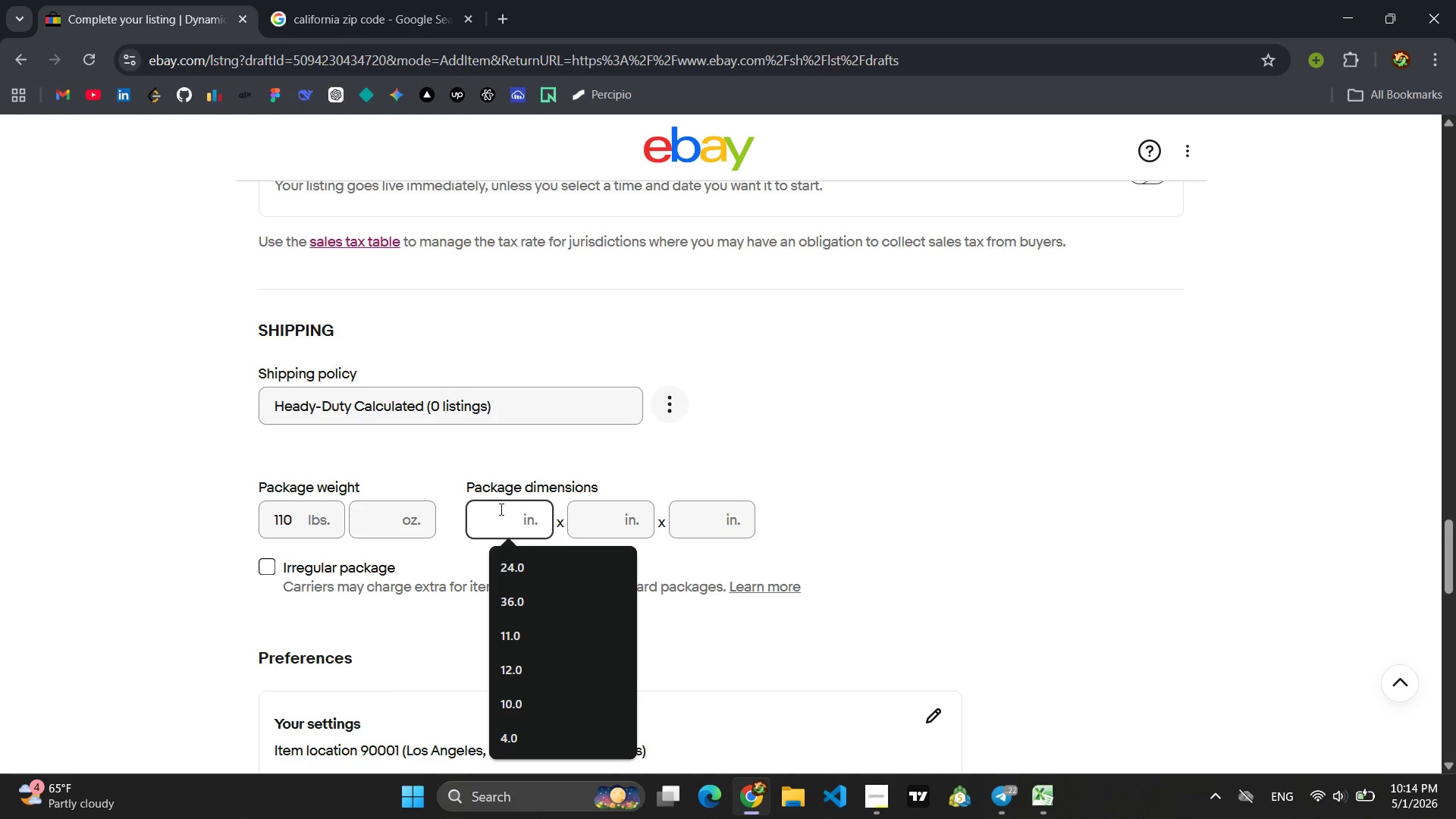 
scroll: coordinate [628, 463], scroll_direction: up, amount: 11.0
 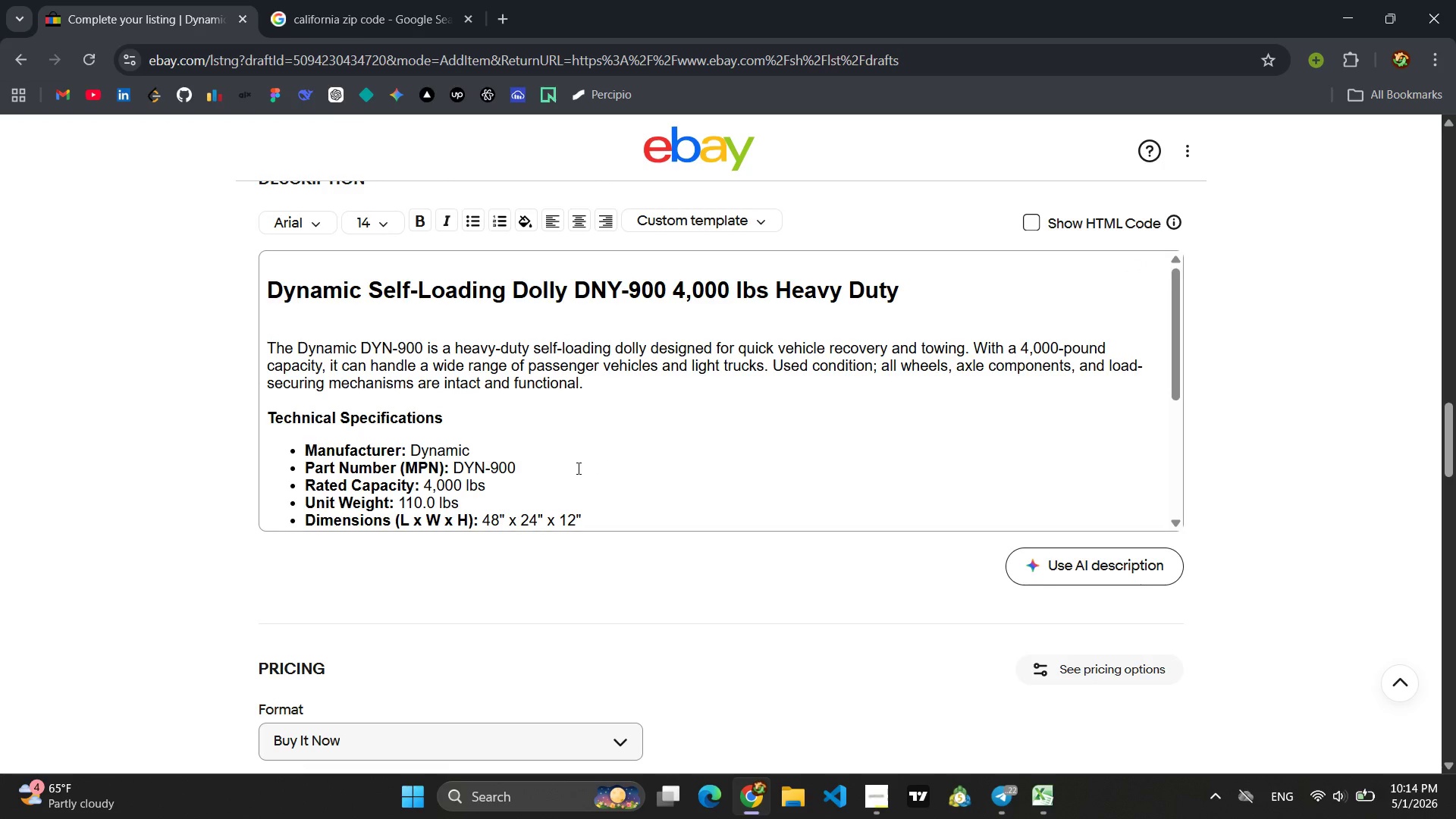 
scroll: coordinate [611, 553], scroll_direction: down, amount: 11.0
 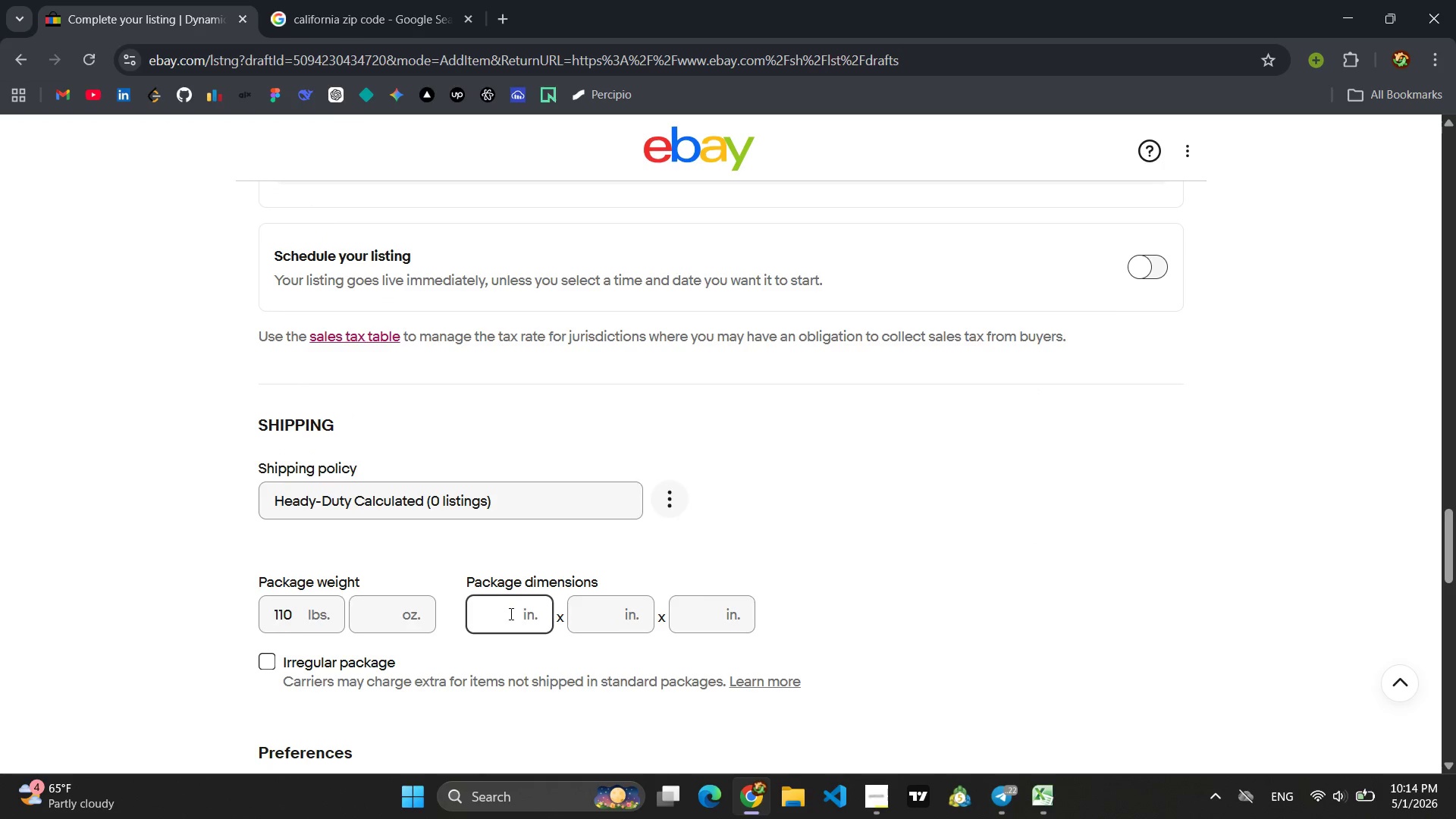 
left_click([507, 617])
 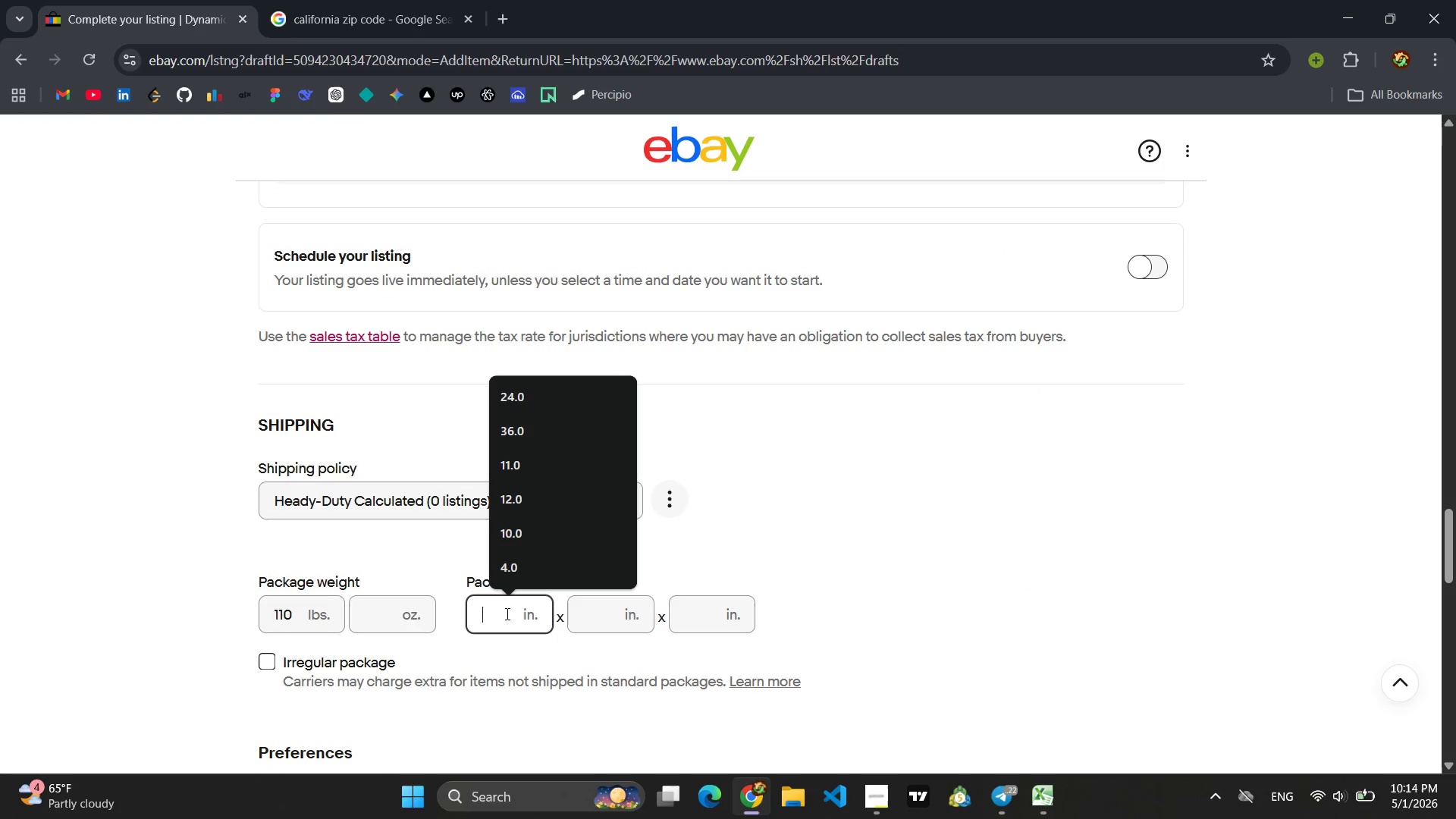 
type(48)
 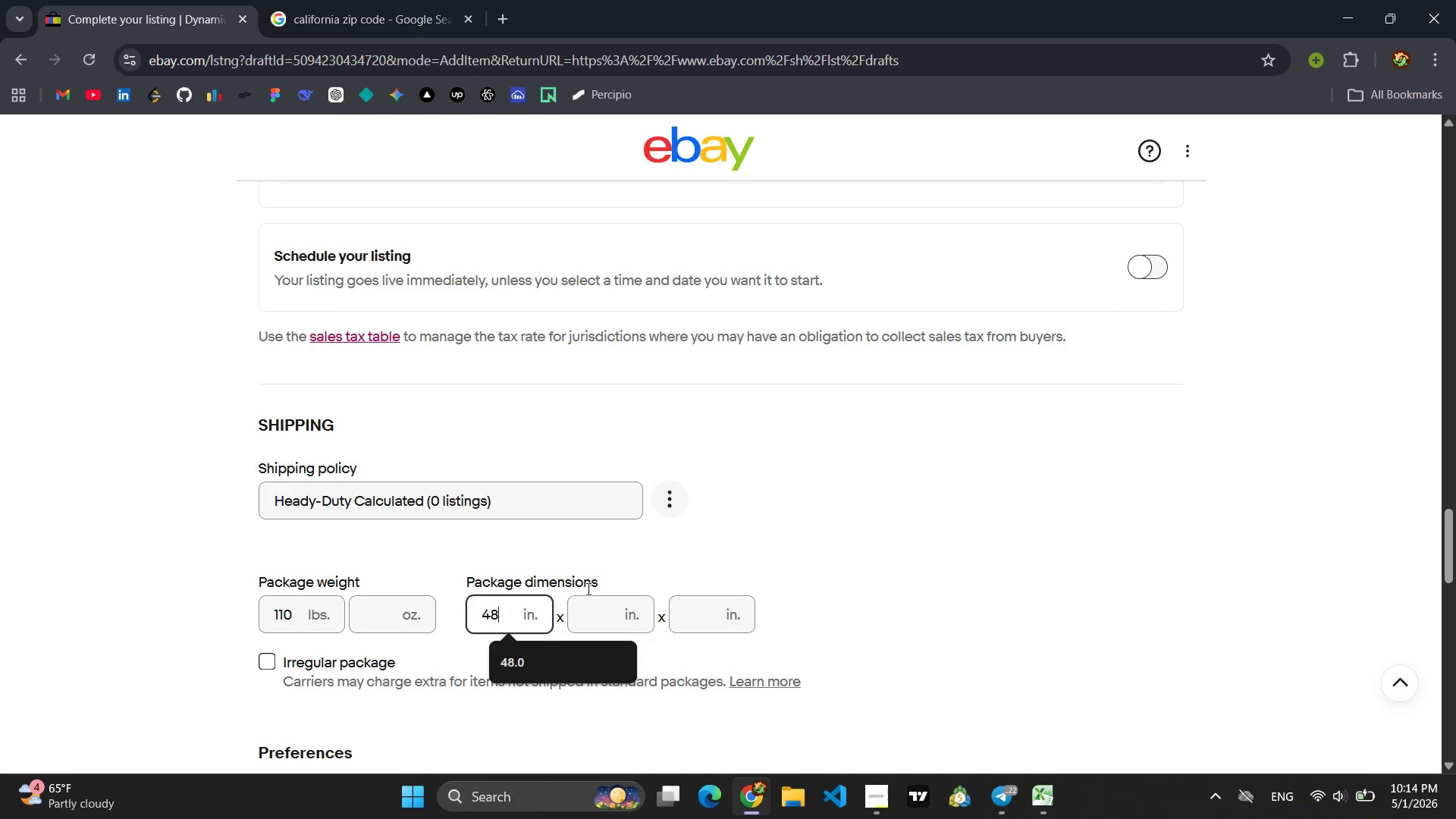 
left_click([596, 597])
 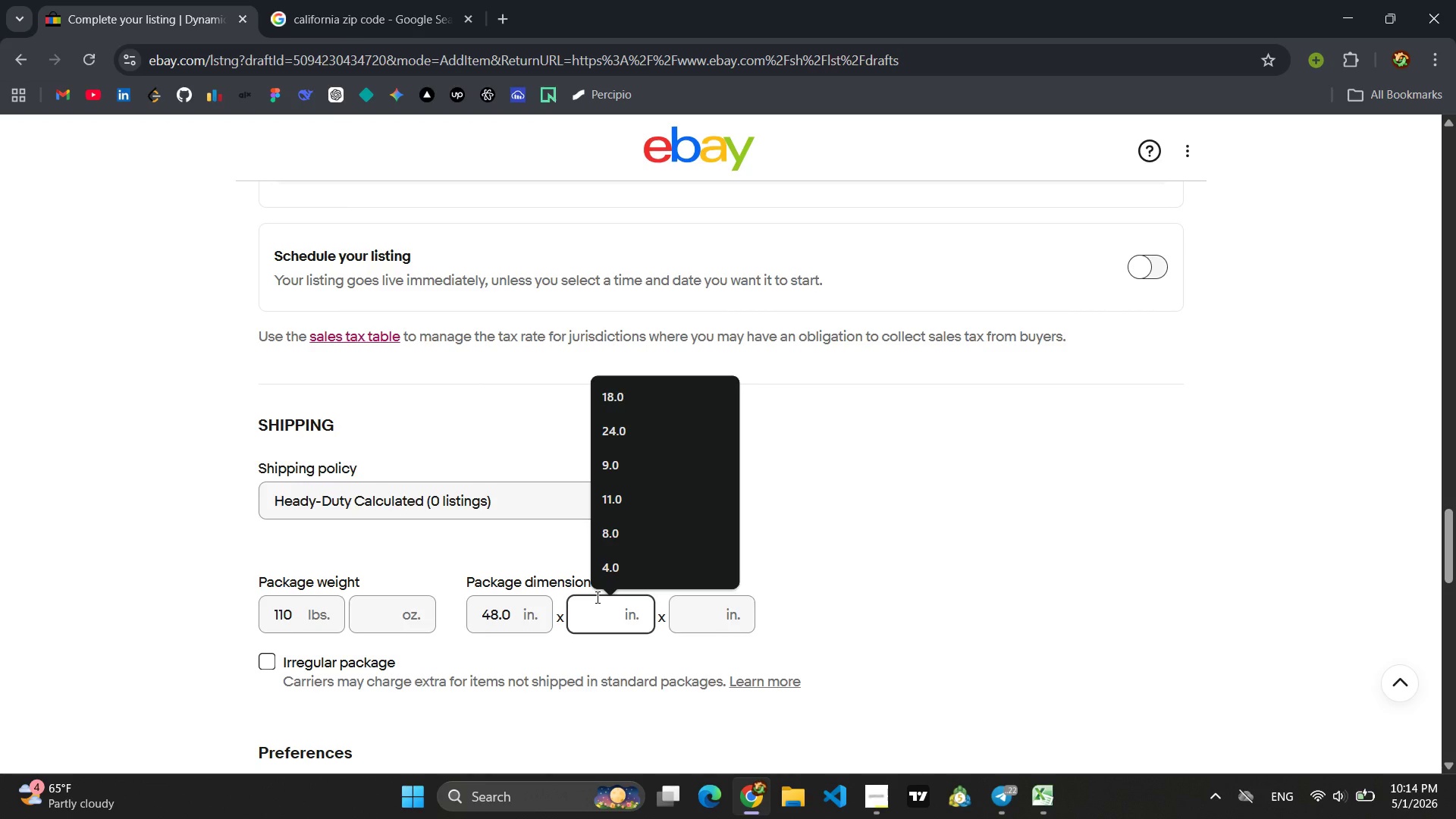 
type(24)
 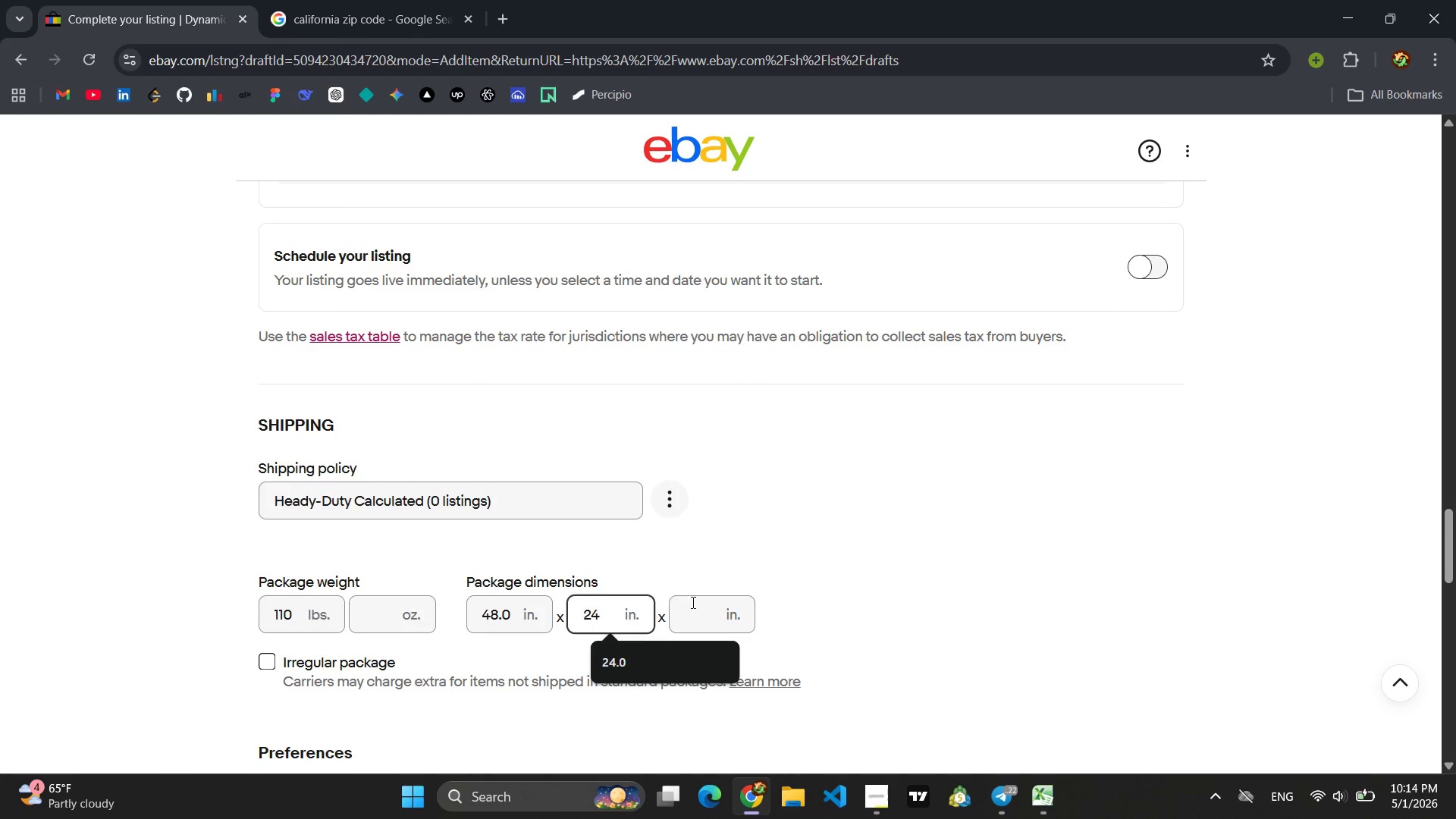 
left_click([701, 607])
 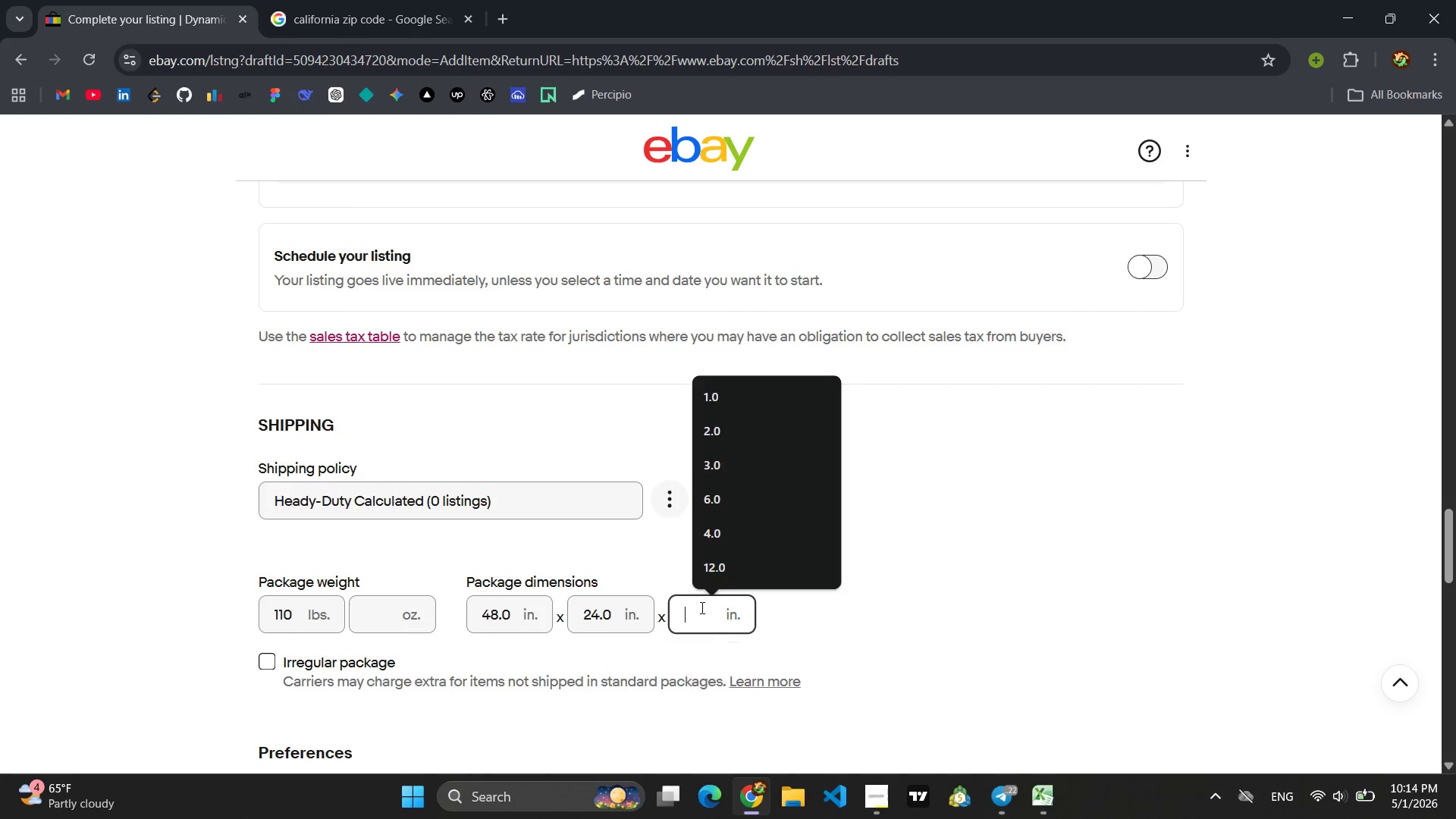 
type(12)
 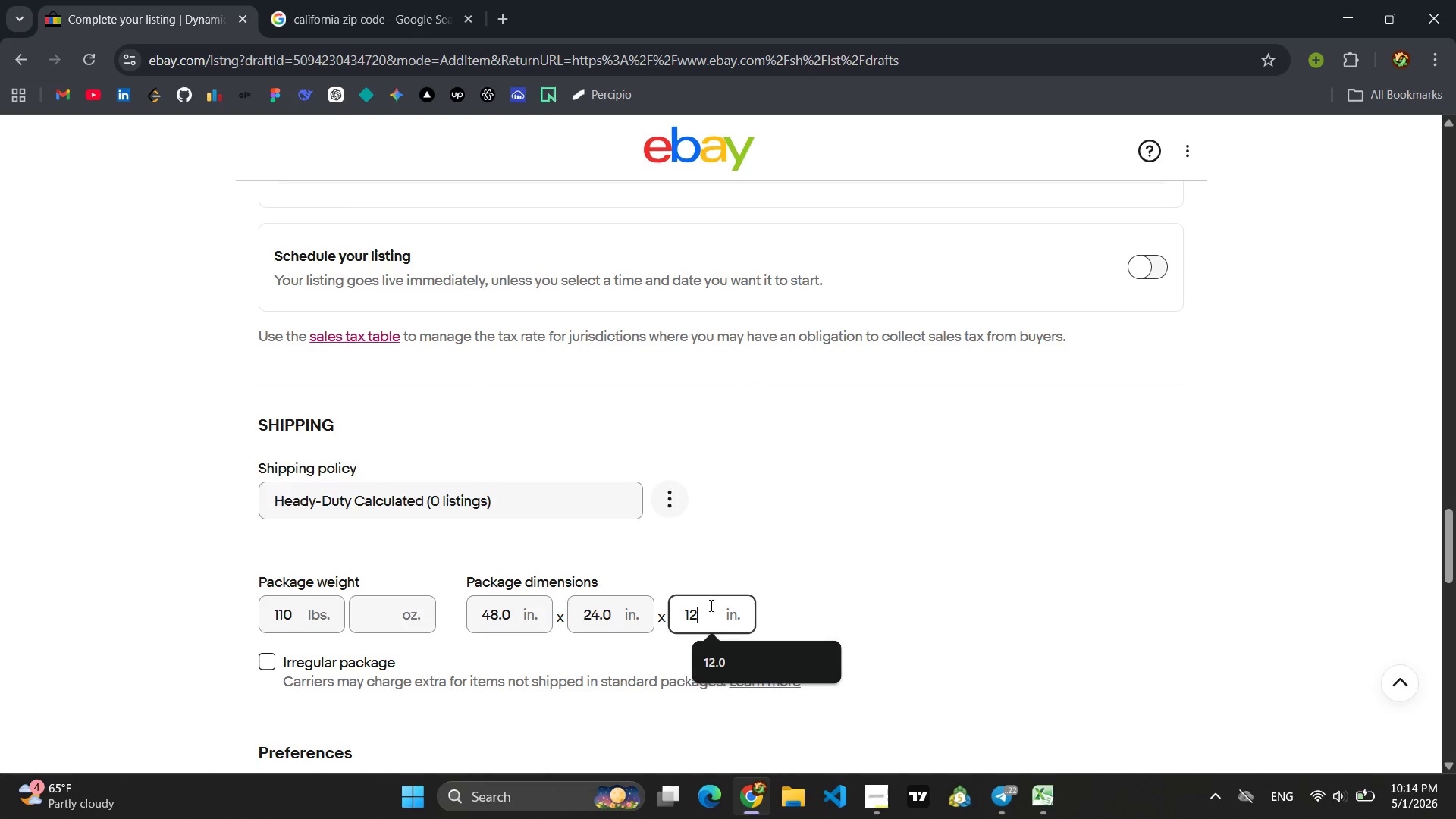 
left_click([817, 566])
 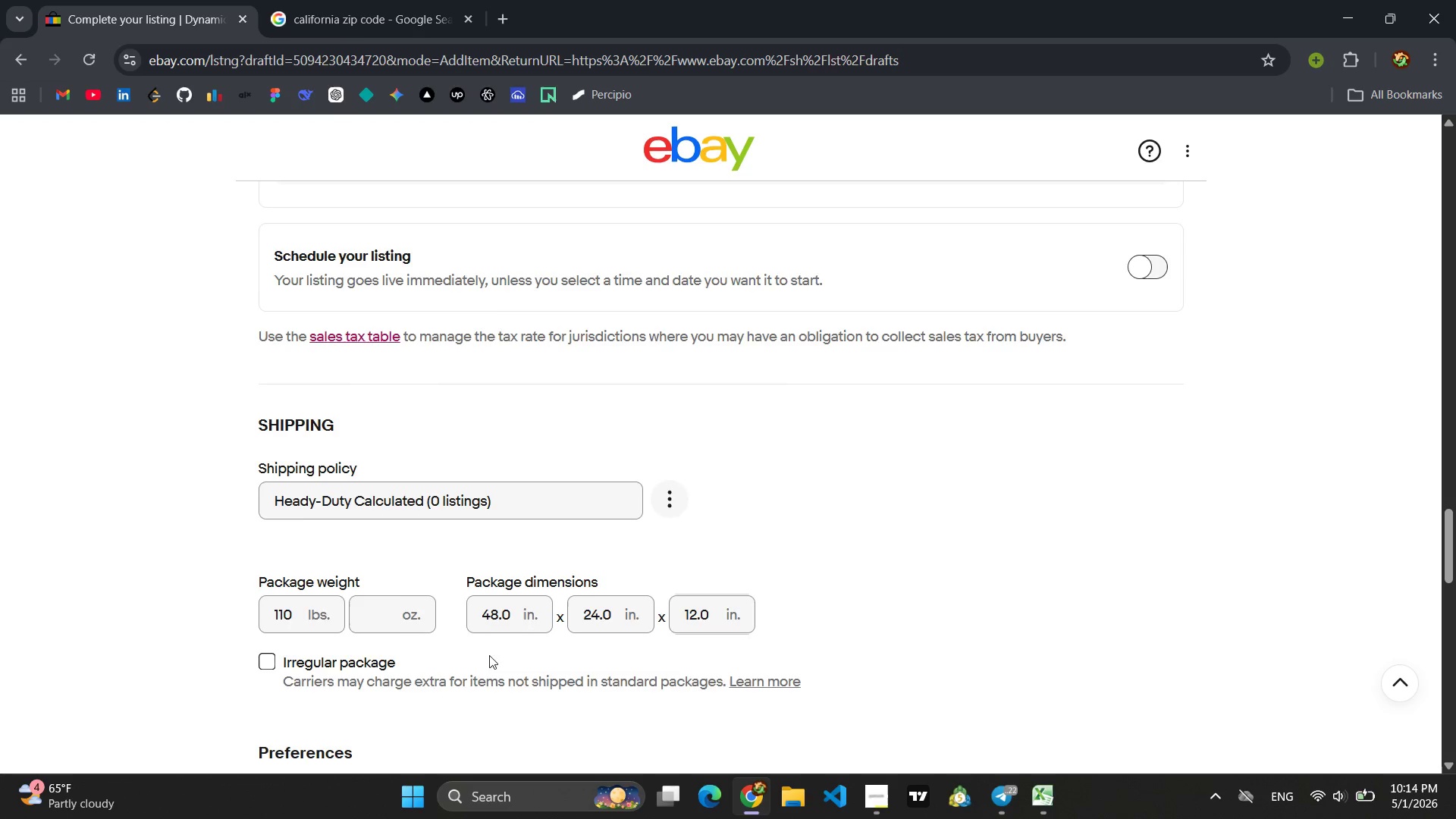 
scroll: coordinate [747, 630], scroll_direction: down, amount: 15.0
 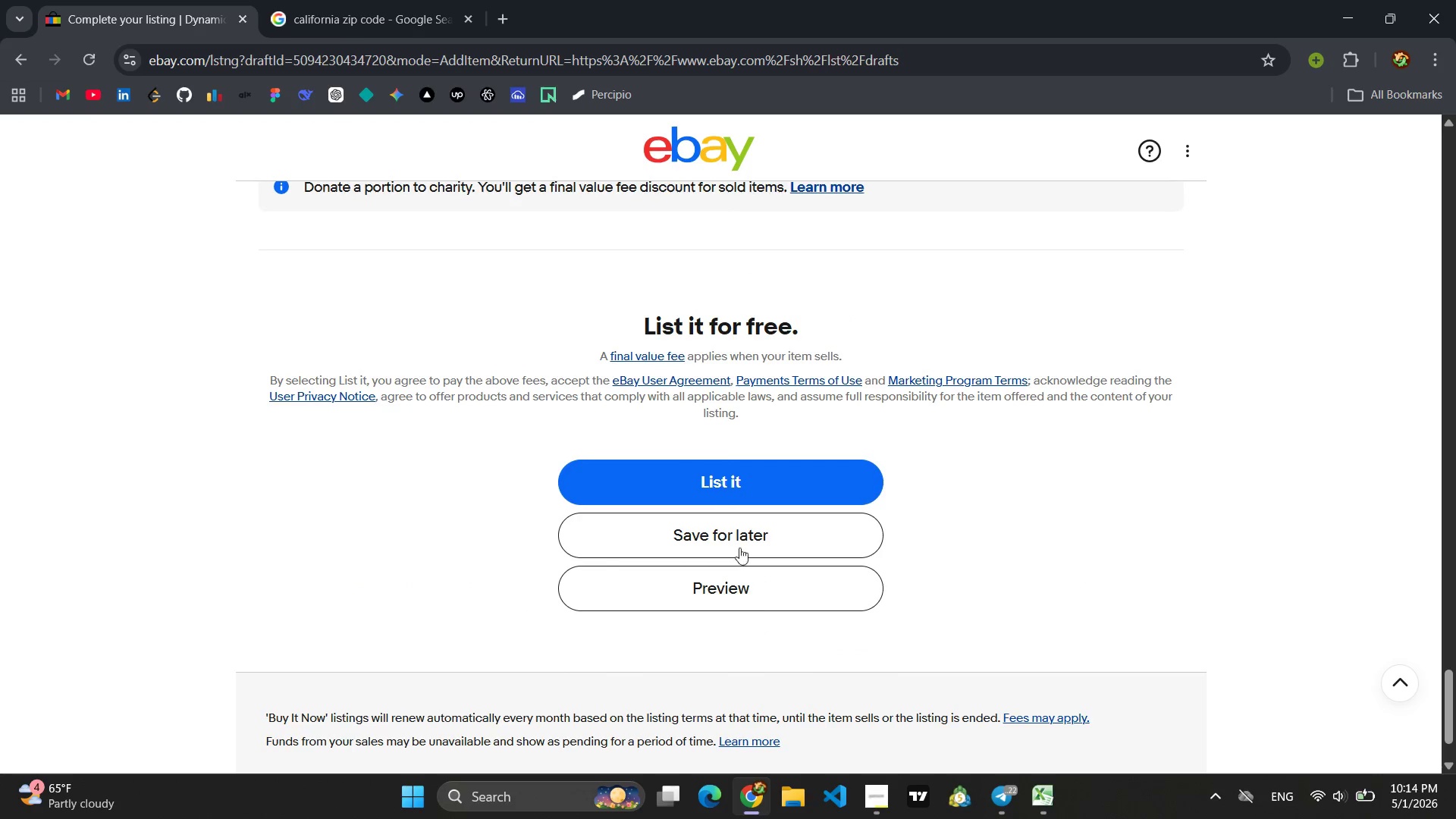 
left_click([729, 538])
 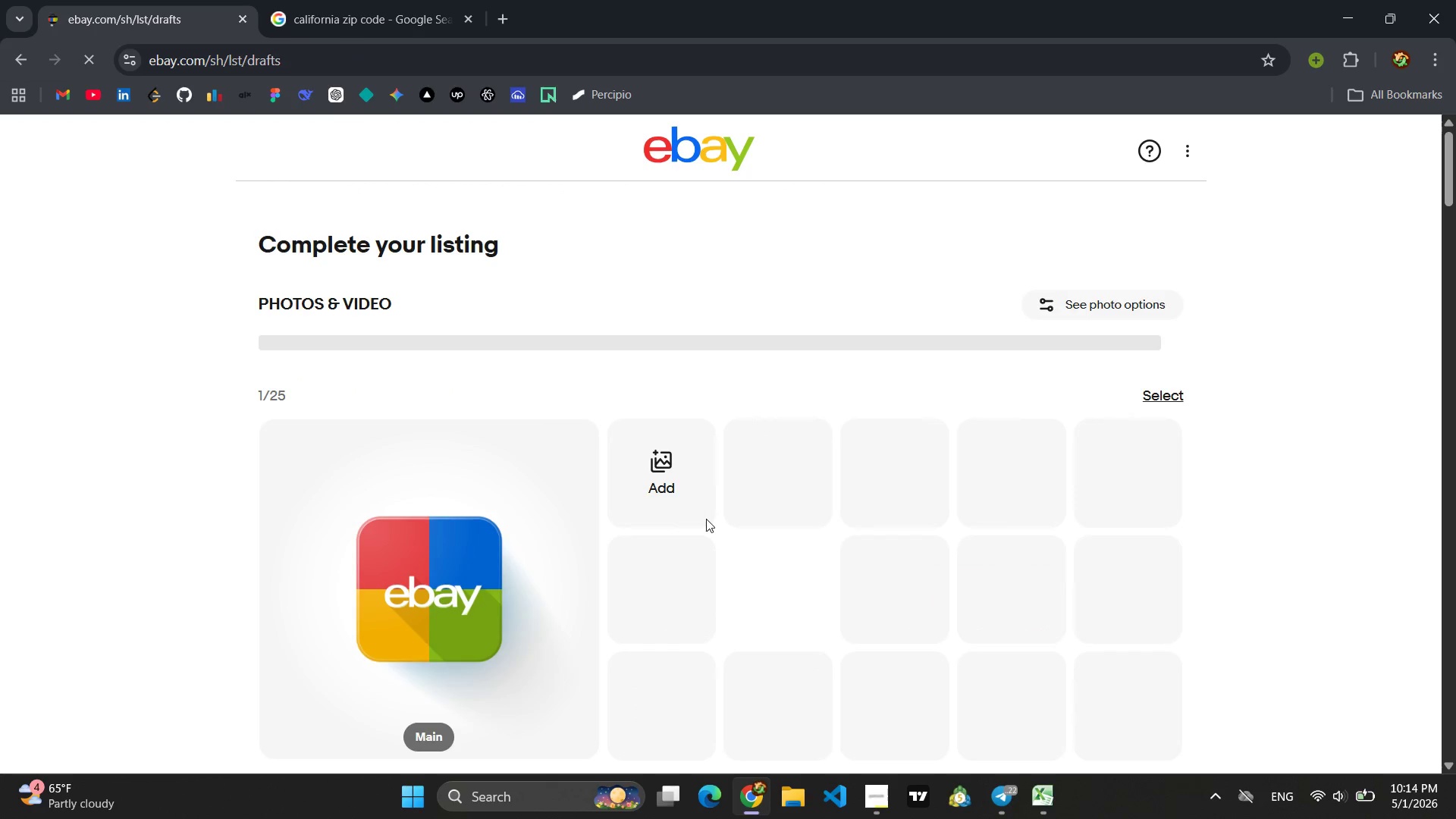 
scroll: coordinate [562, 526], scroll_direction: down, amount: 4.0
 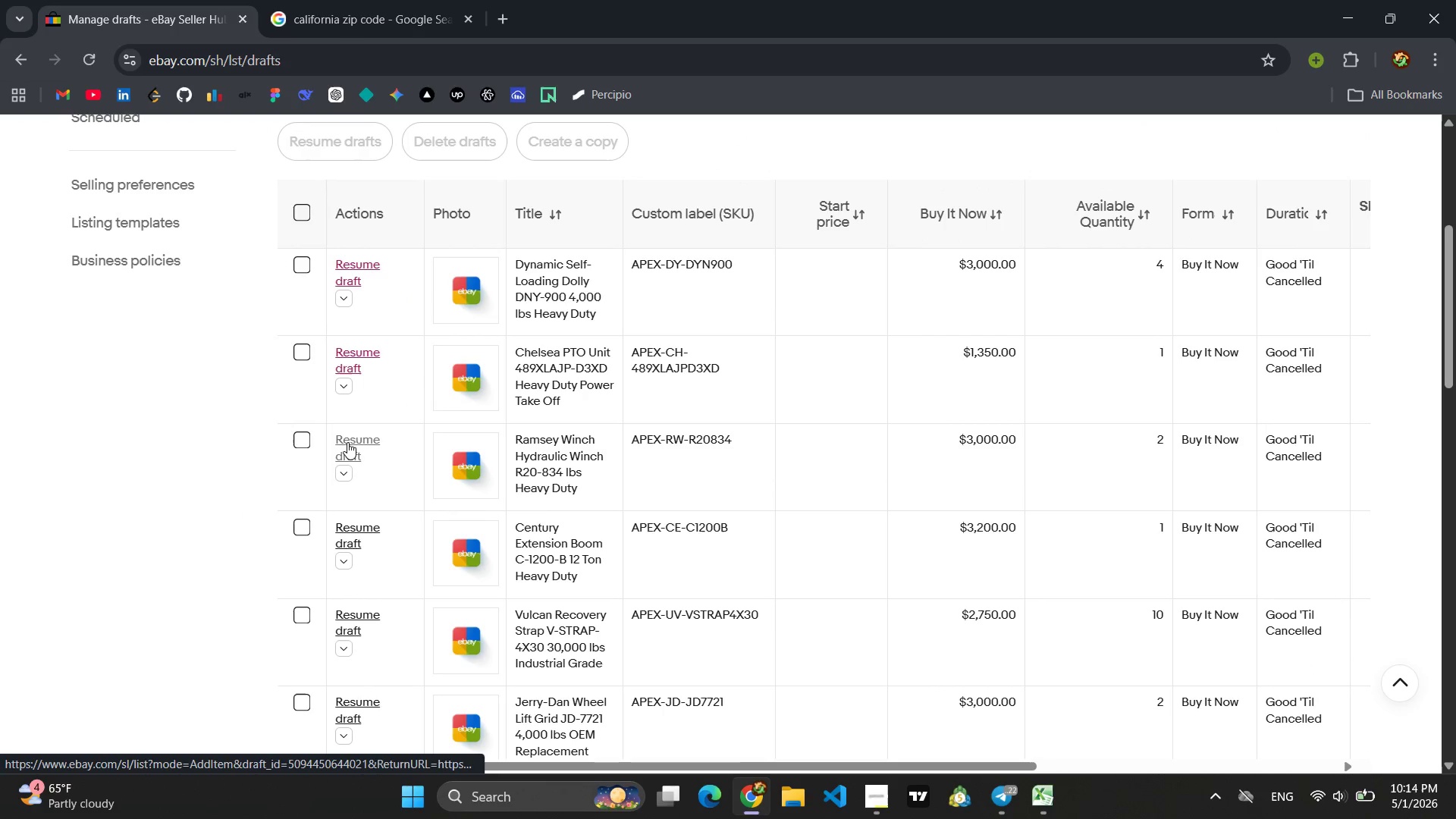 
left_click([355, 443])
 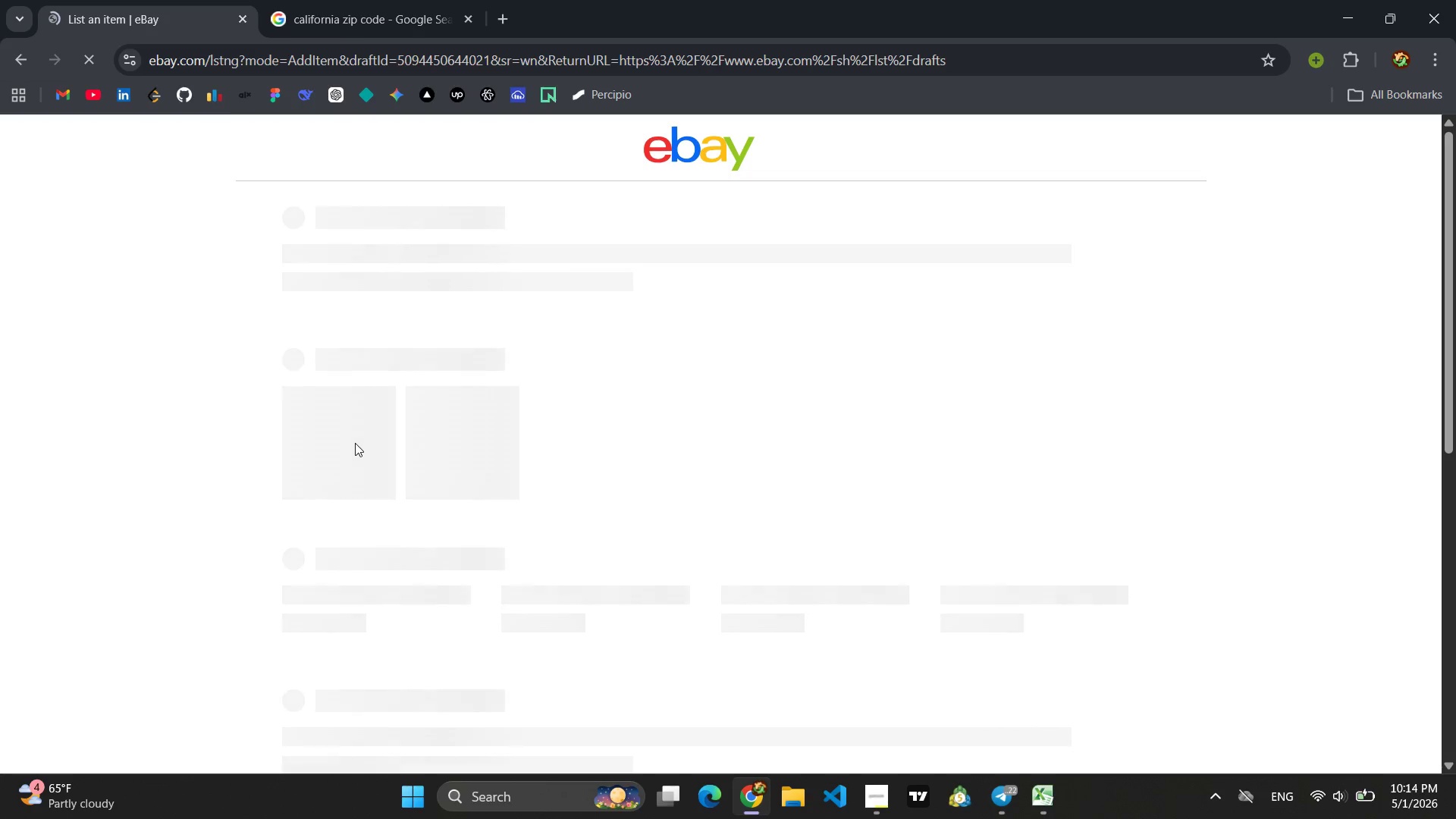 
wait(6.0)
 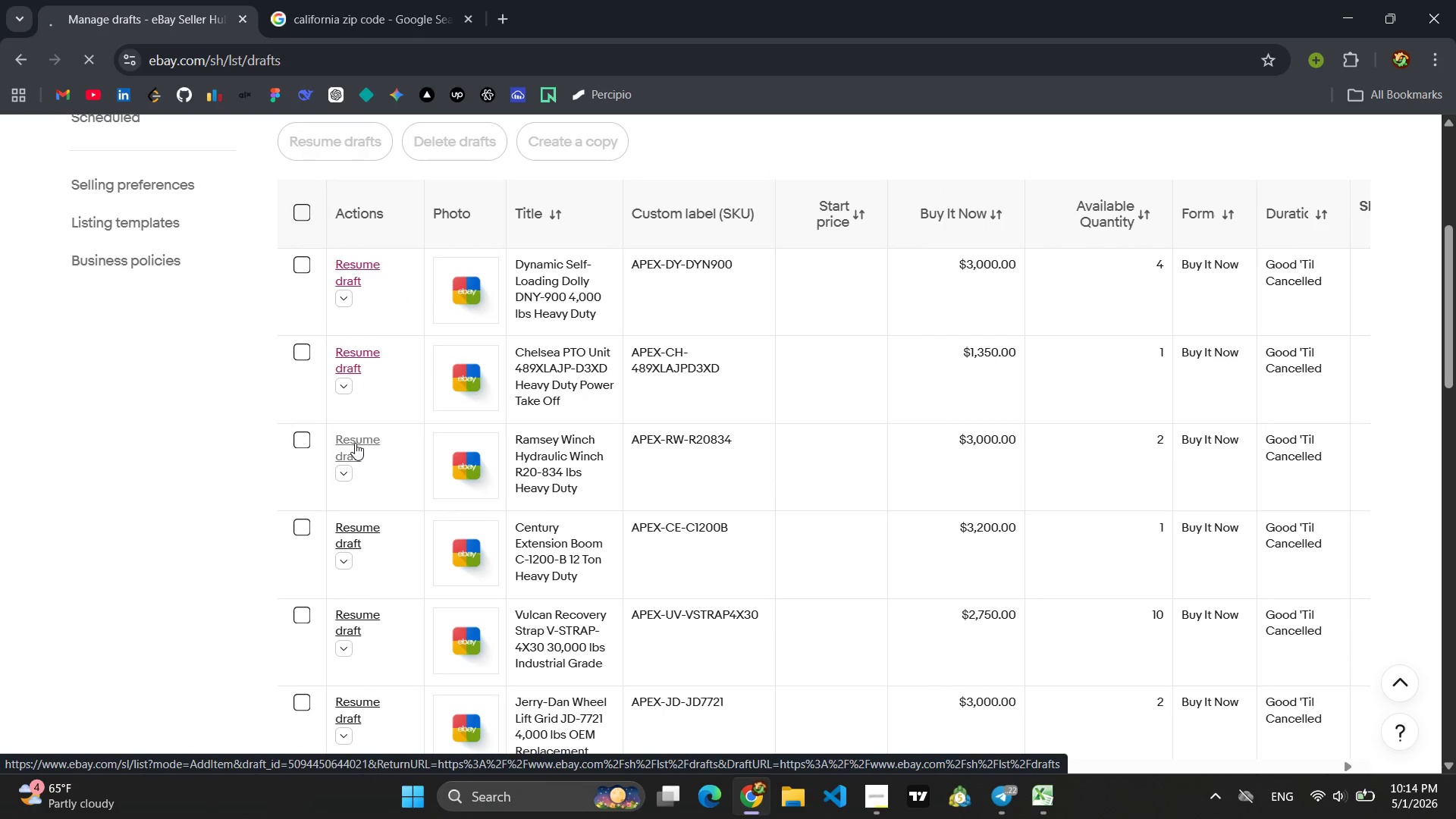 
scroll: coordinate [585, 432], scroll_direction: down, amount: 4.0
 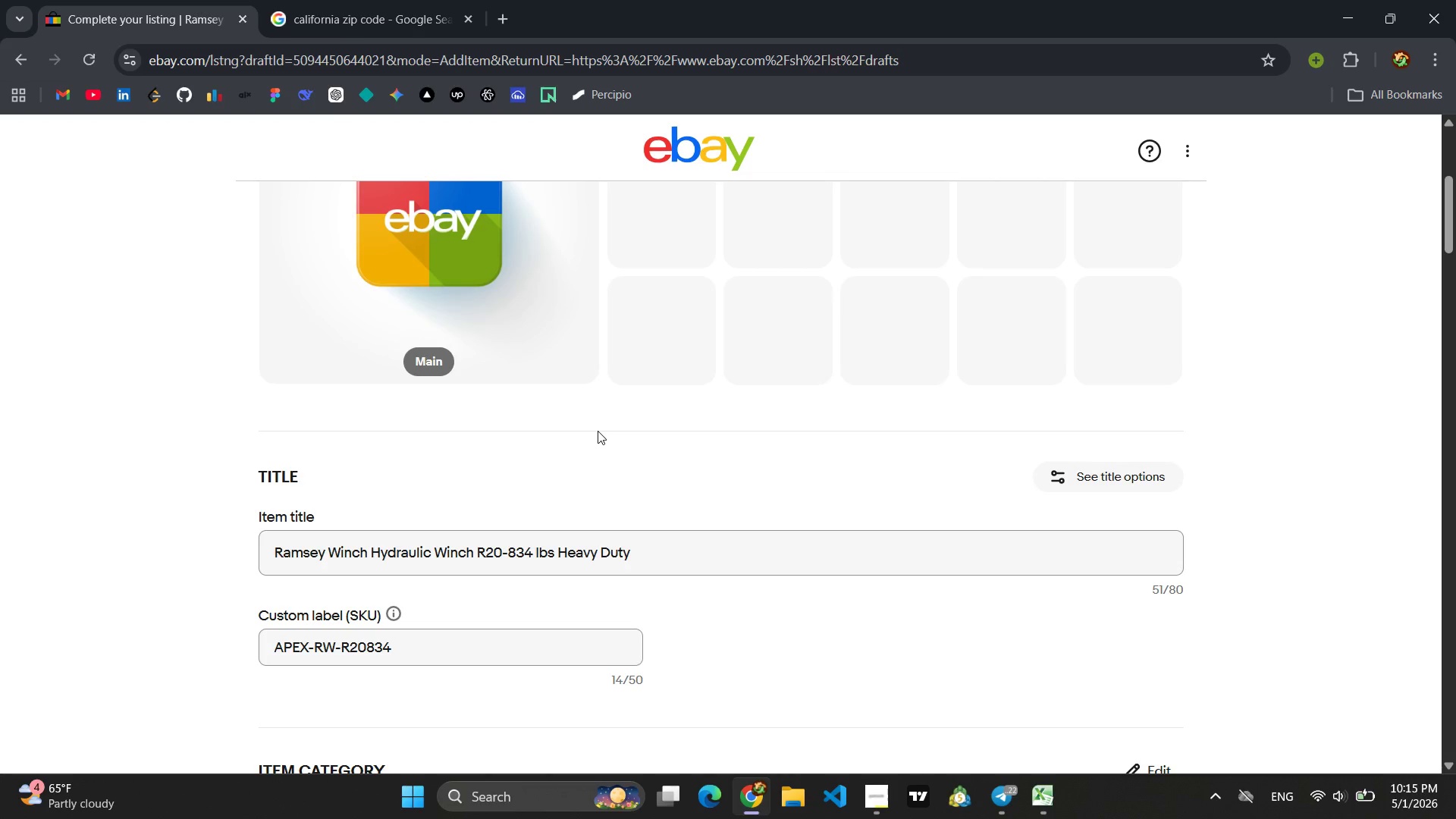 
wait(33.52)
 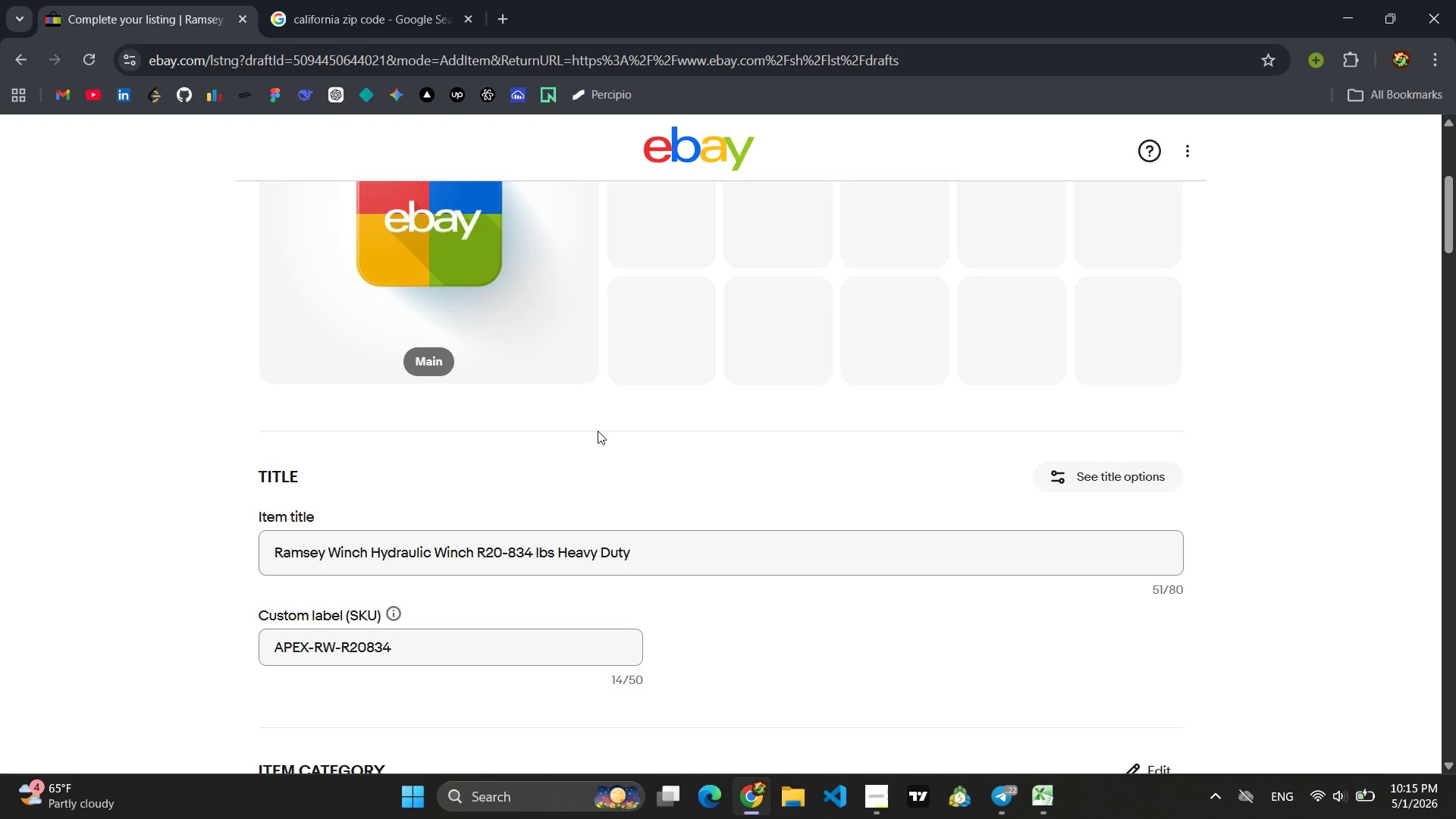 
left_click([527, 559])
 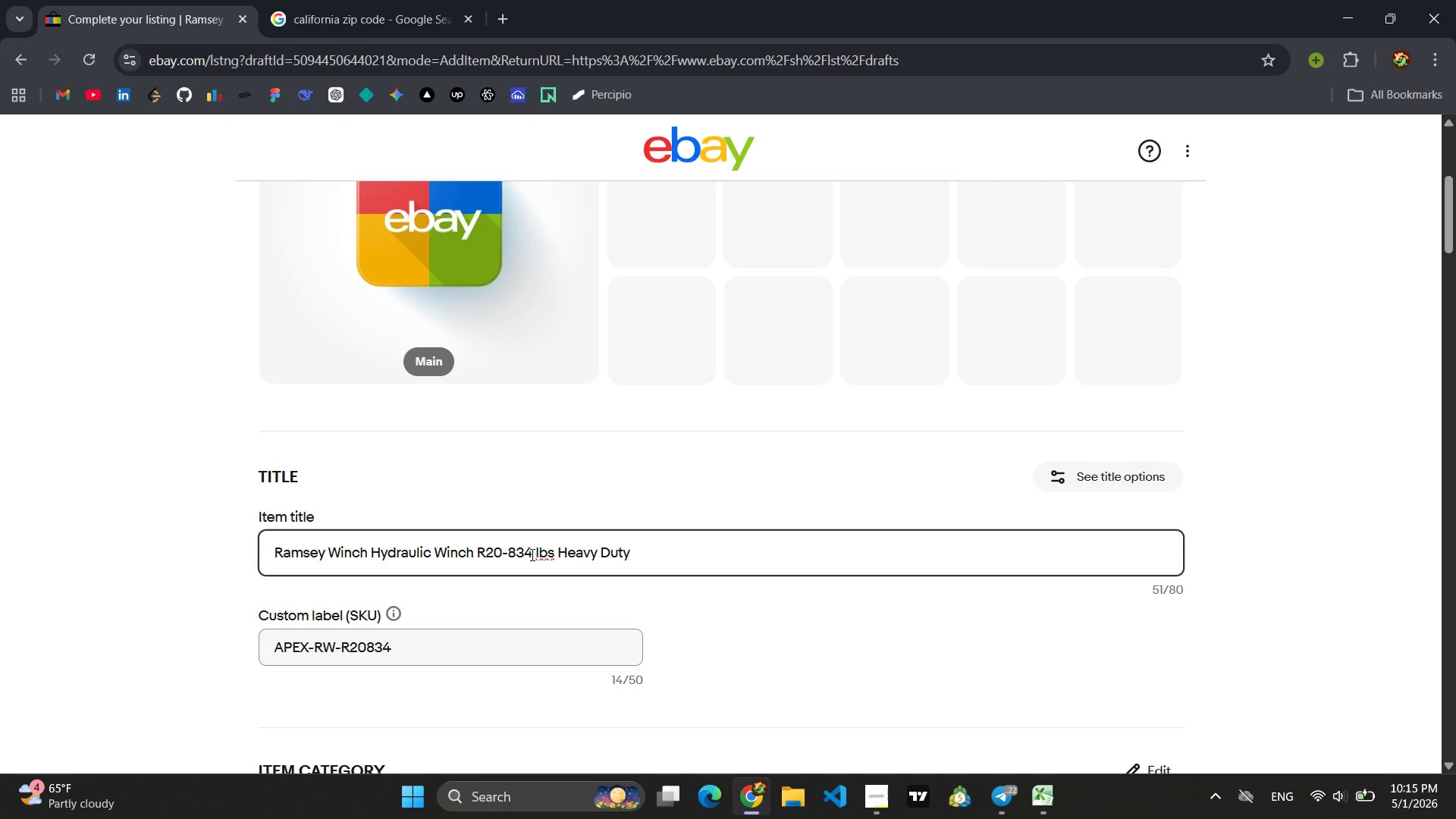 
left_click([531, 554])
 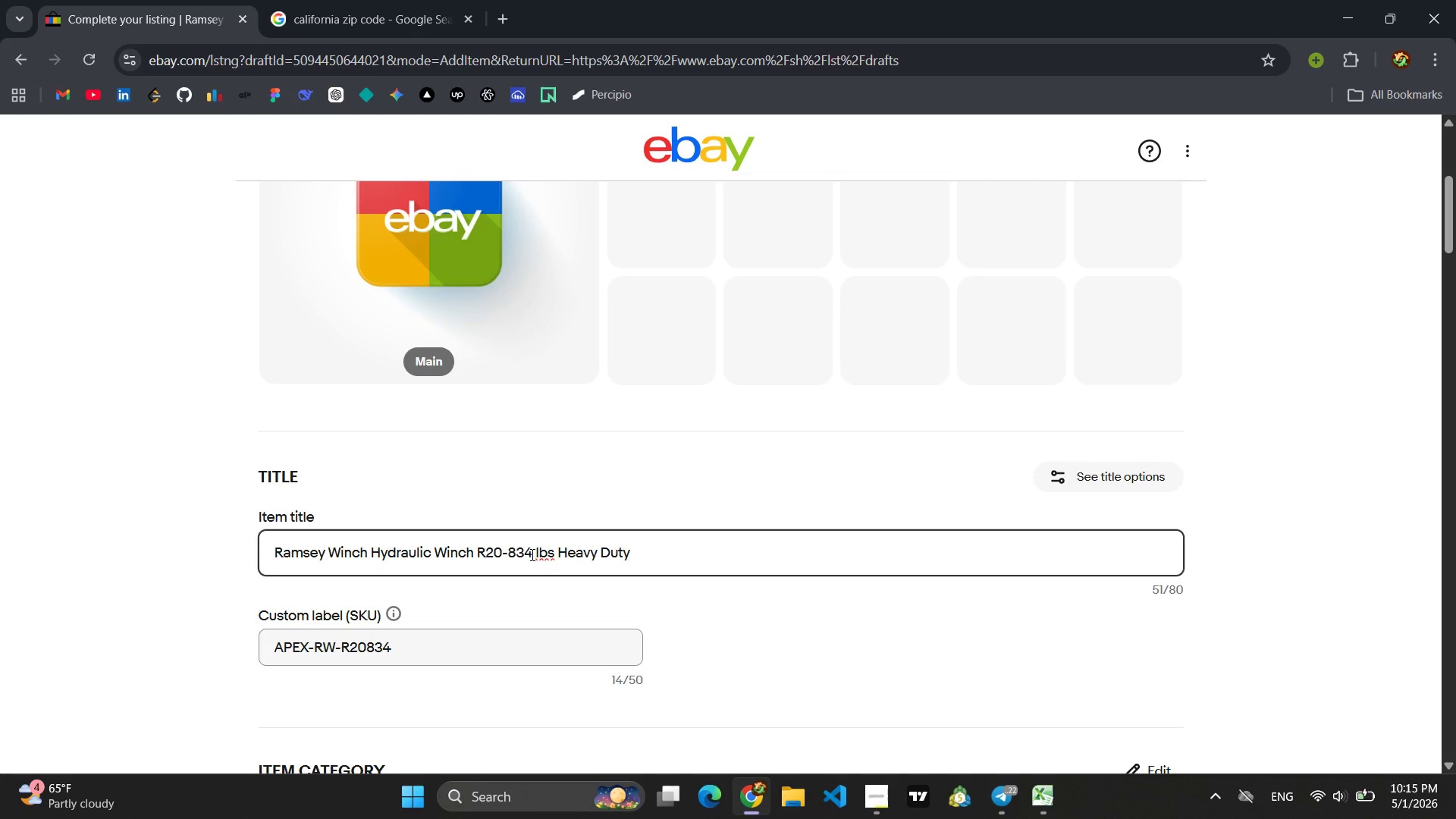 
type( 20,000)
 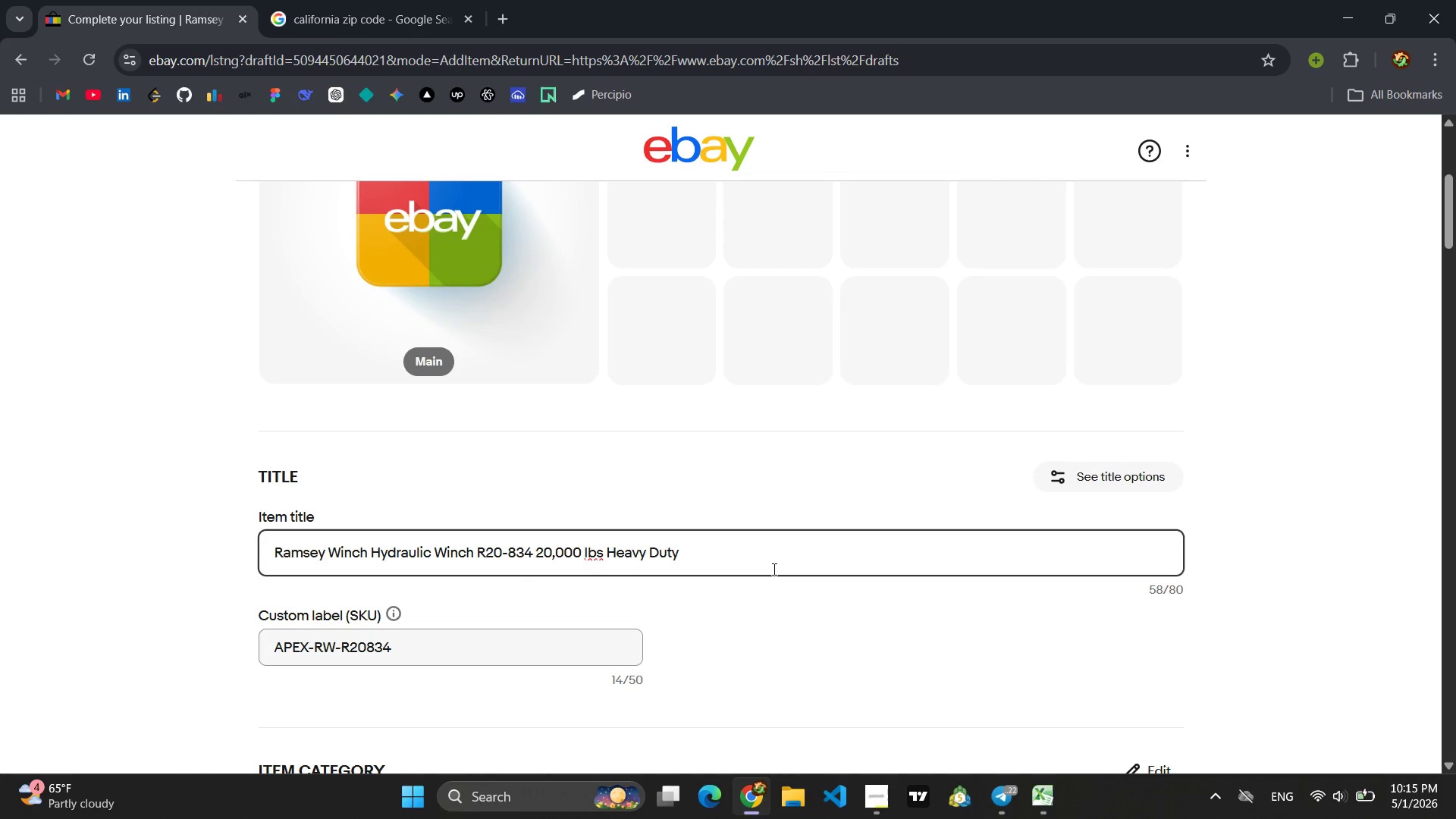 
left_click([812, 620])
 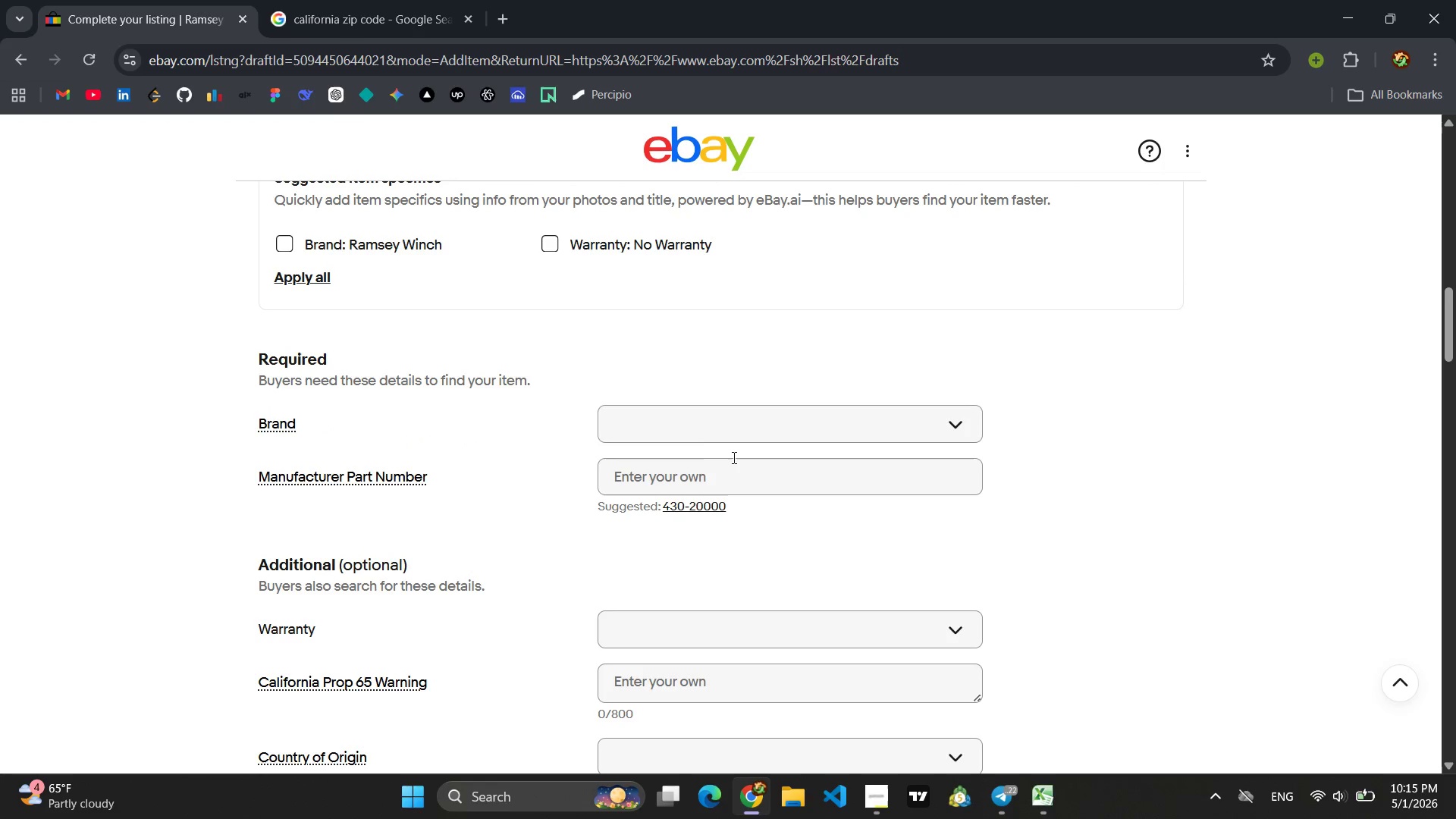 
left_click([694, 429])
 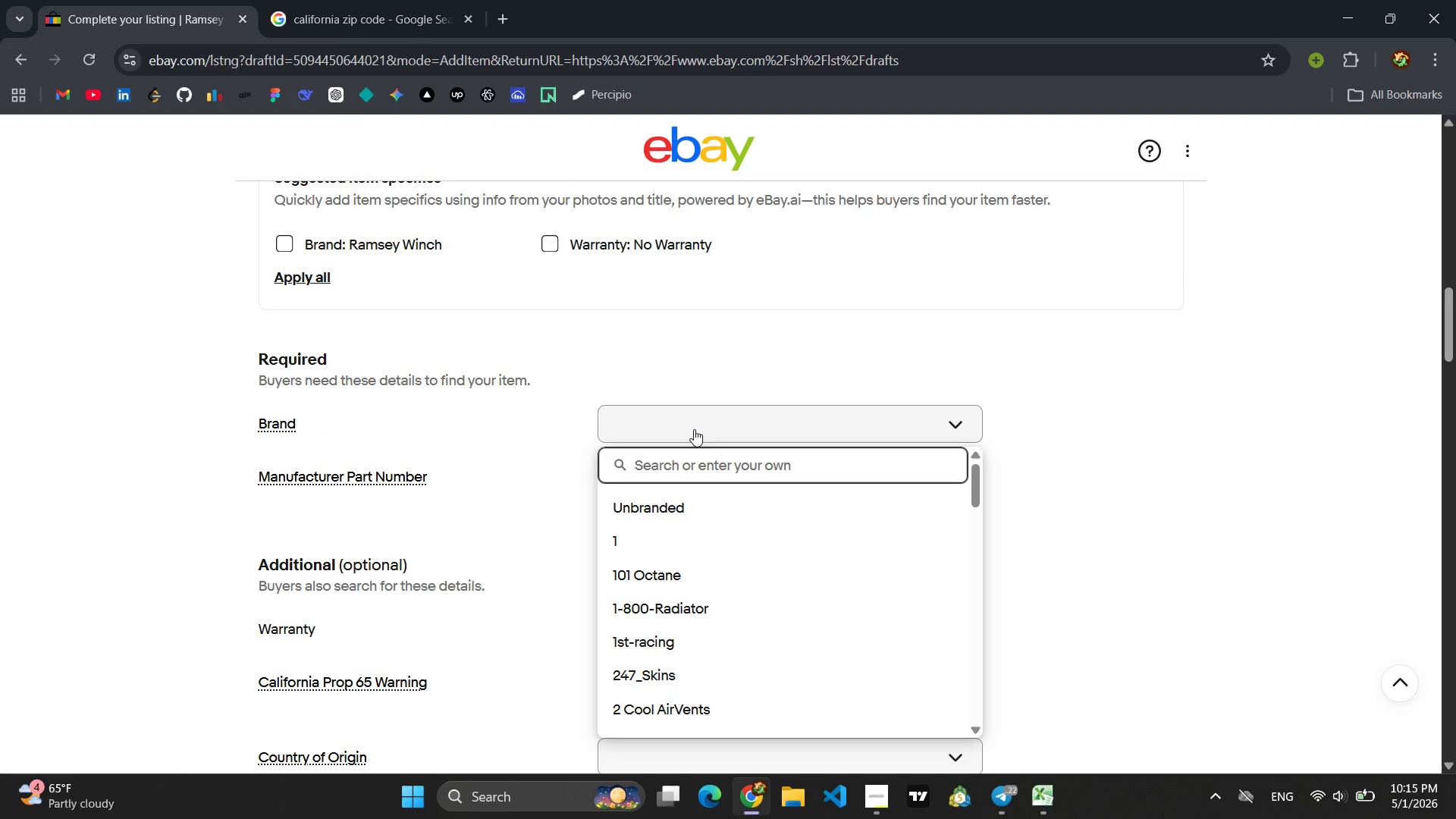 
hold_key(key=ShiftLeft, duration=0.33)
 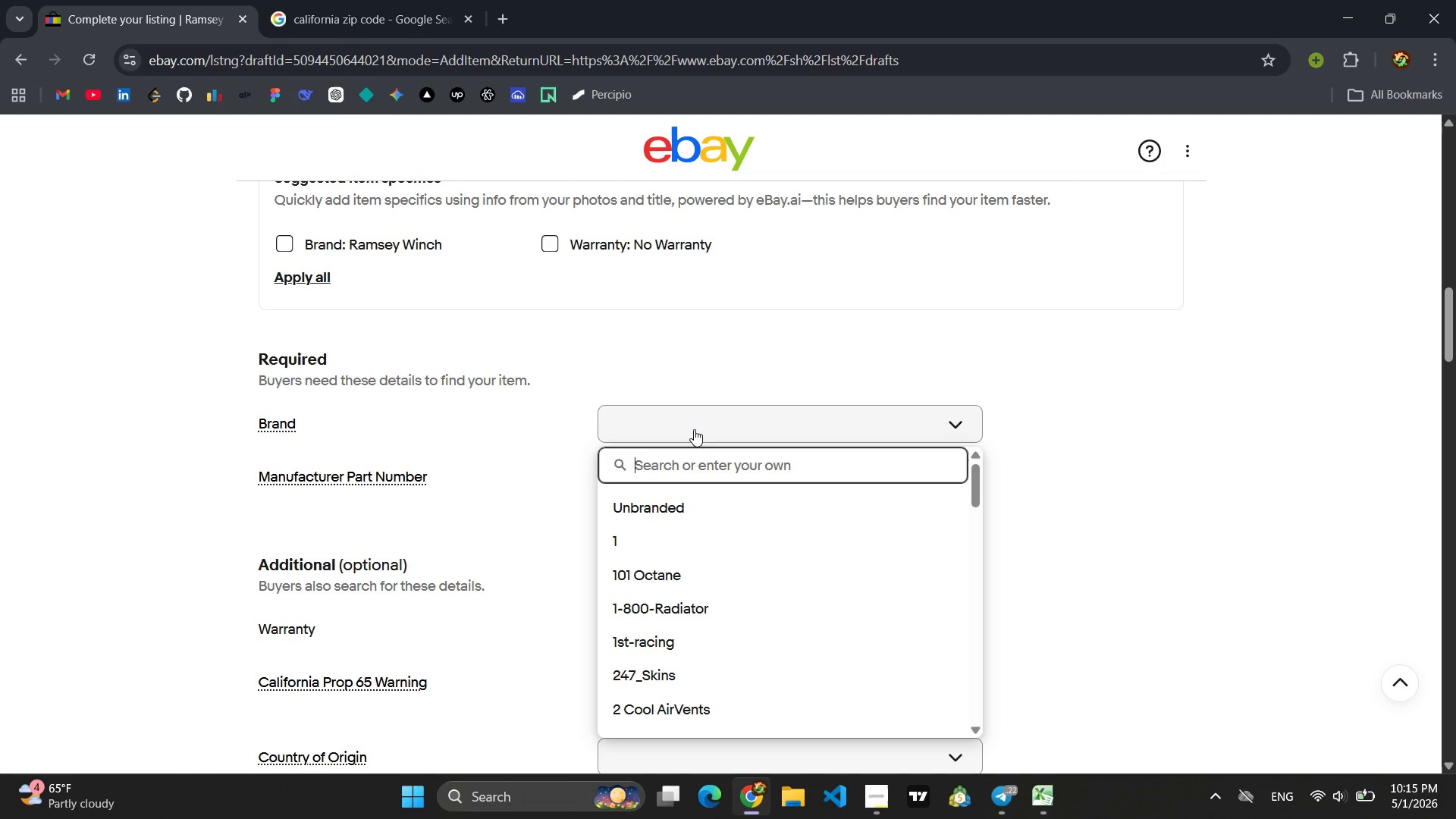 
type(Ramsey Winch)
 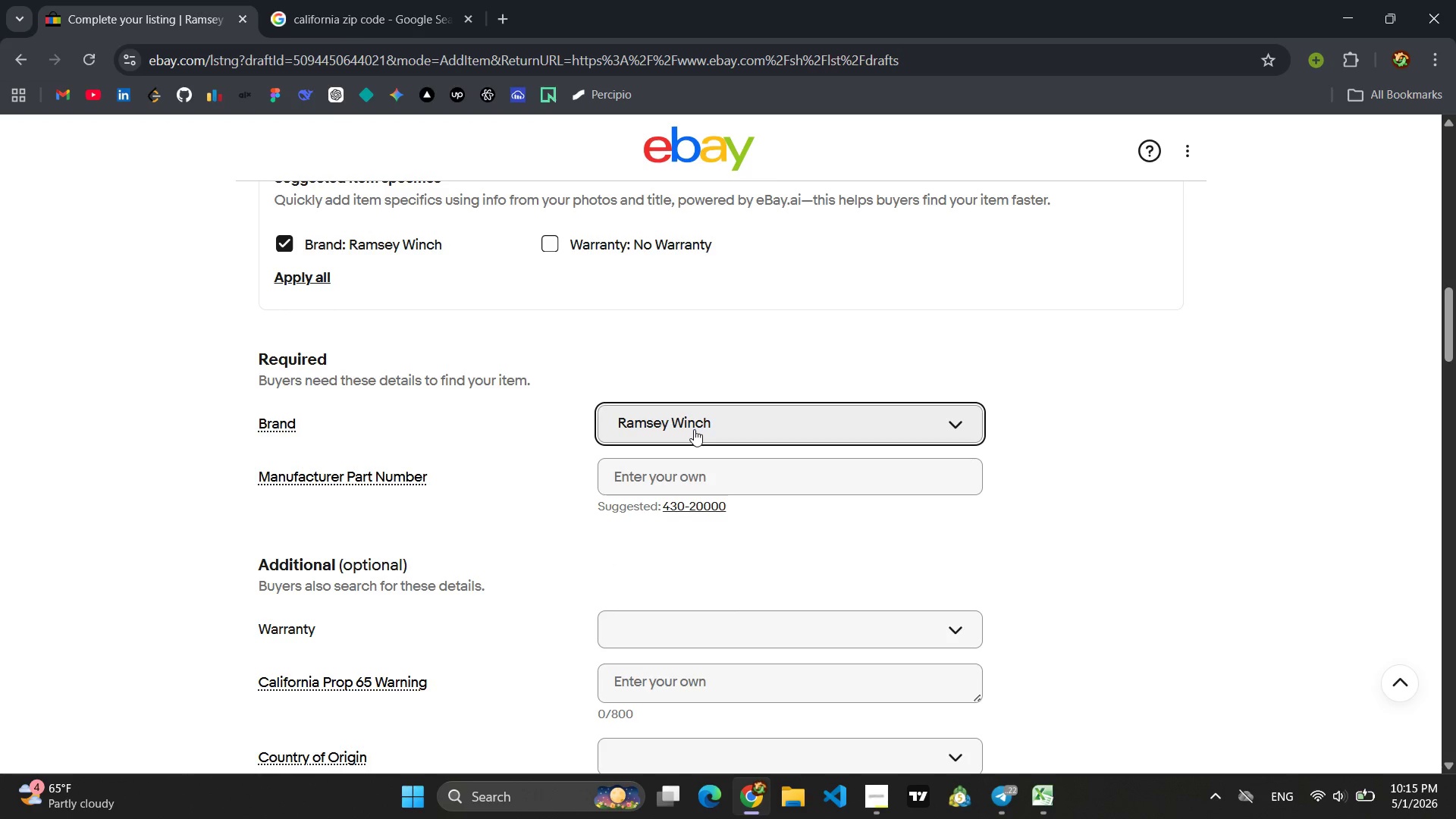 
 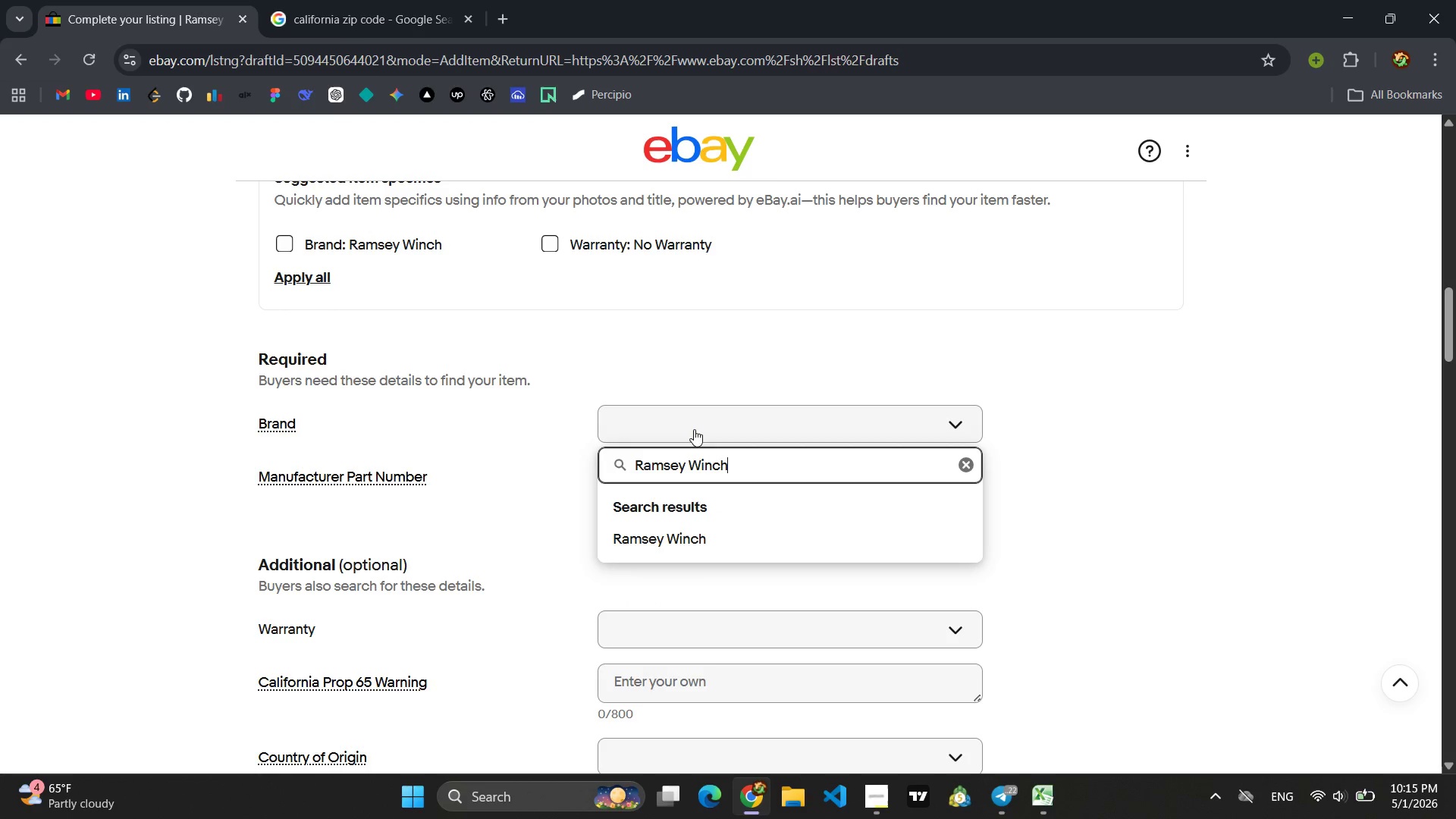 
key(Enter)
 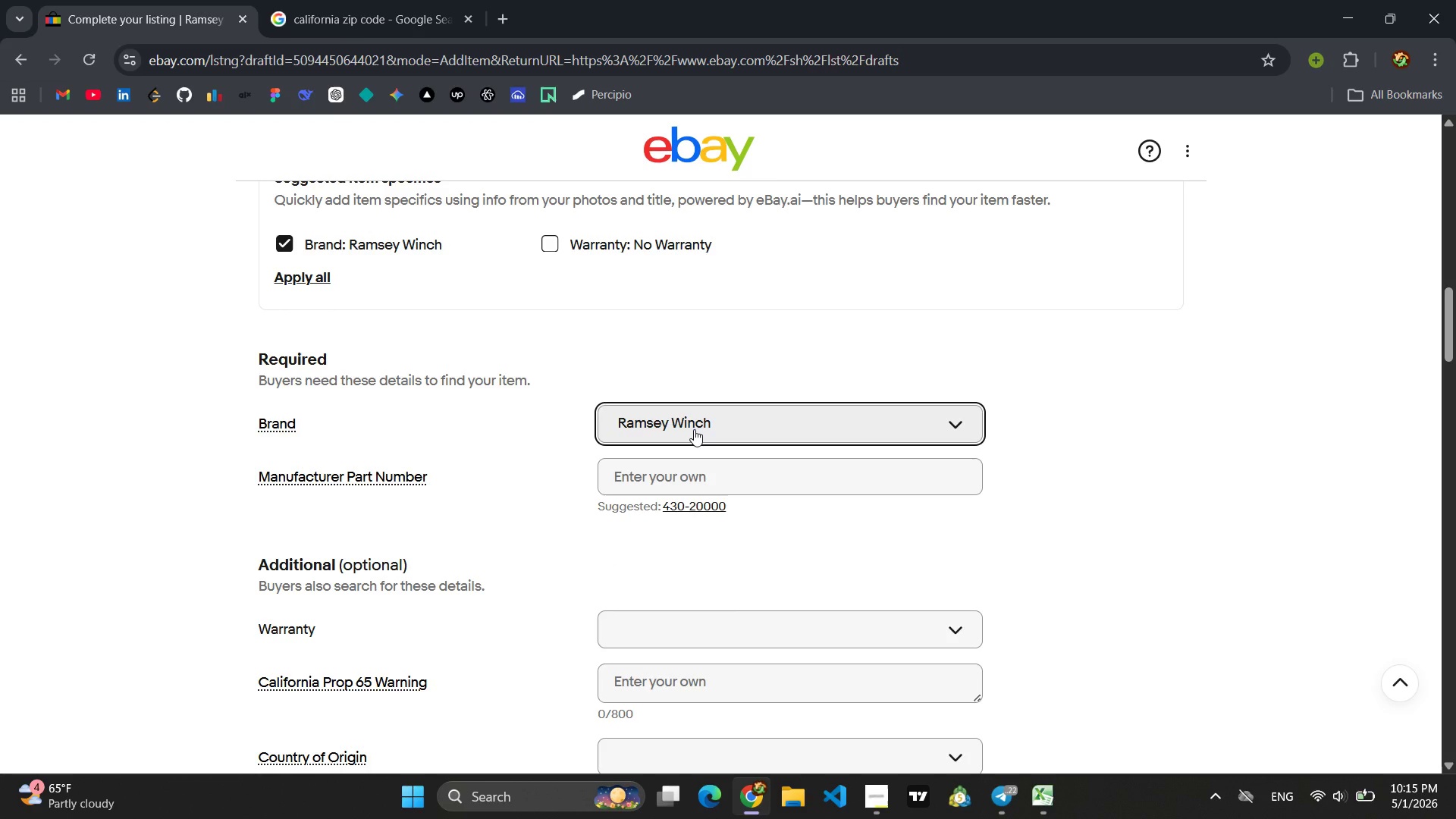 
scroll: coordinate [510, 516], scroll_direction: down, amount: 5.0
 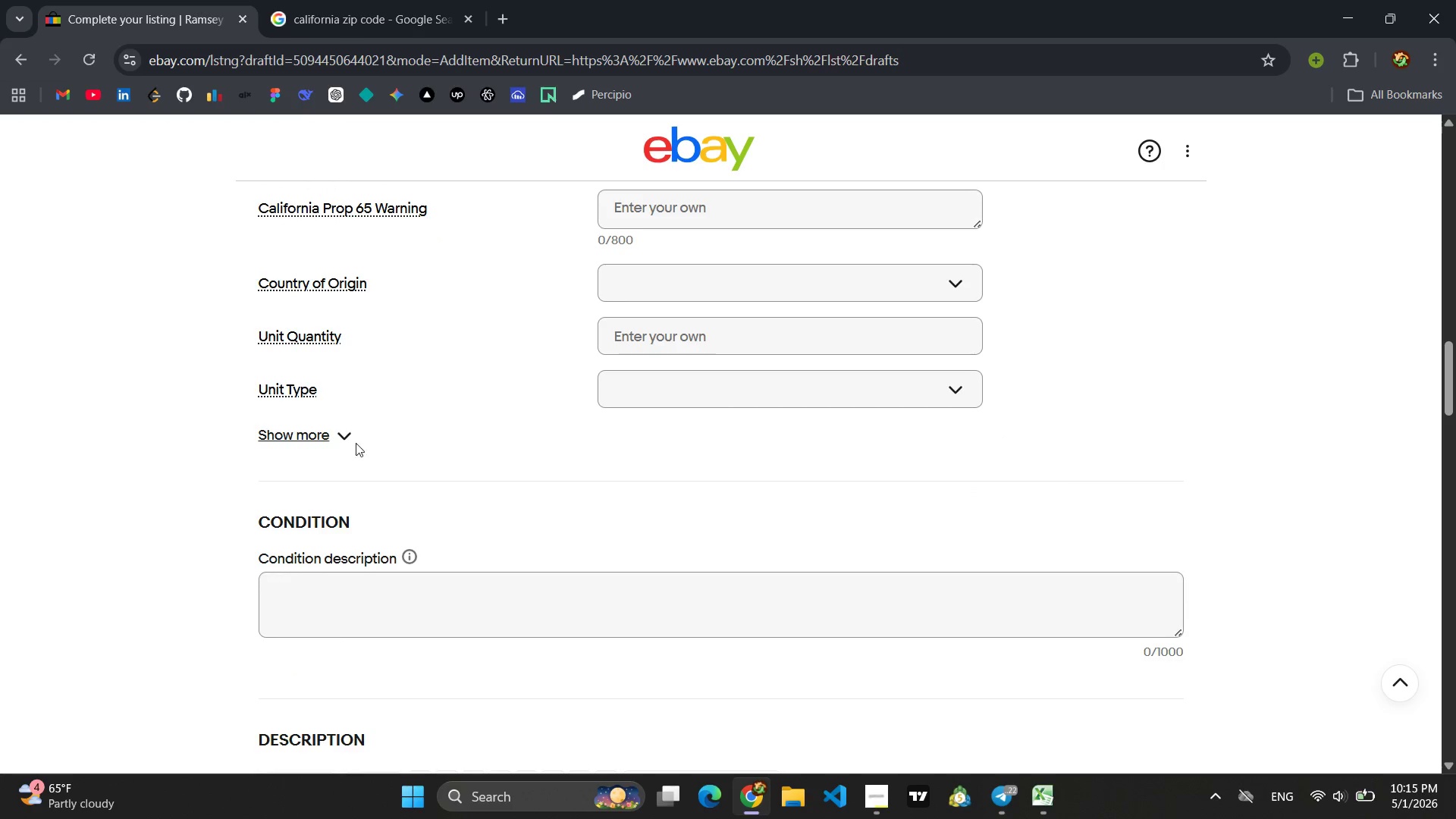 
left_click([325, 437])
 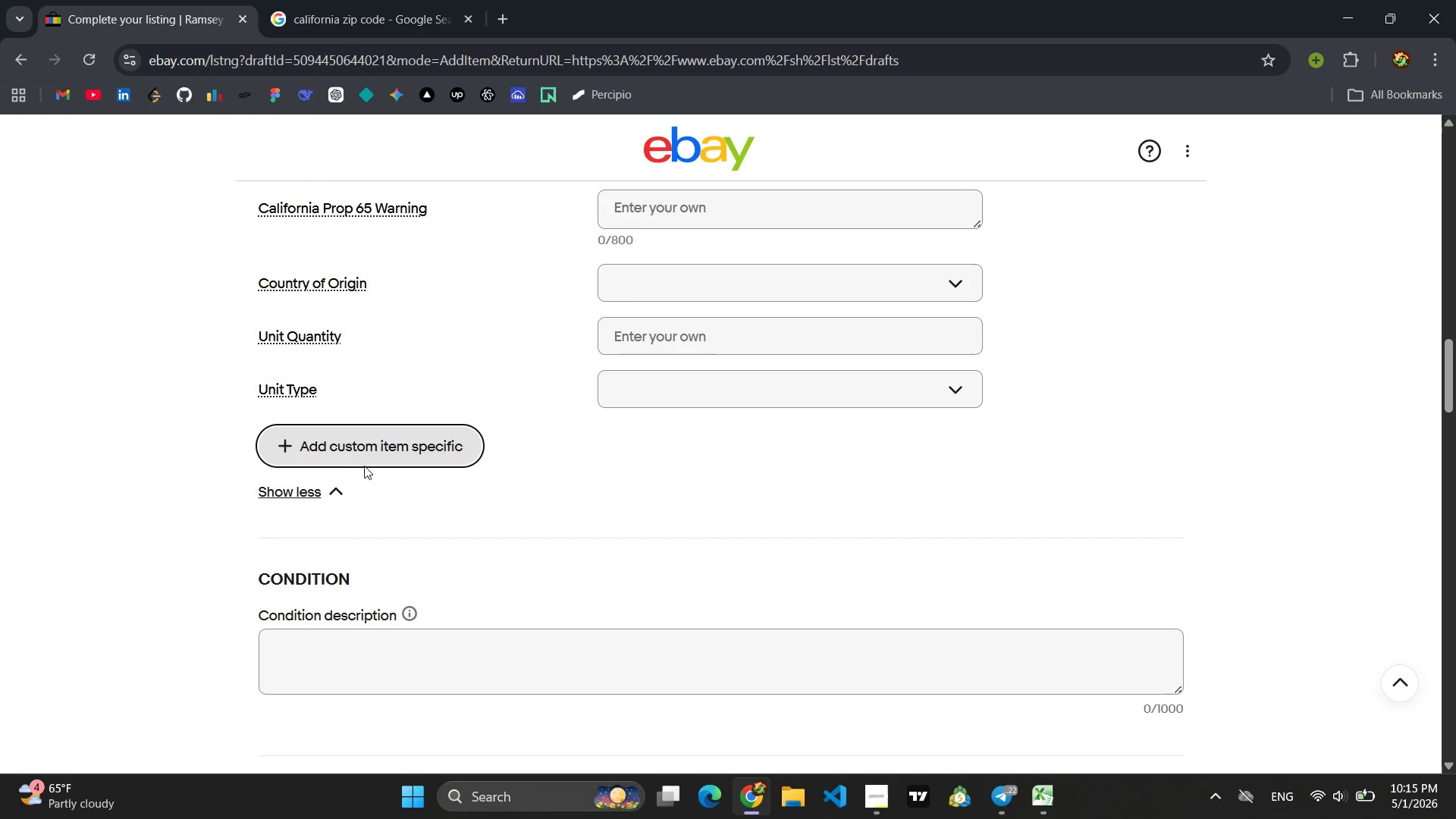 
left_click([364, 459])
 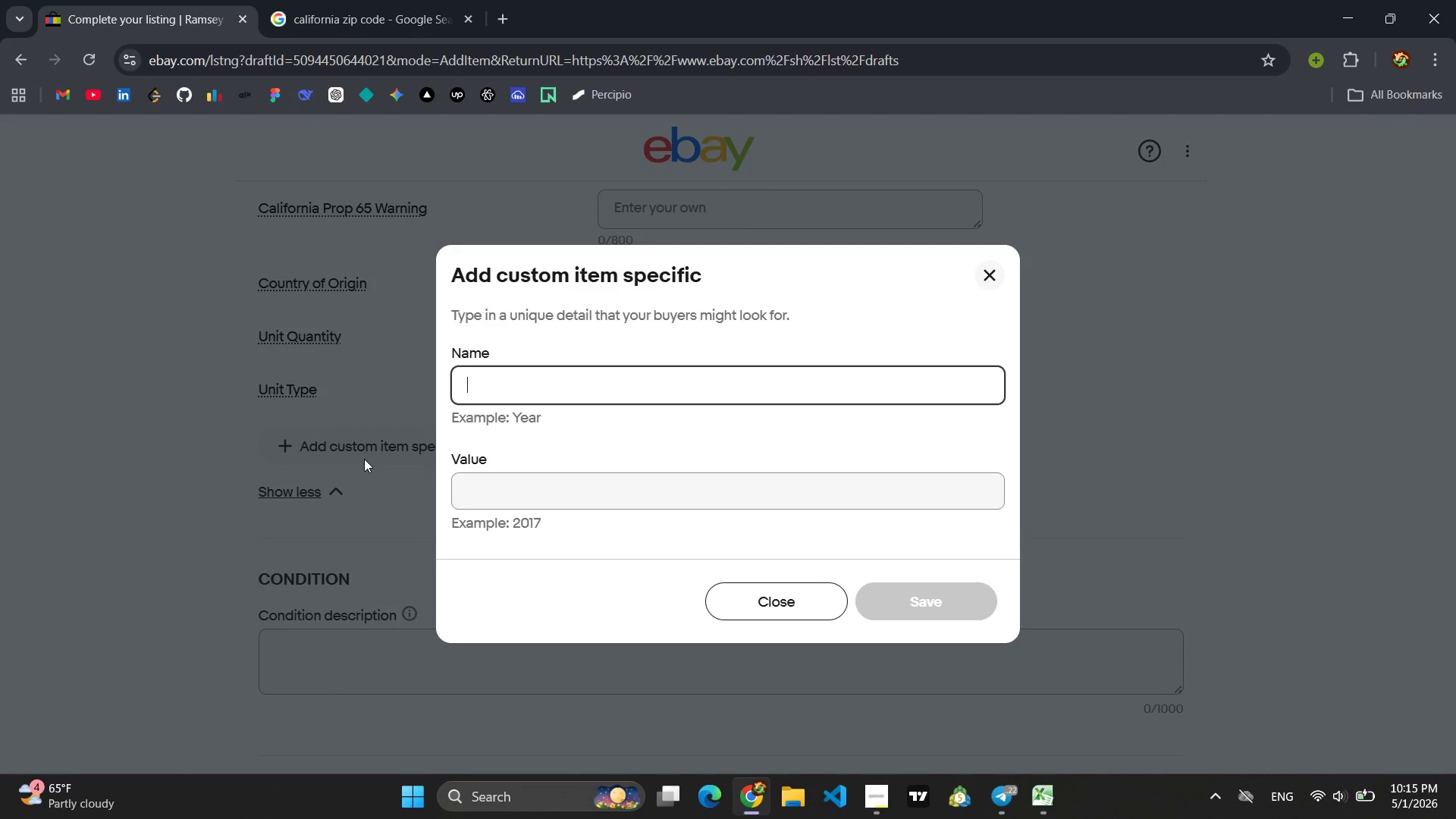 
type(MPN)
 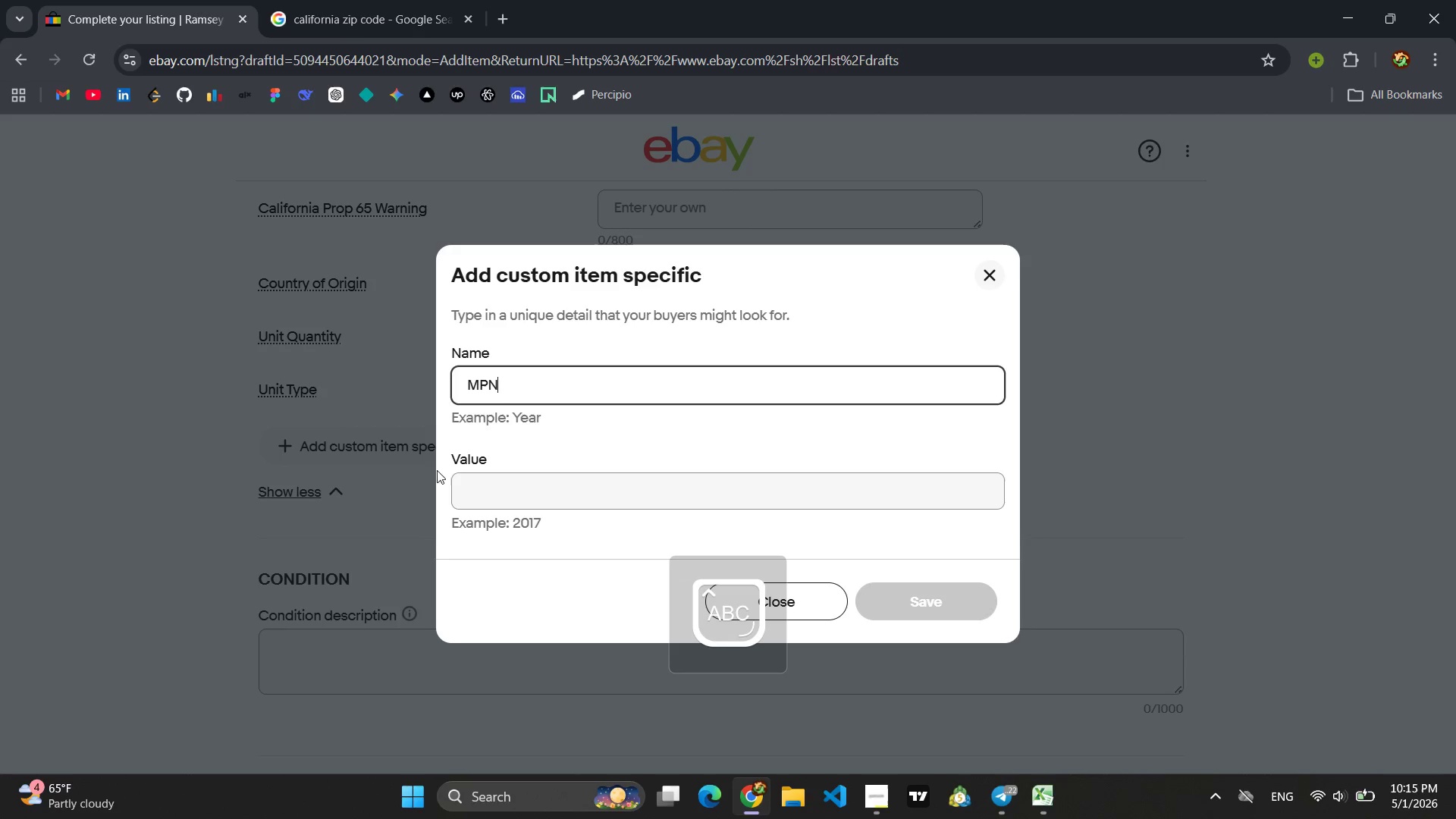 
left_click([511, 483])
 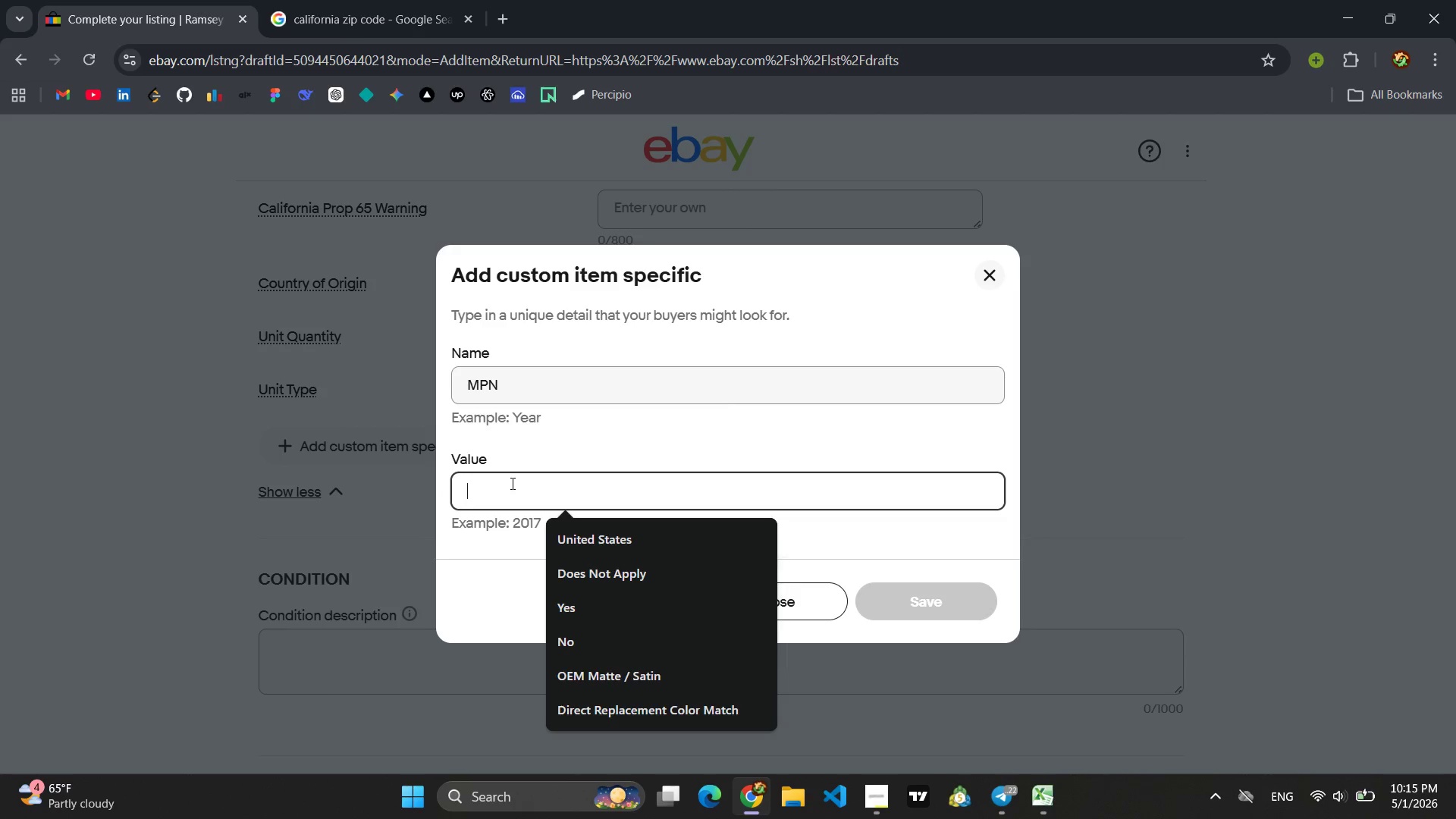 
type(r)
key(Backspace)
type(R20-834)
 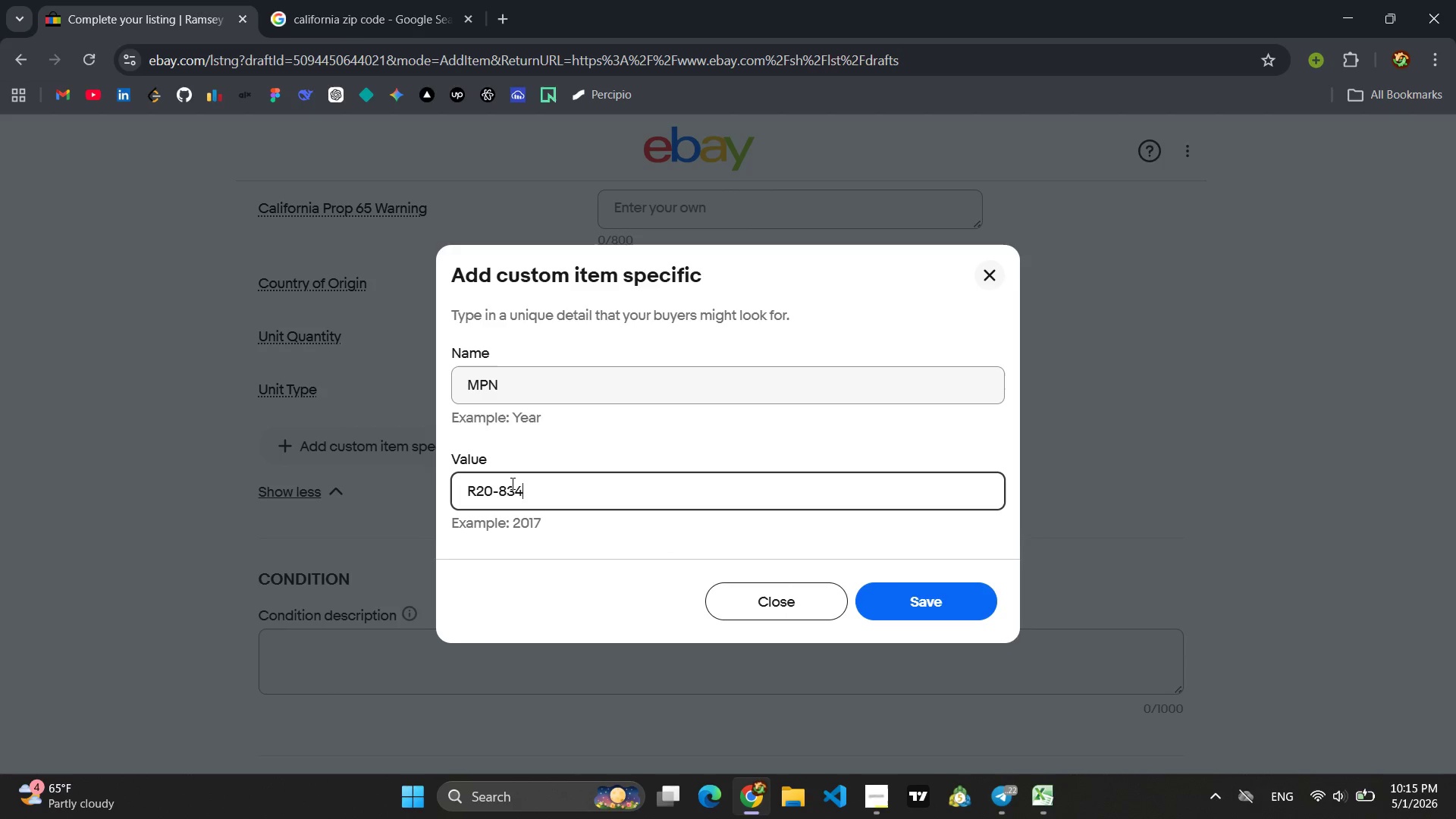 
key(Enter)
 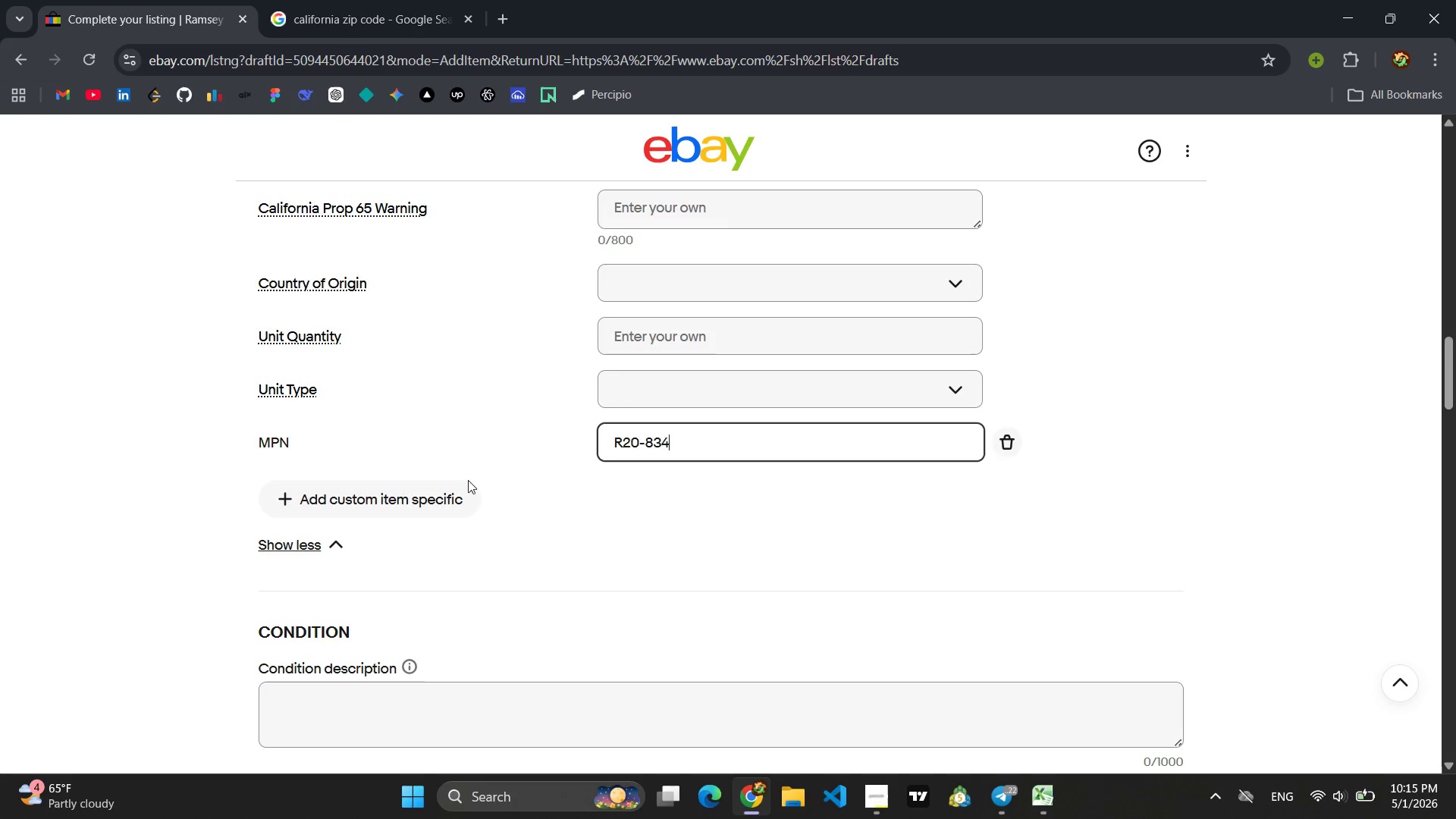 
left_click([410, 486])
 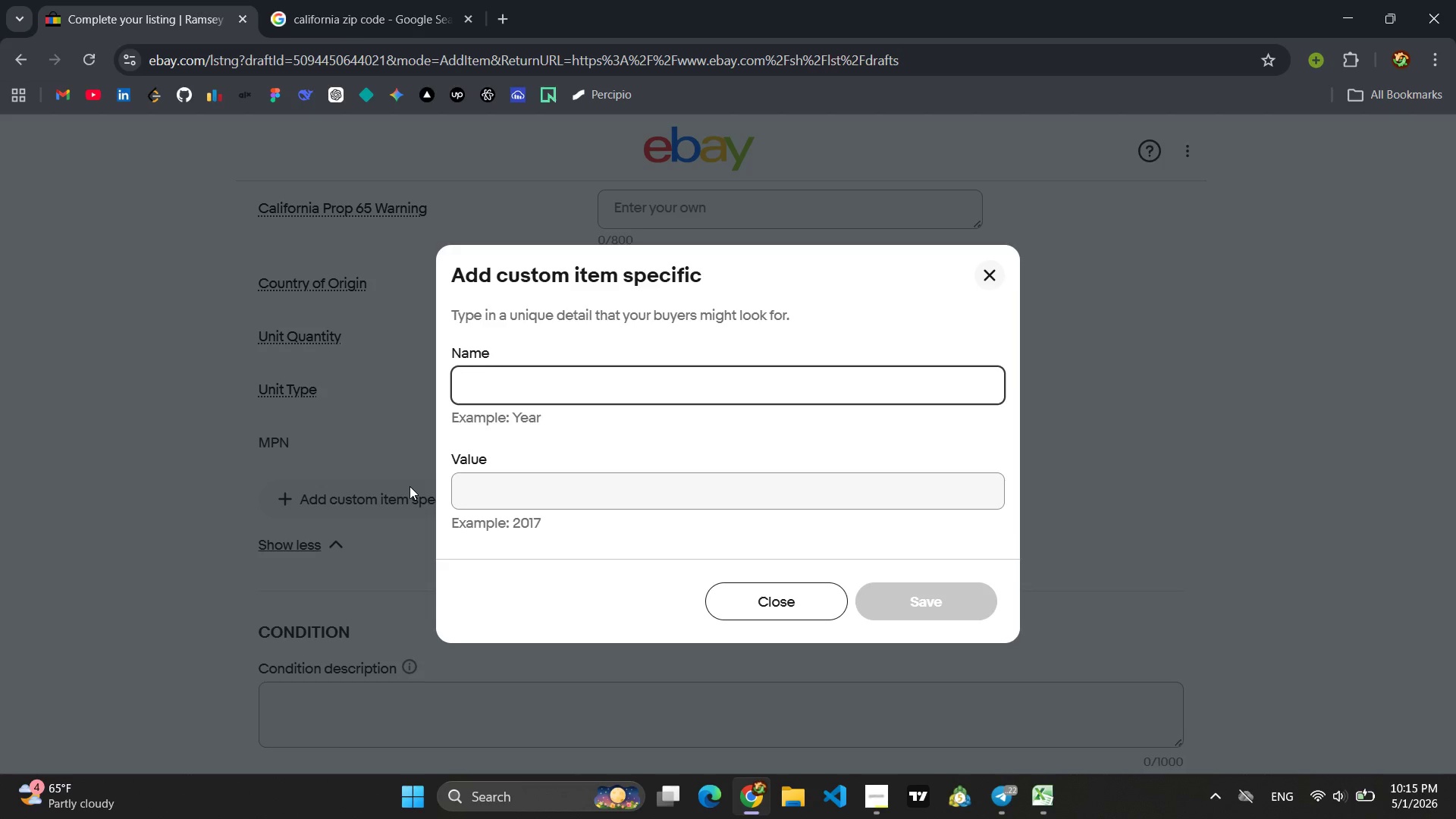 
type(Part )
 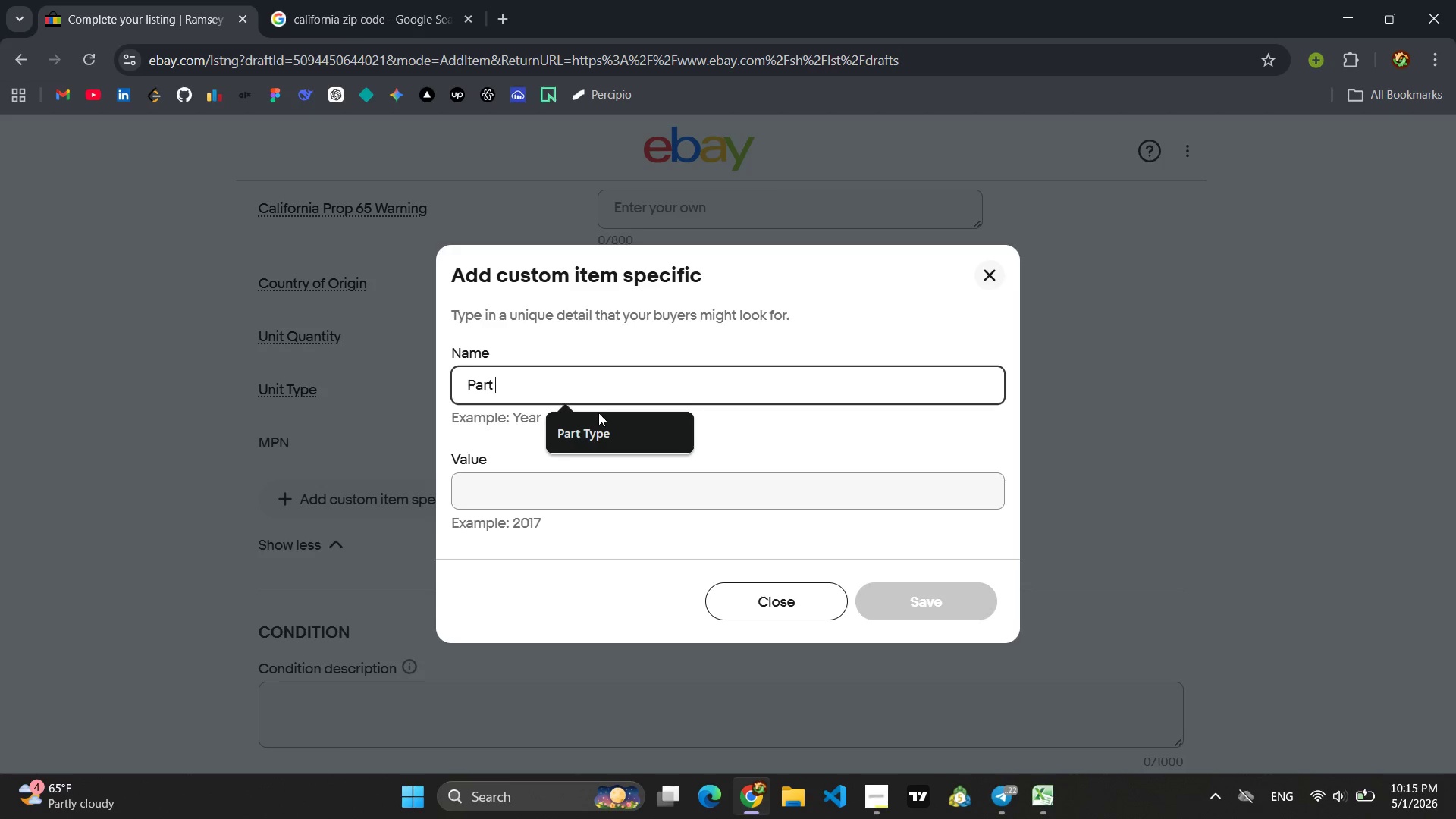 
left_click([589, 431])
 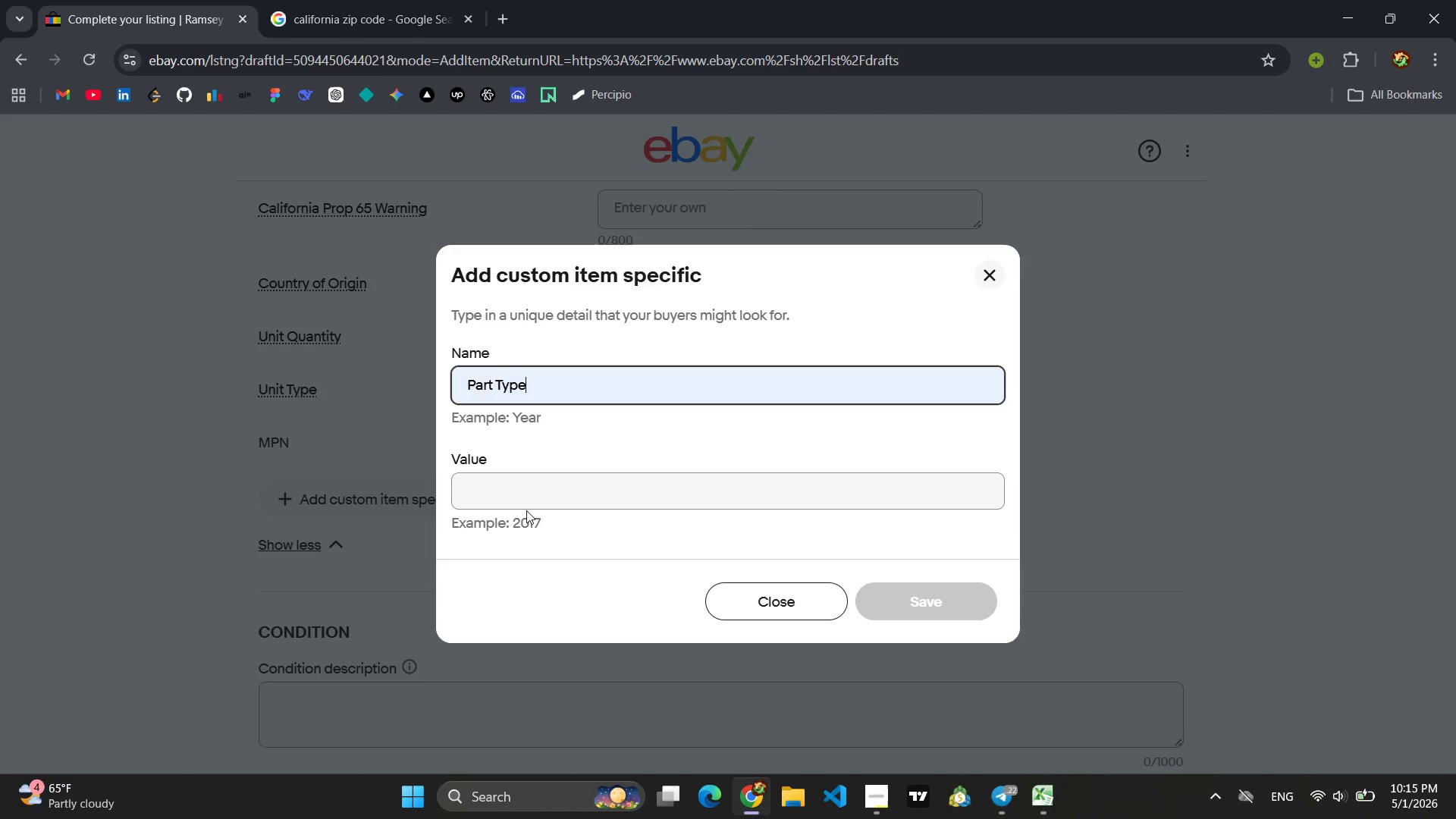 
left_click([525, 513])
 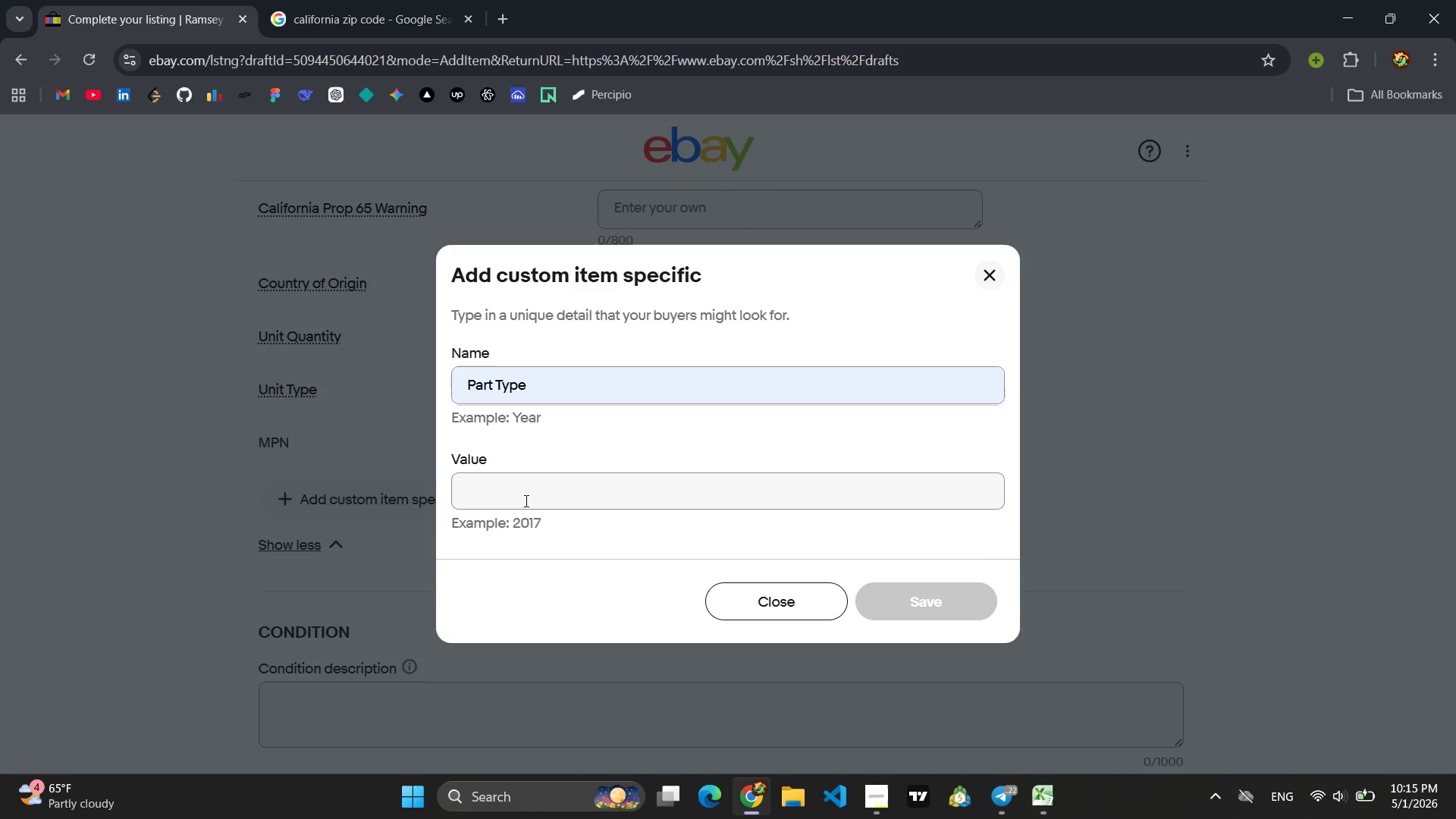 
left_click([525, 500])
 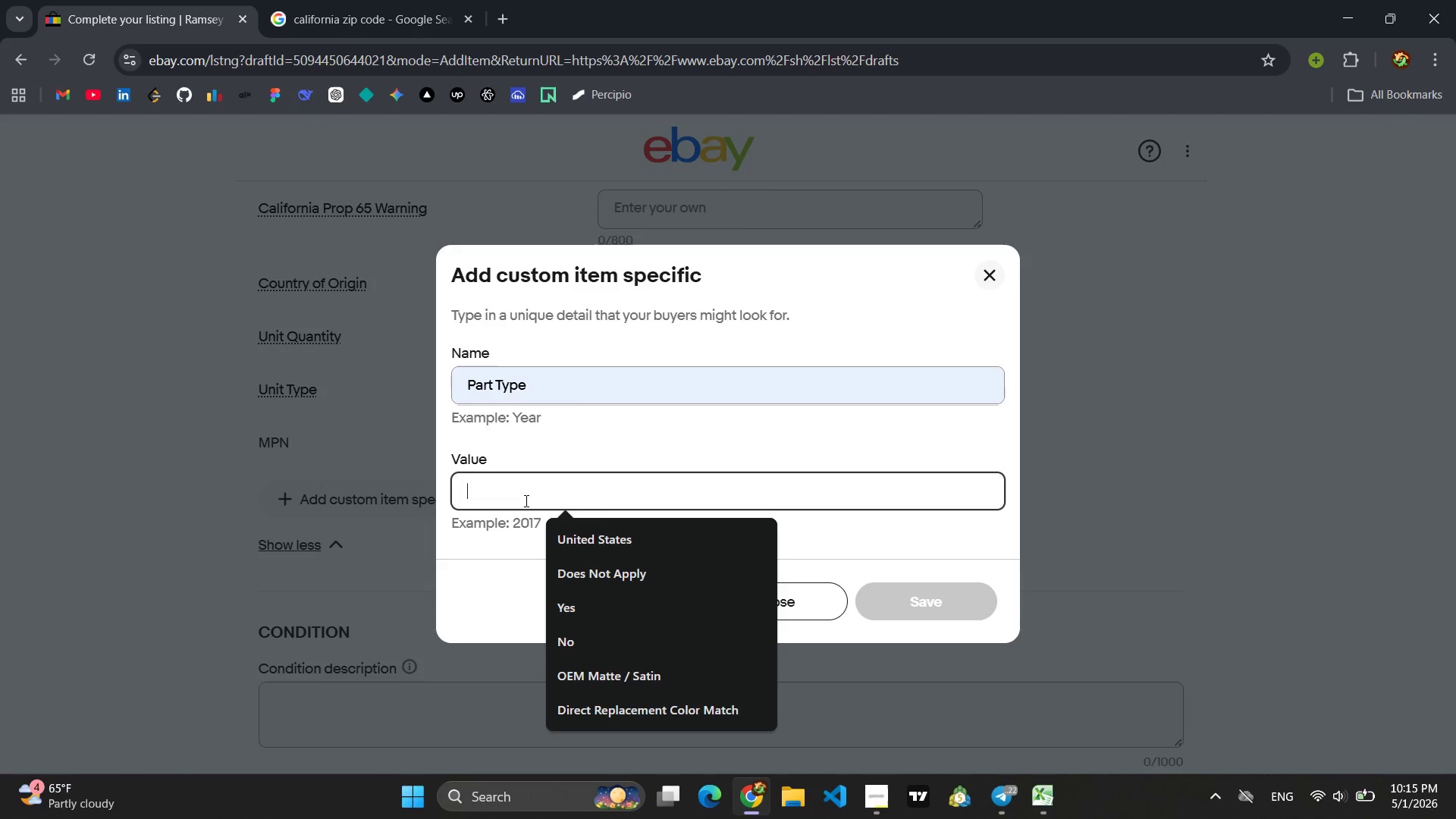 
type(Hydraulic I)
key(Backspace)
type(Winch)
 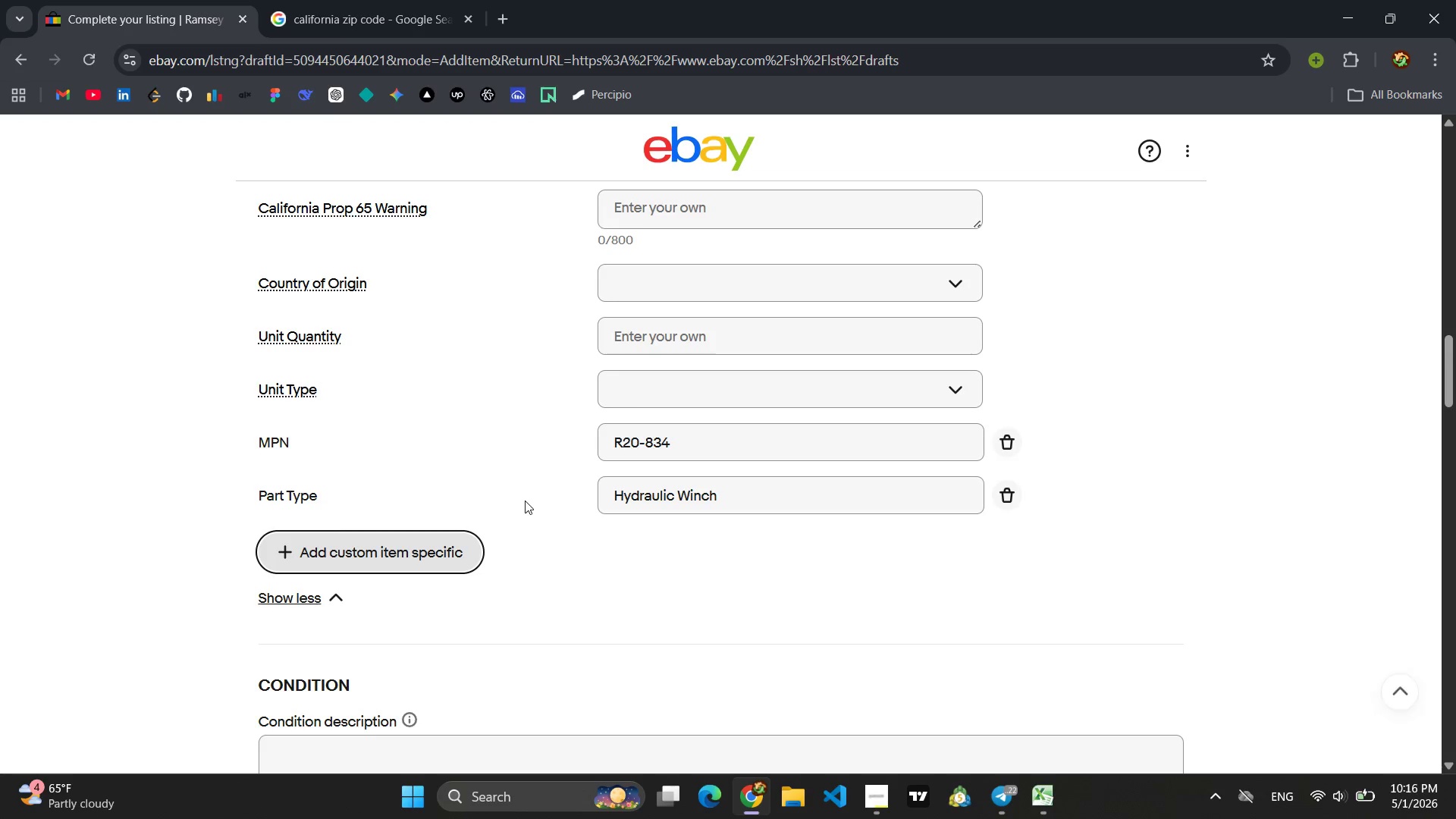 
 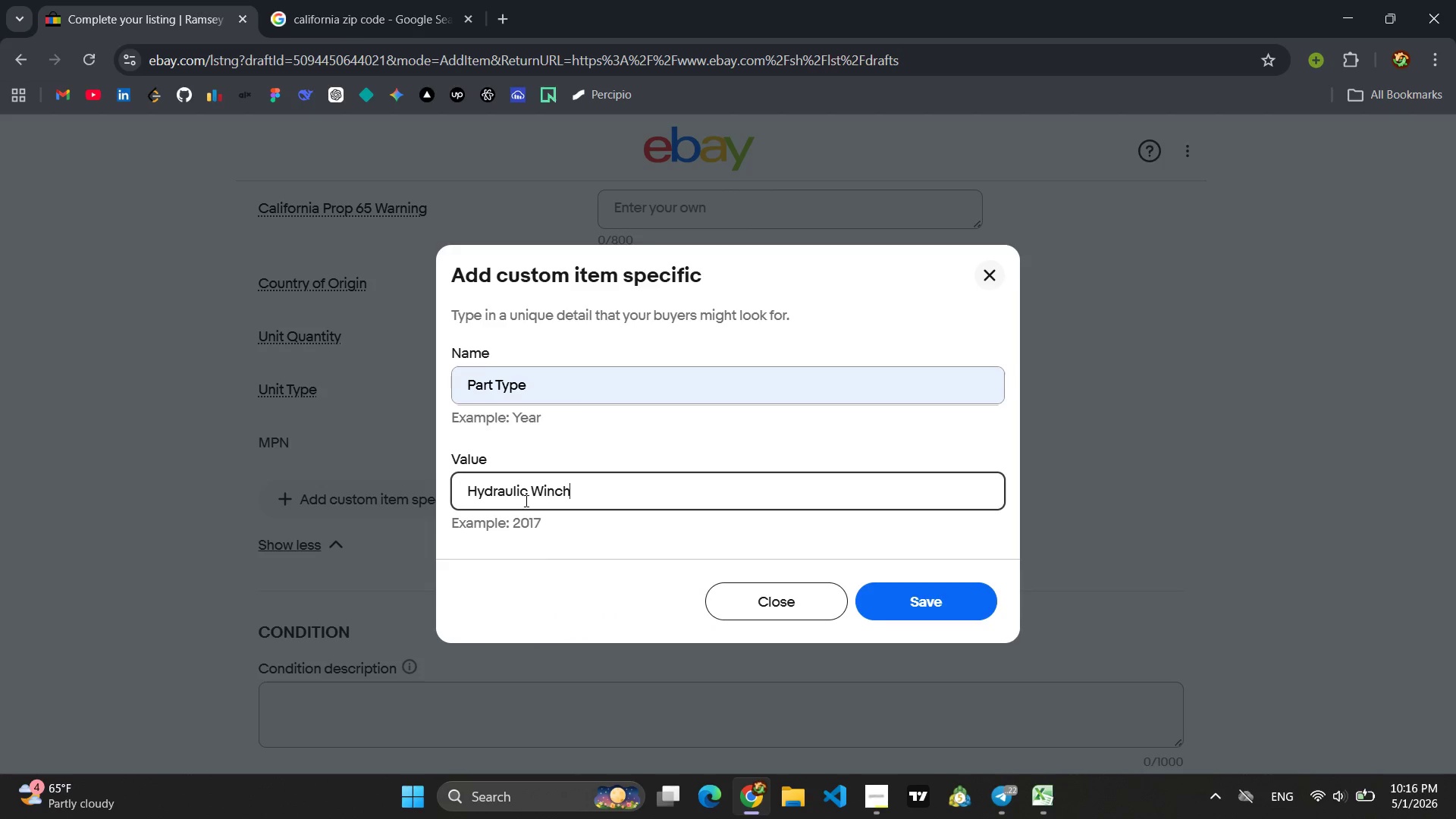 
key(Enter)
 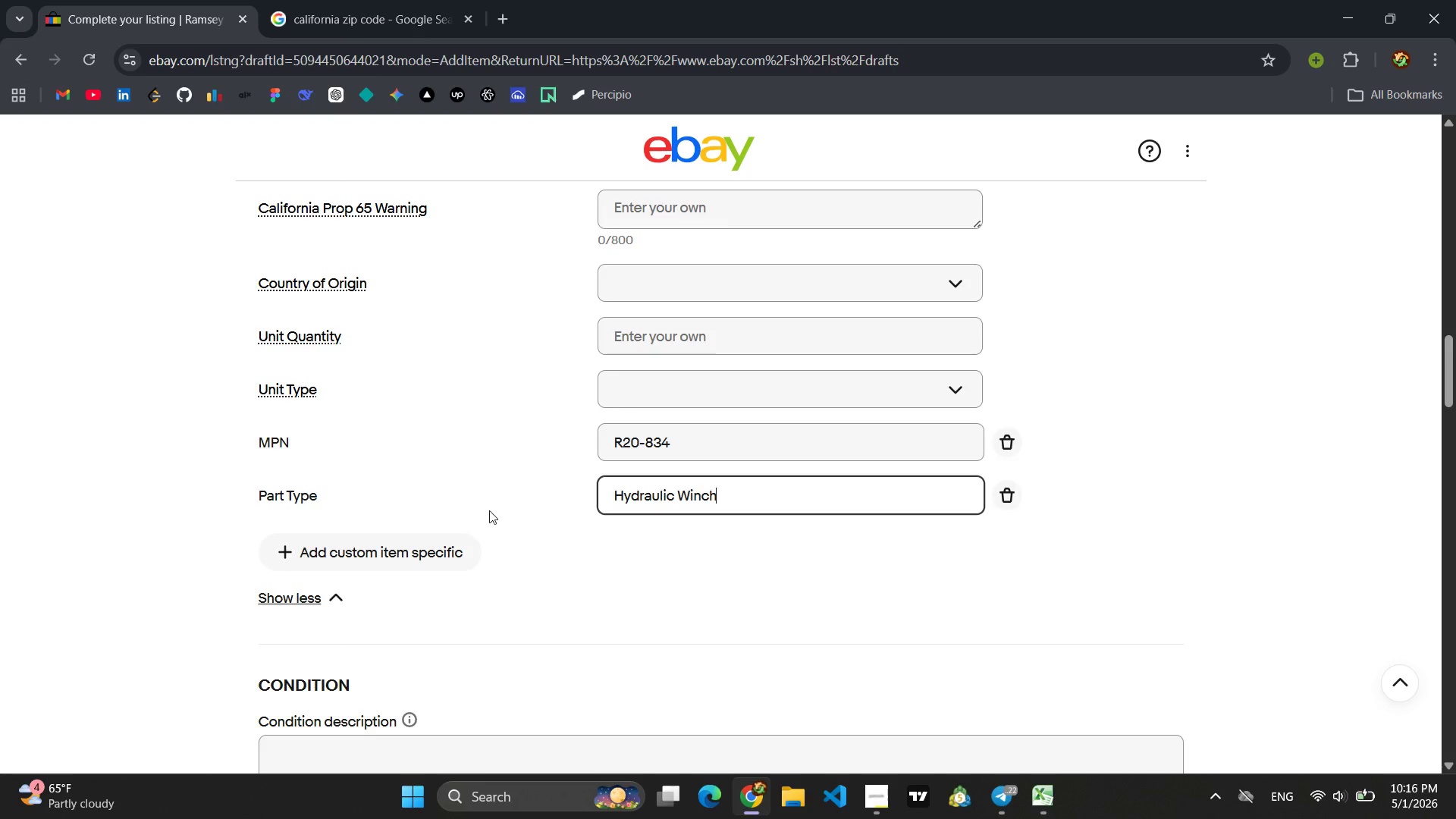 
left_click([388, 568])
 